 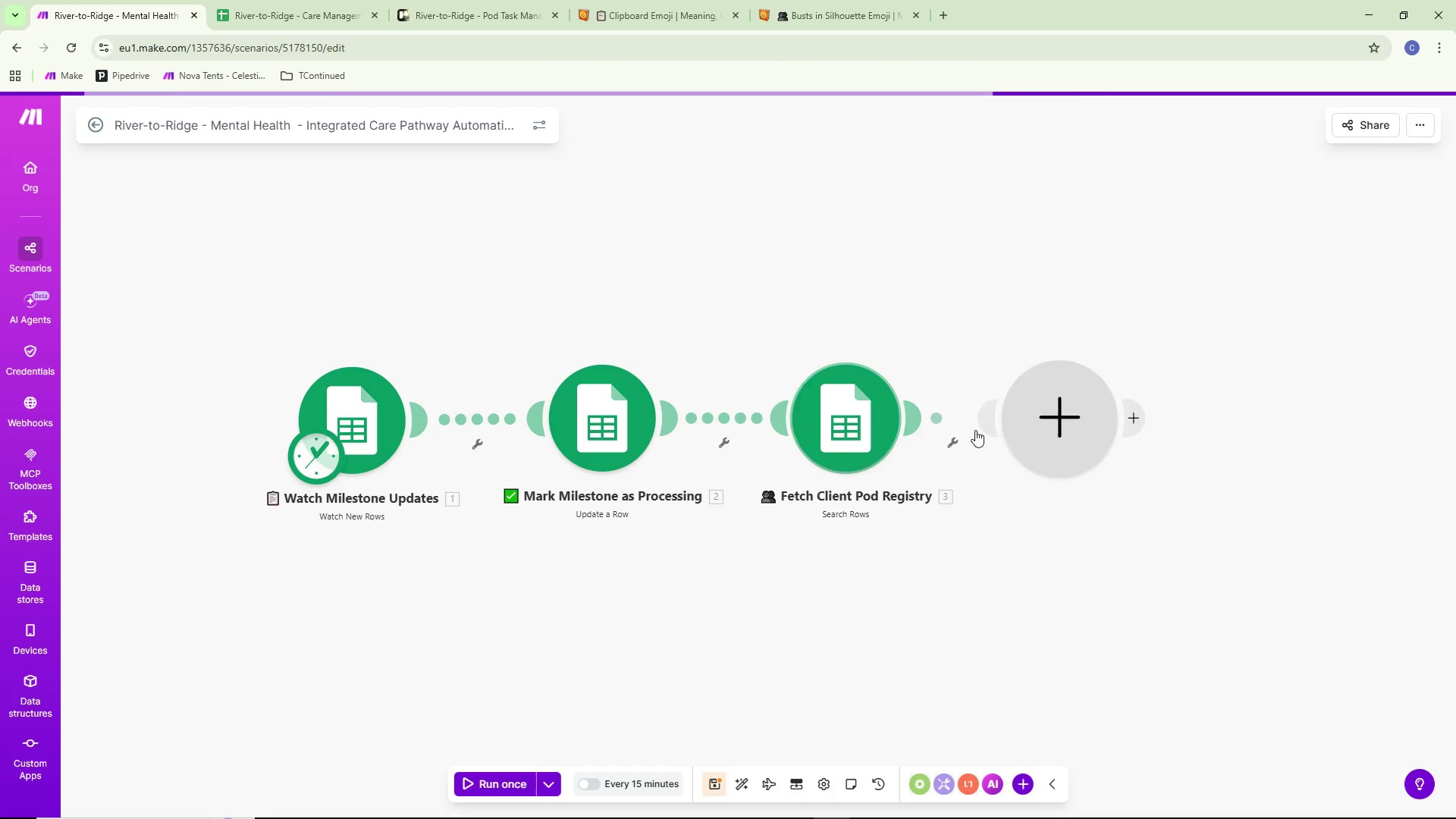 
left_click_drag(start_coordinate=[1011, 253], to_coordinate=[817, 280])
 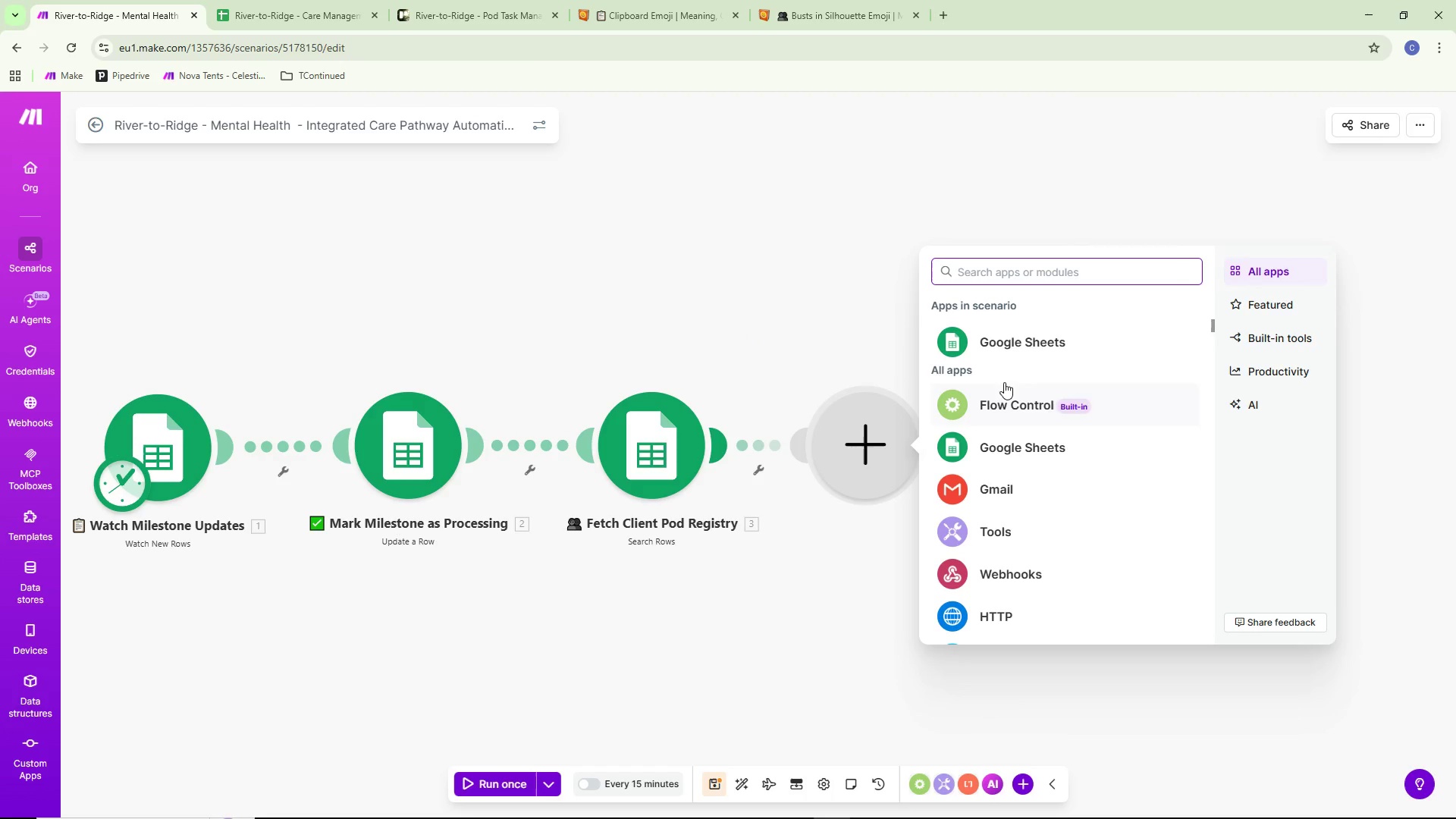 
left_click([1002, 402])
 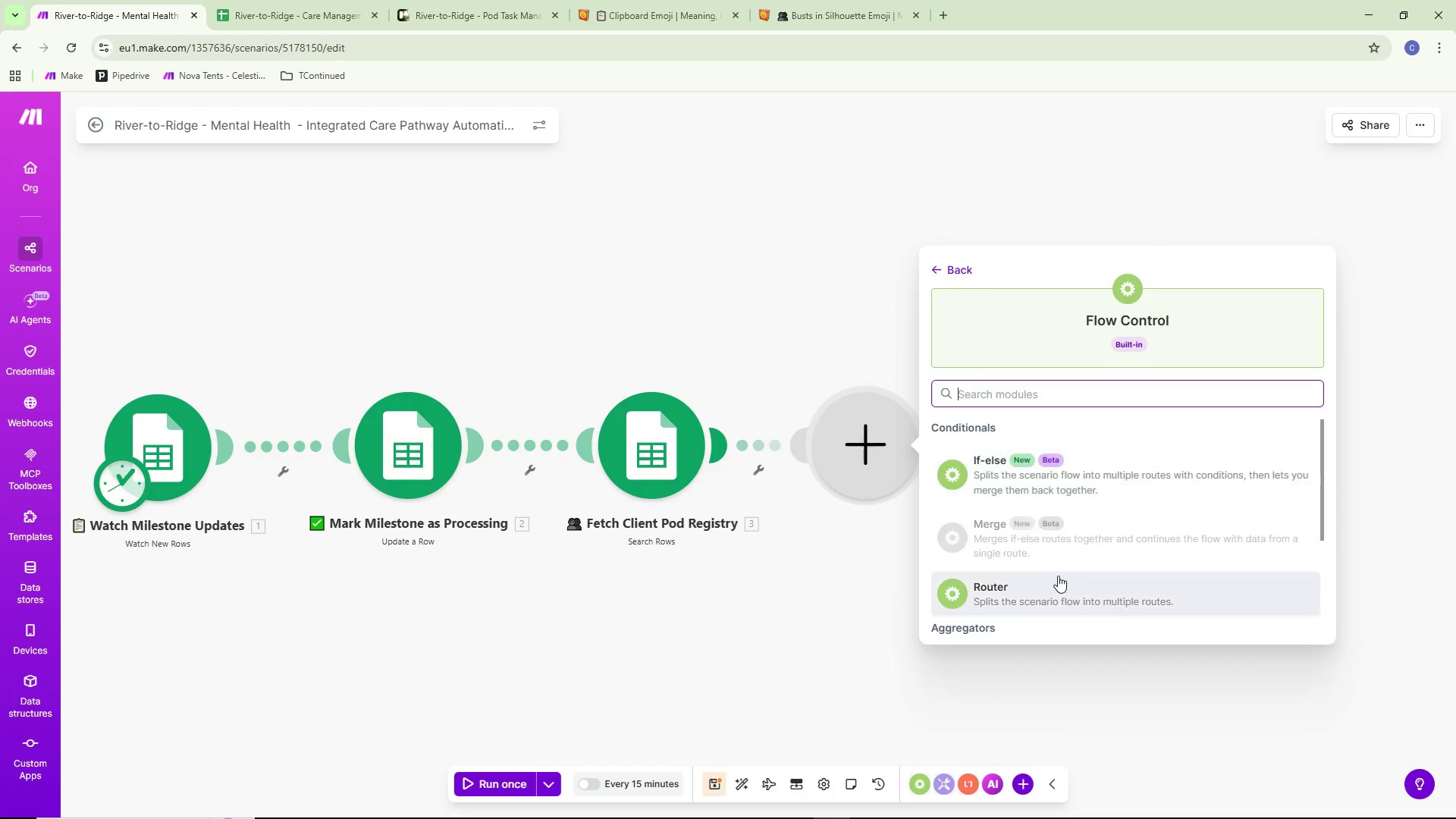 
left_click([1028, 582])
 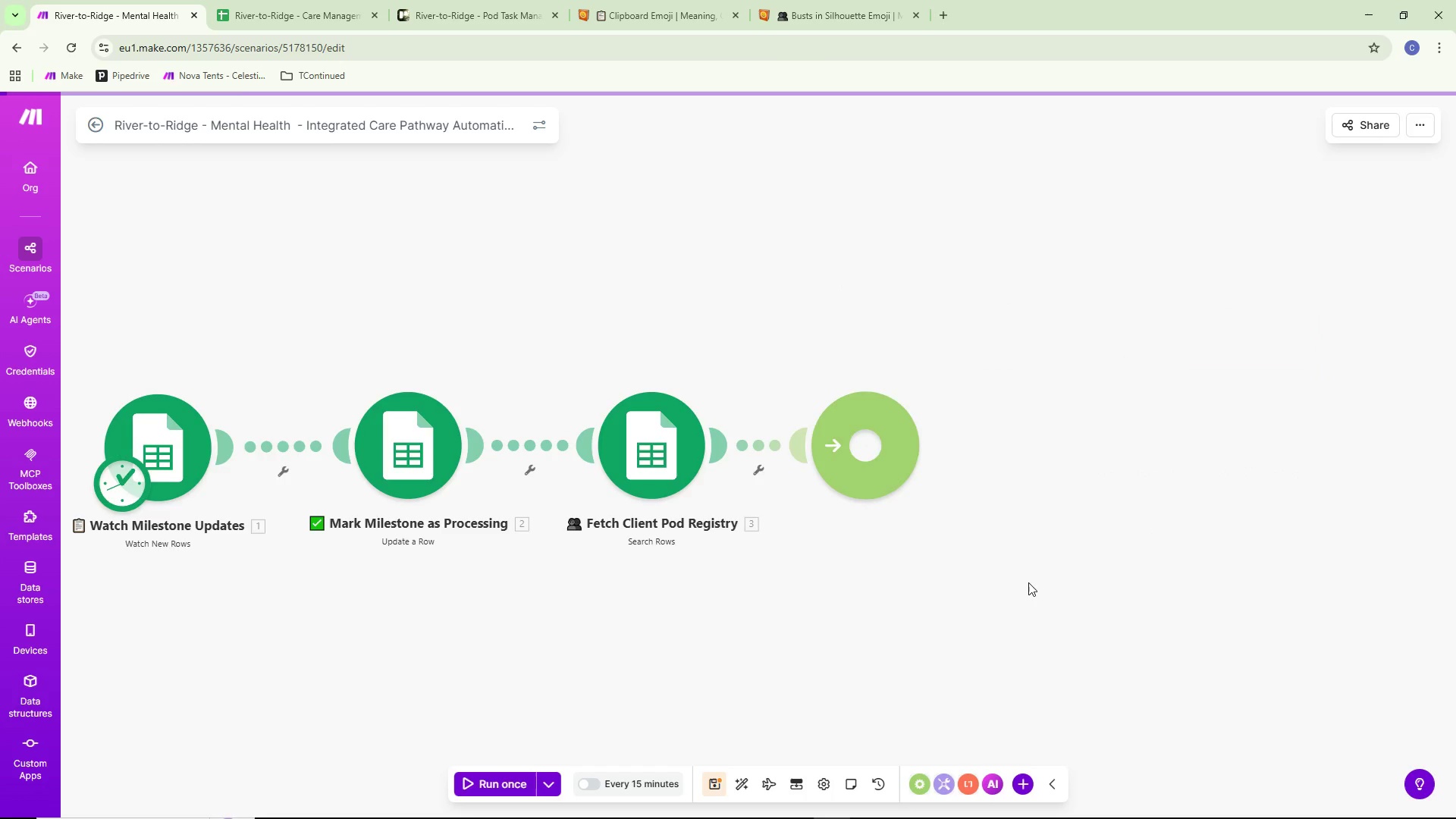 
mouse_move([1018, 566])
 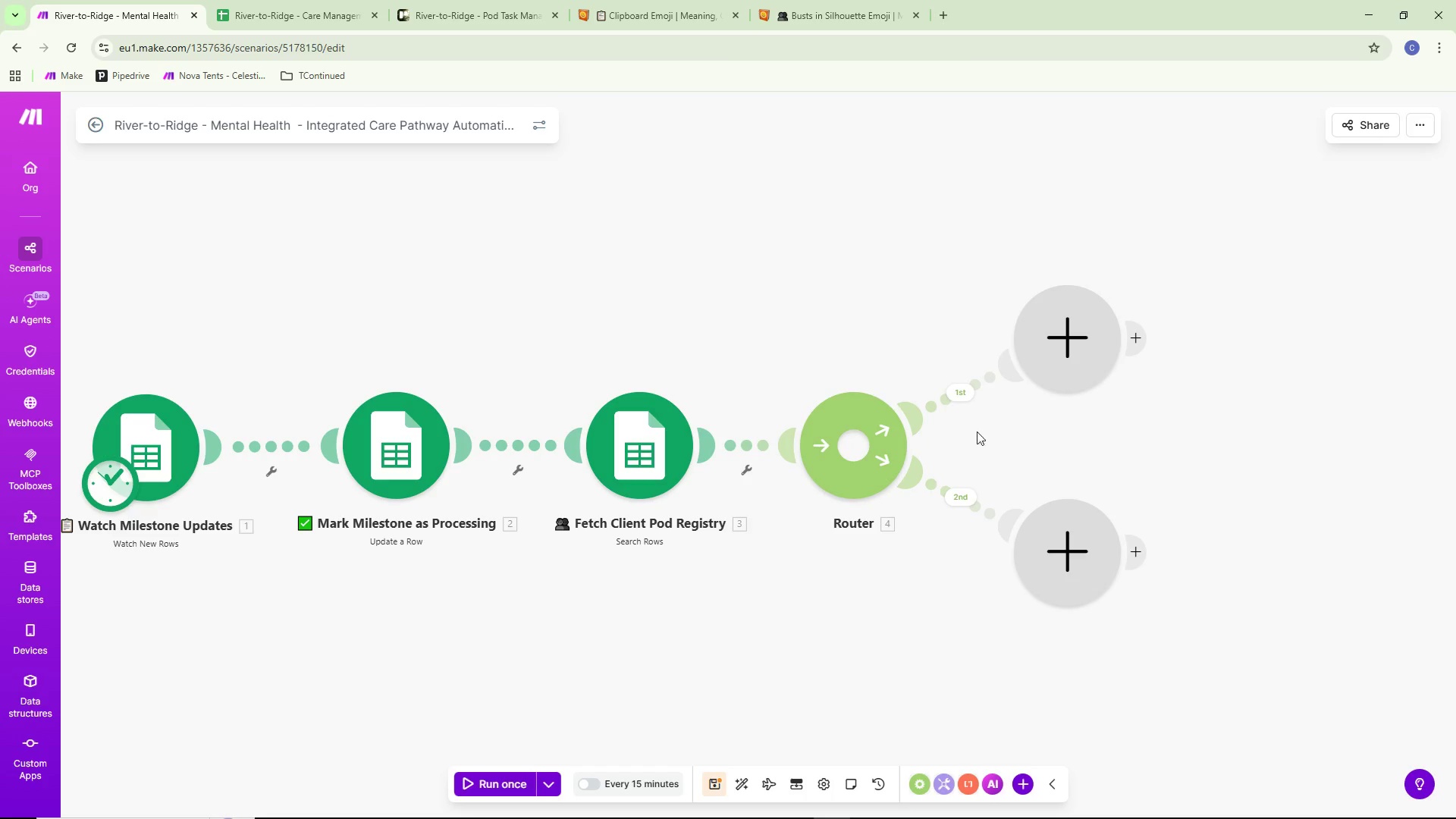 
mouse_move([959, 383])
 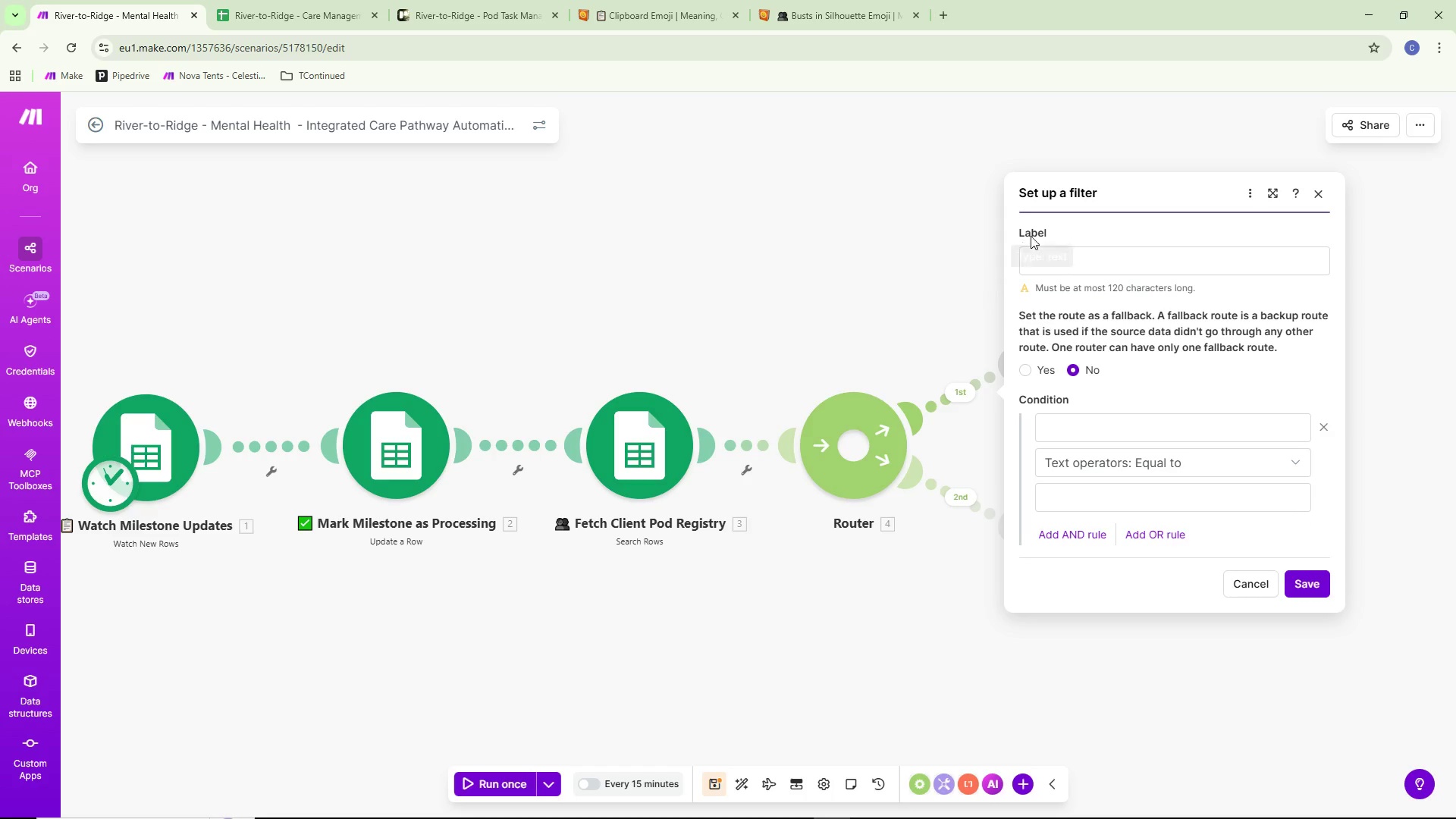 
left_click([1050, 262])
 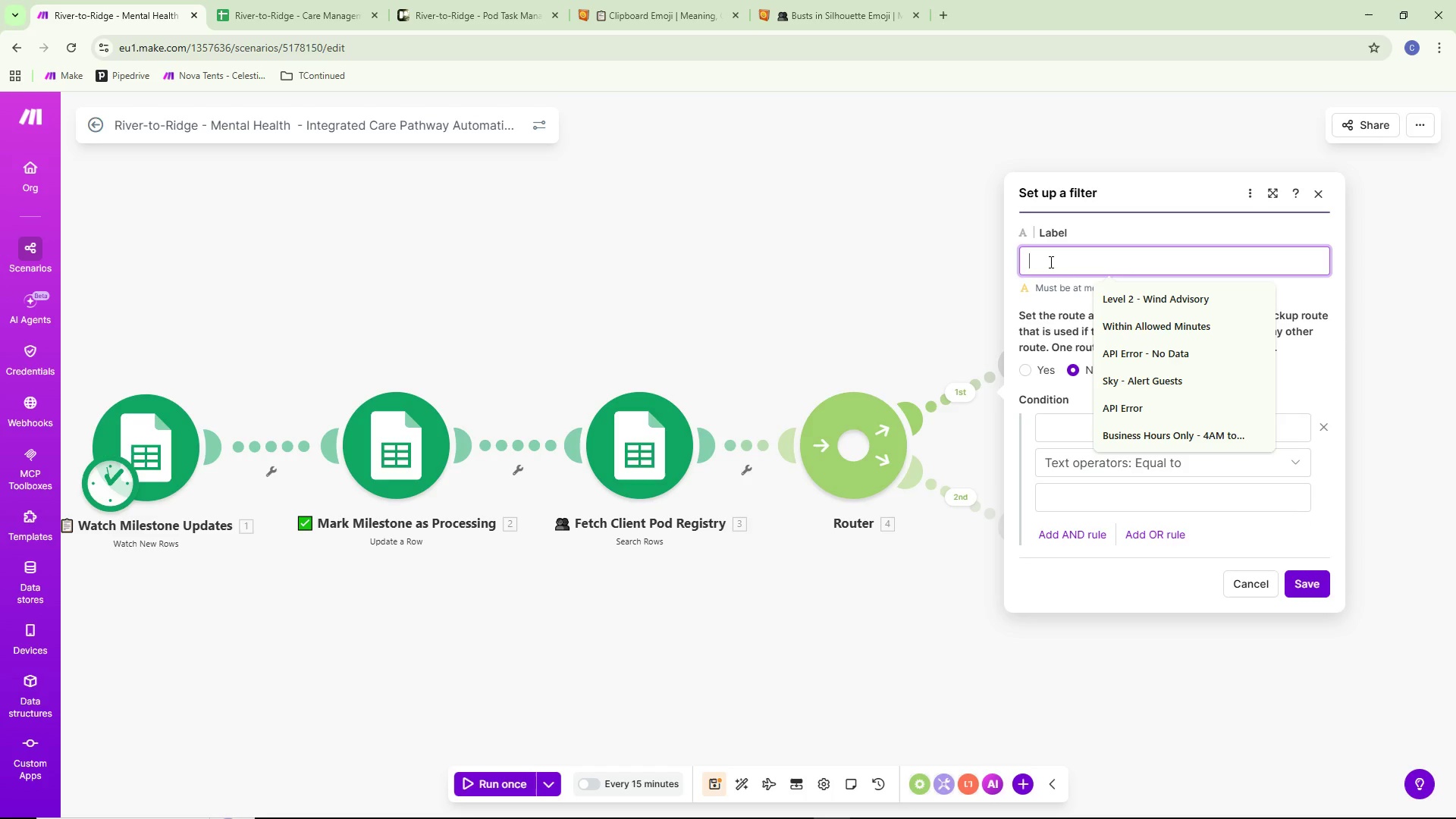 
type(no pod Record)
 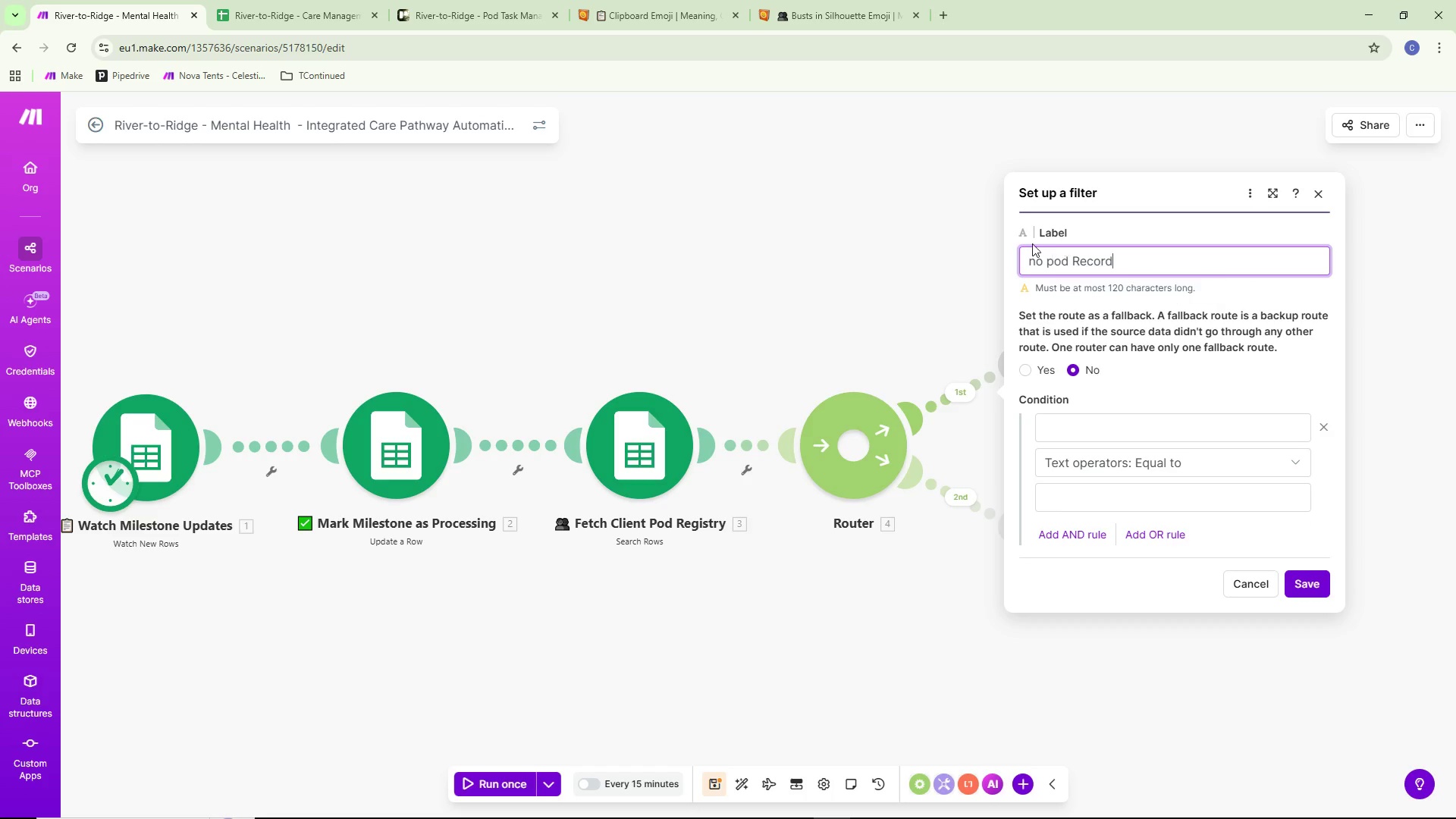 
left_click([1034, 262])
 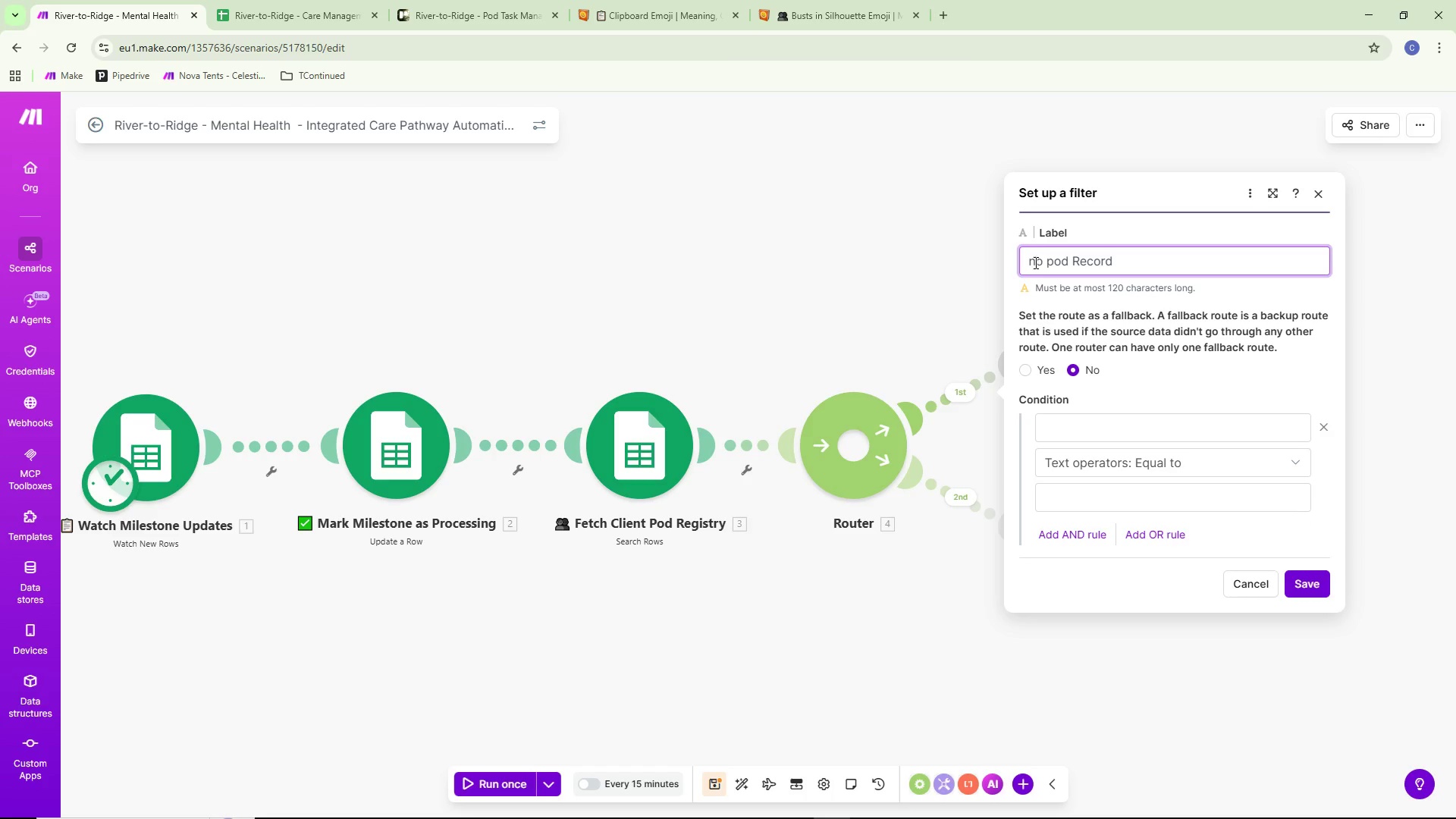 
key(Backspace)
 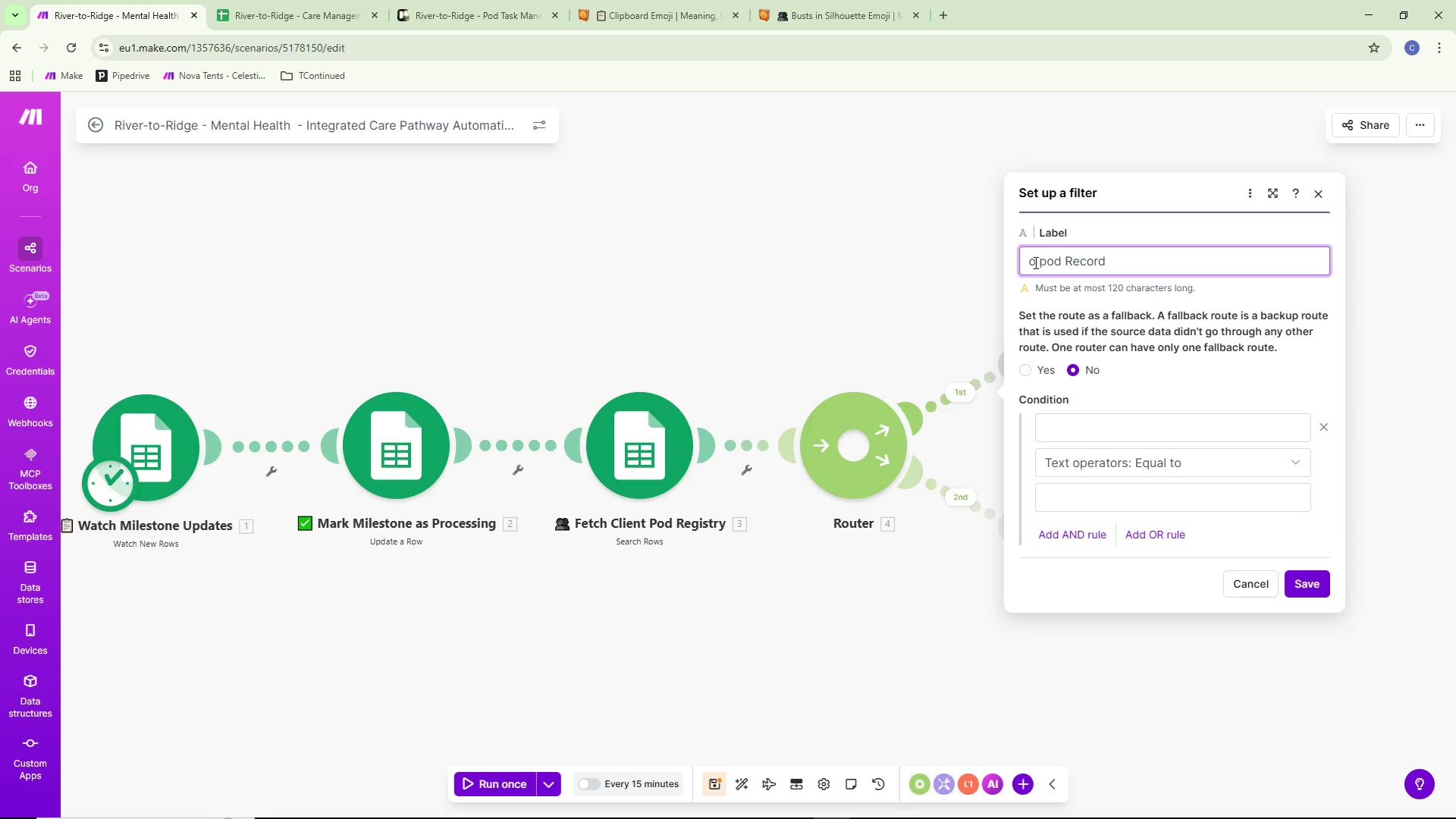 
key(Shift+ShiftLeft)
 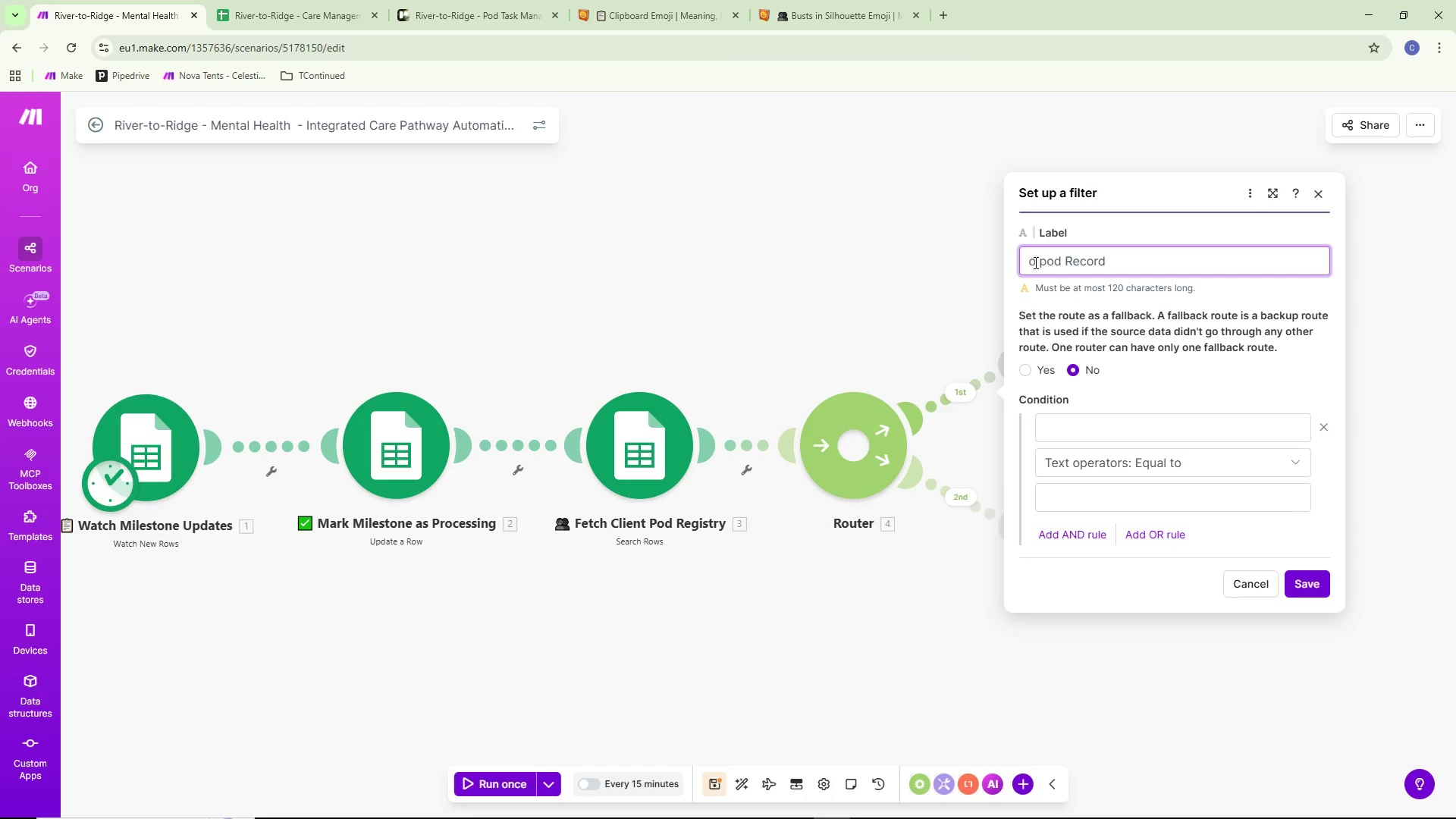 
key(Shift+N)
 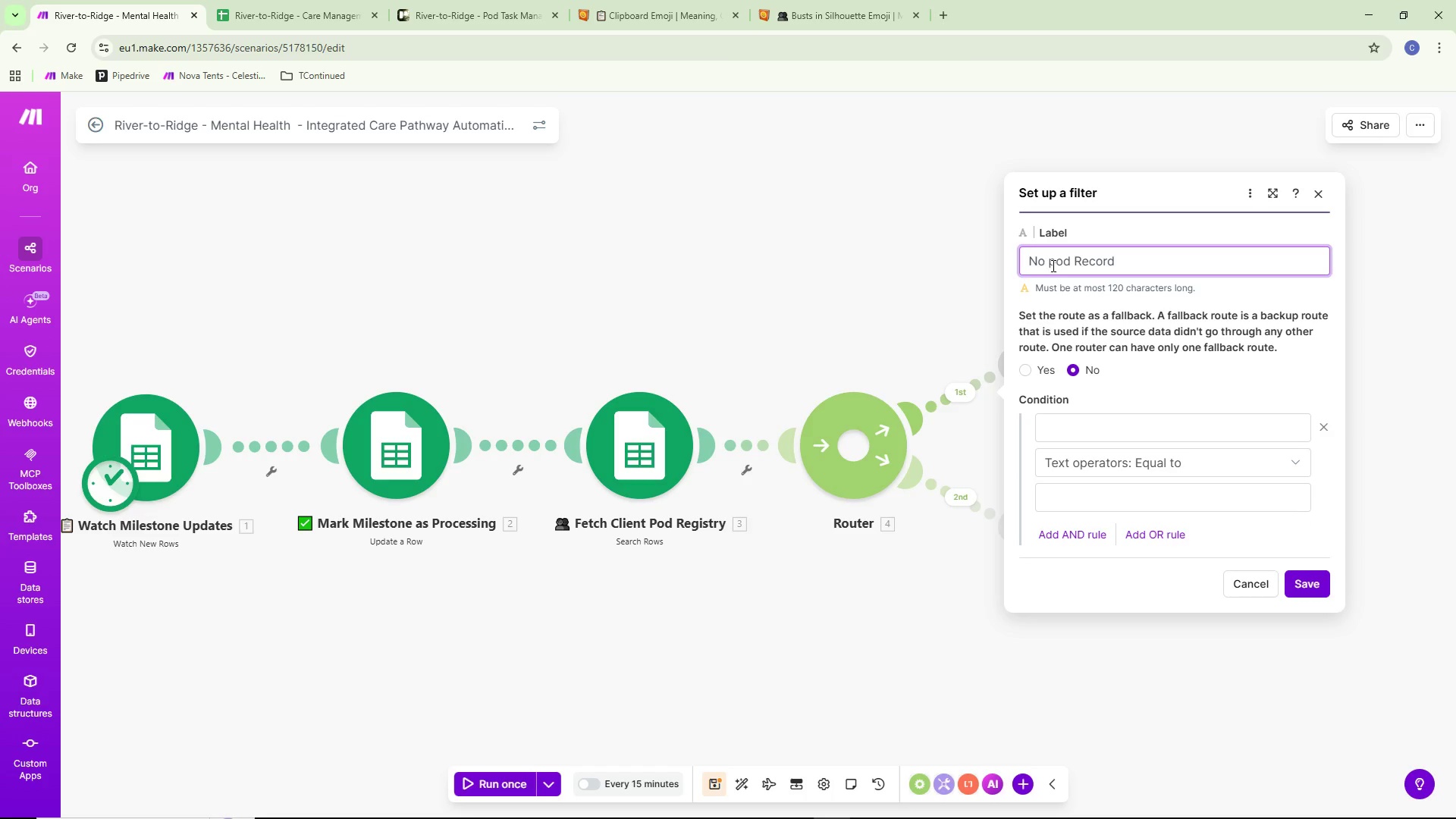 
left_click([1059, 265])
 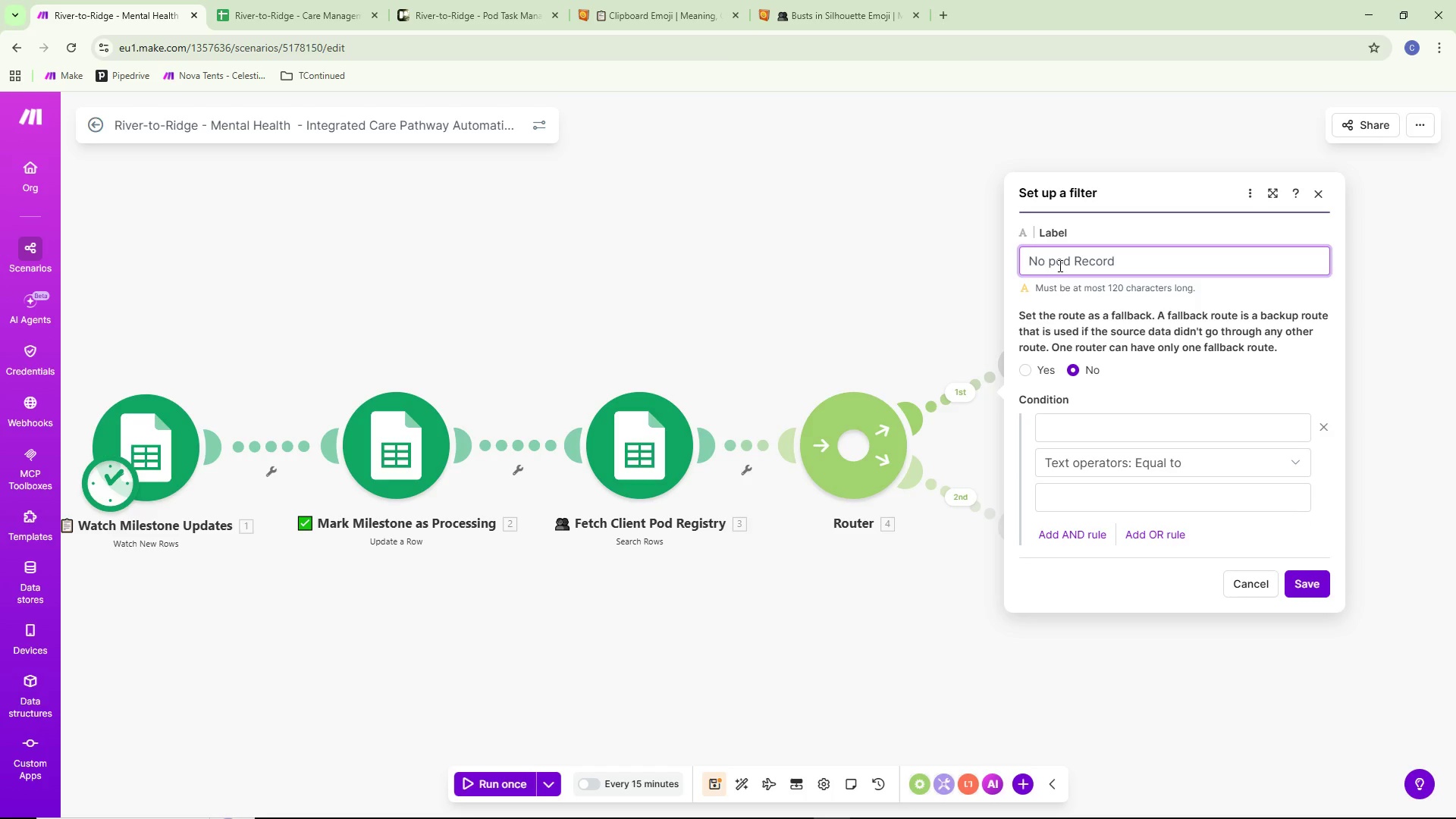 
key(Backspace)
 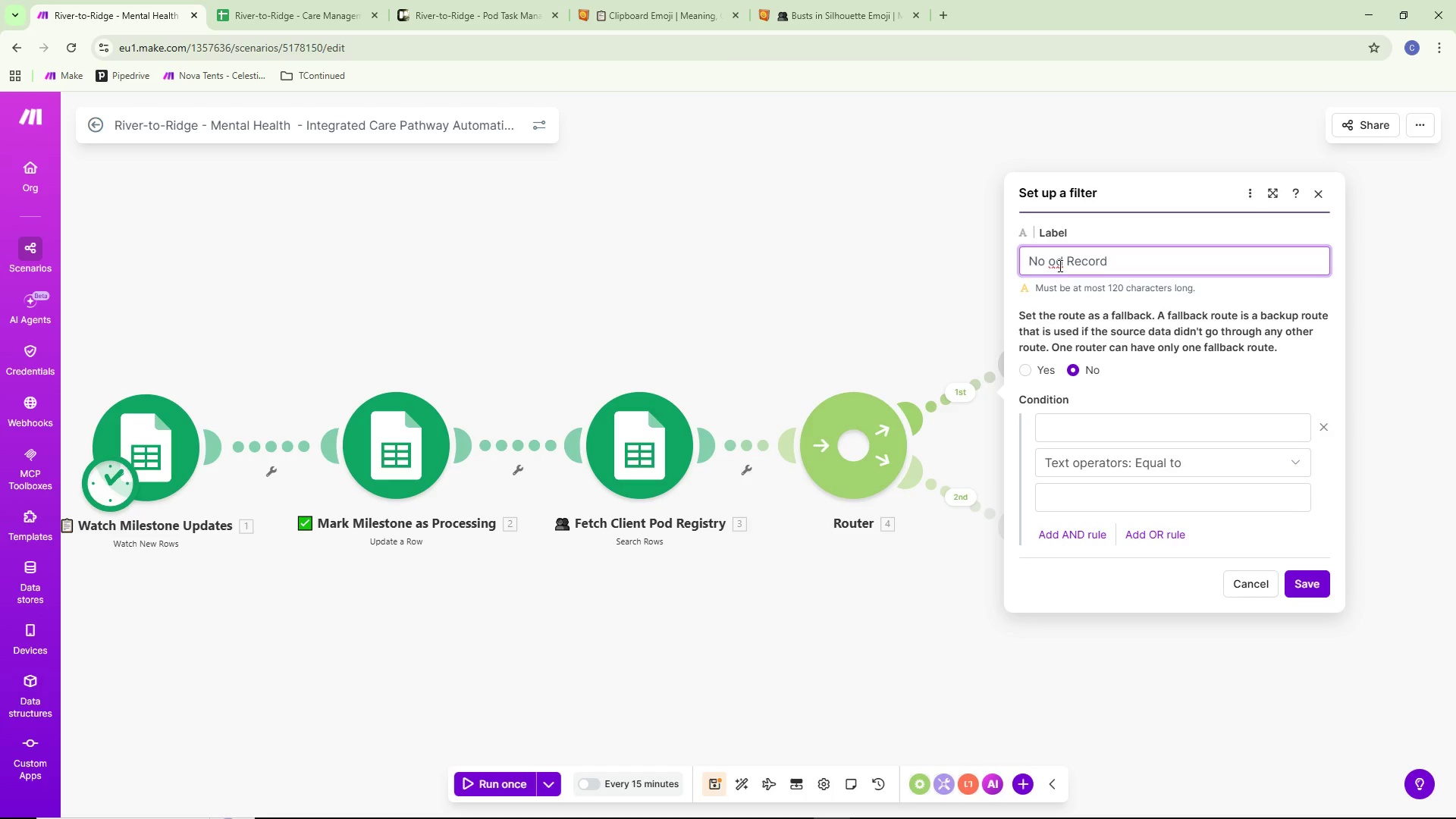 
key(Shift+ShiftLeft)
 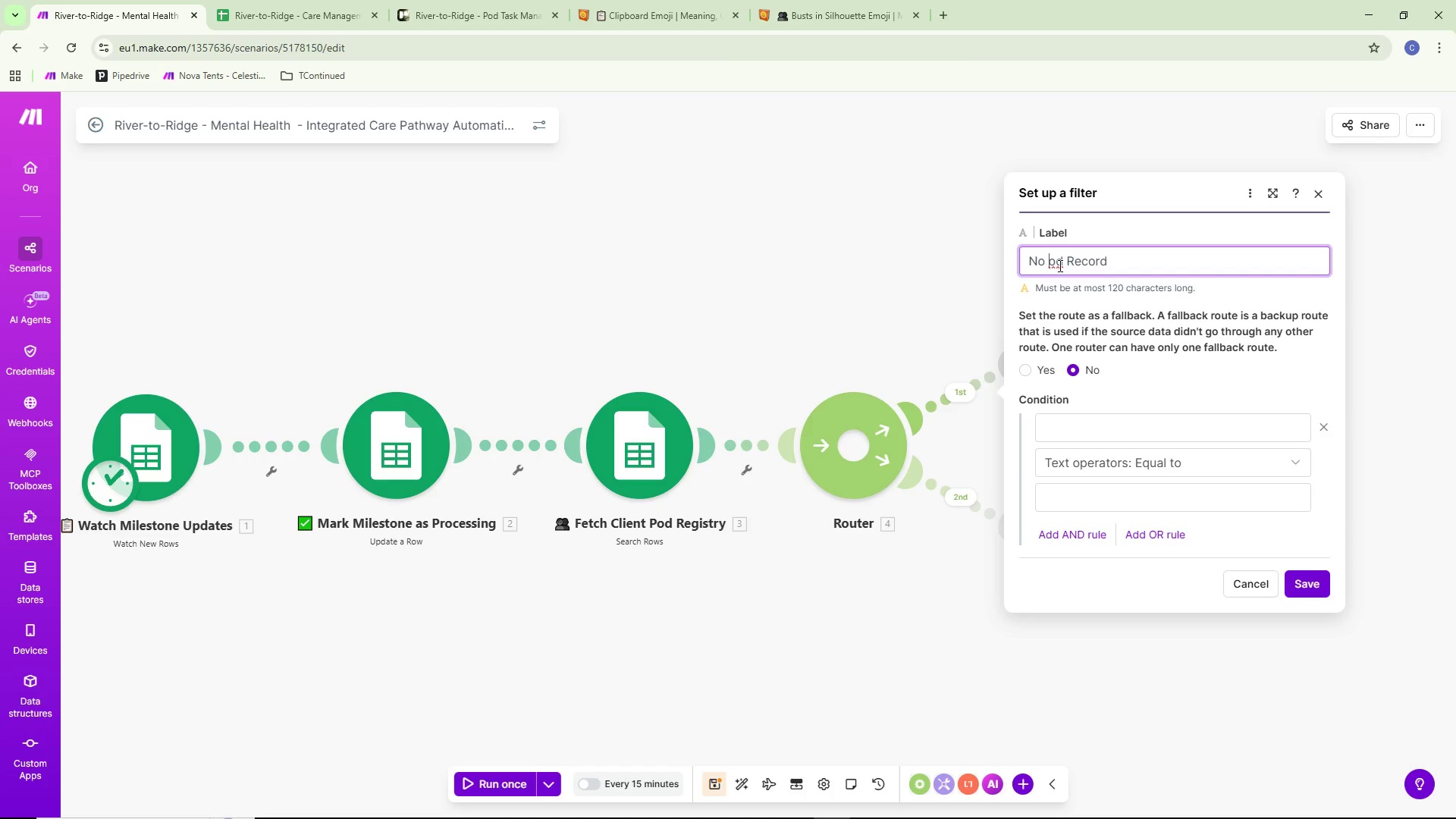 
key(Shift+P)
 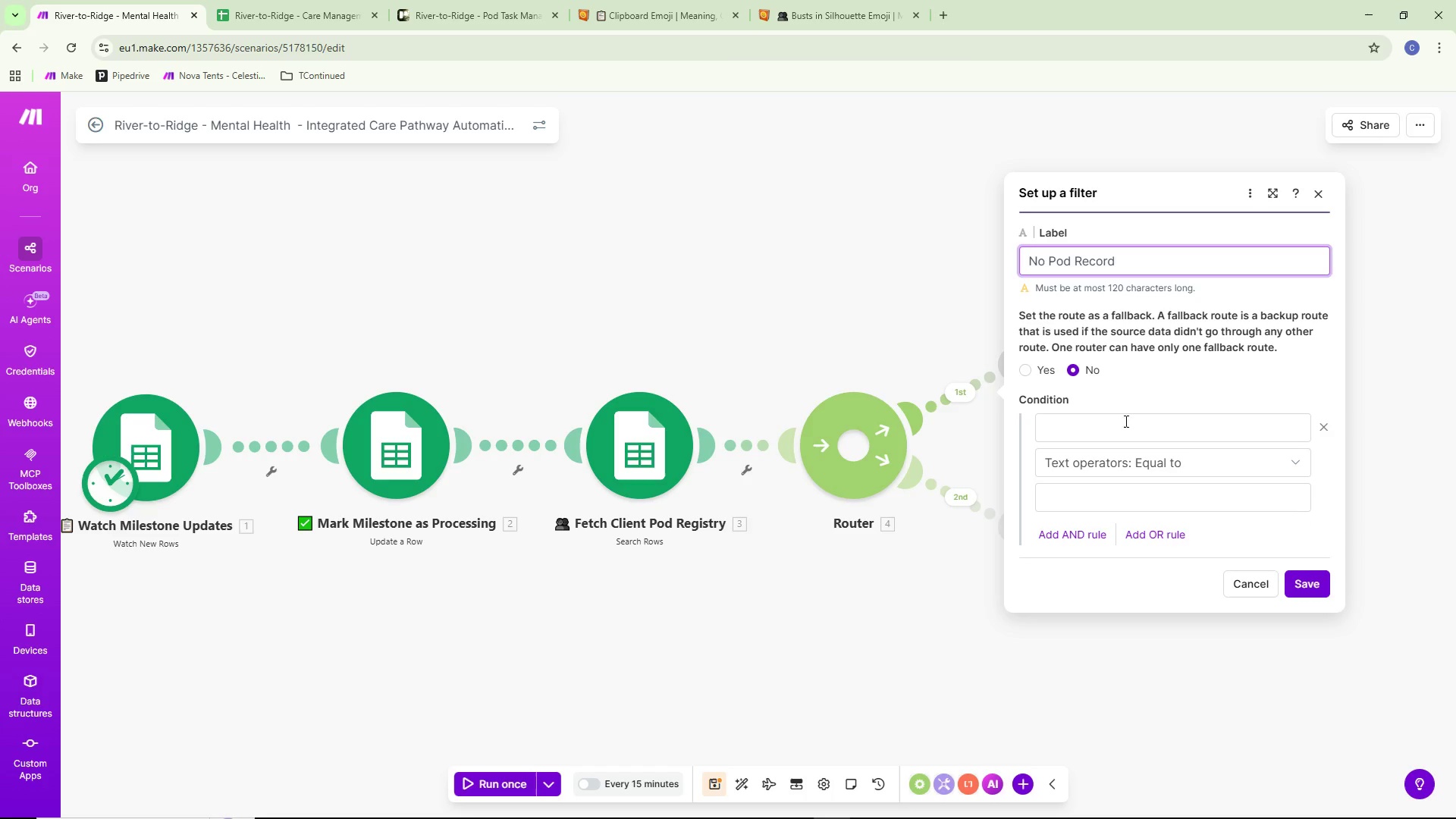 
left_click([1111, 422])
 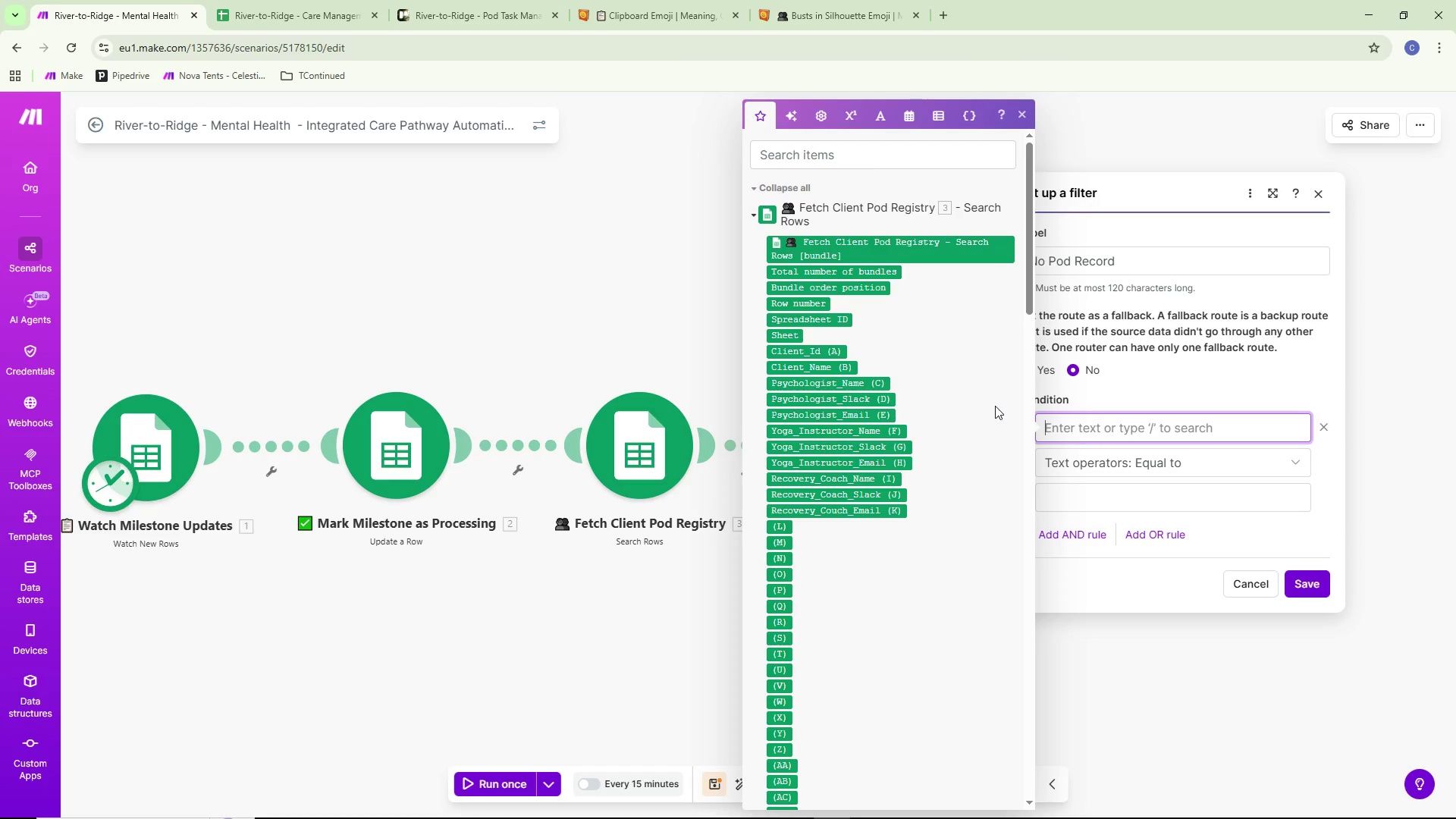 
wait(34.75)
 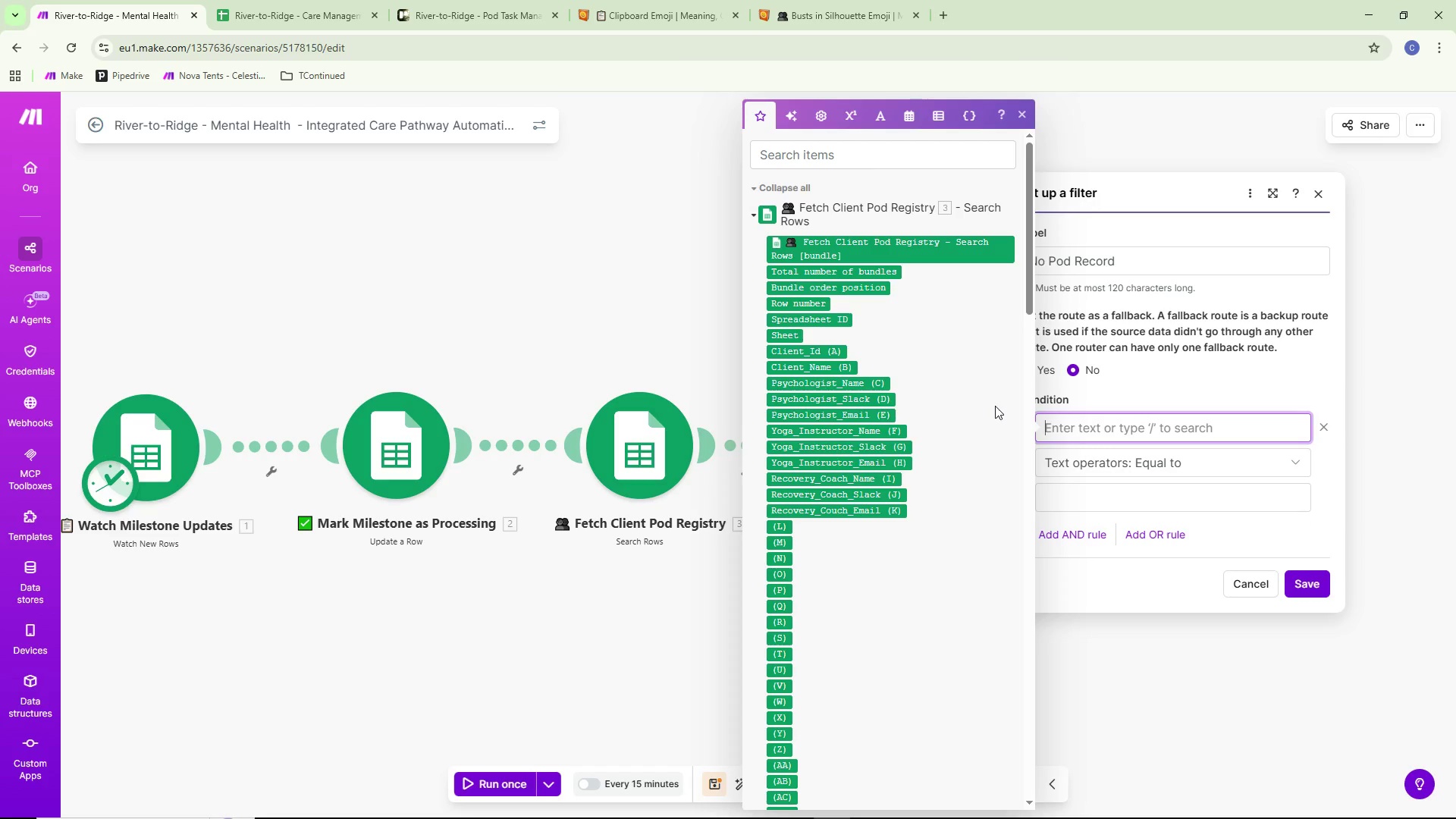 
scroll: coordinate [877, 327], scroll_direction: down, amount: 1.0
 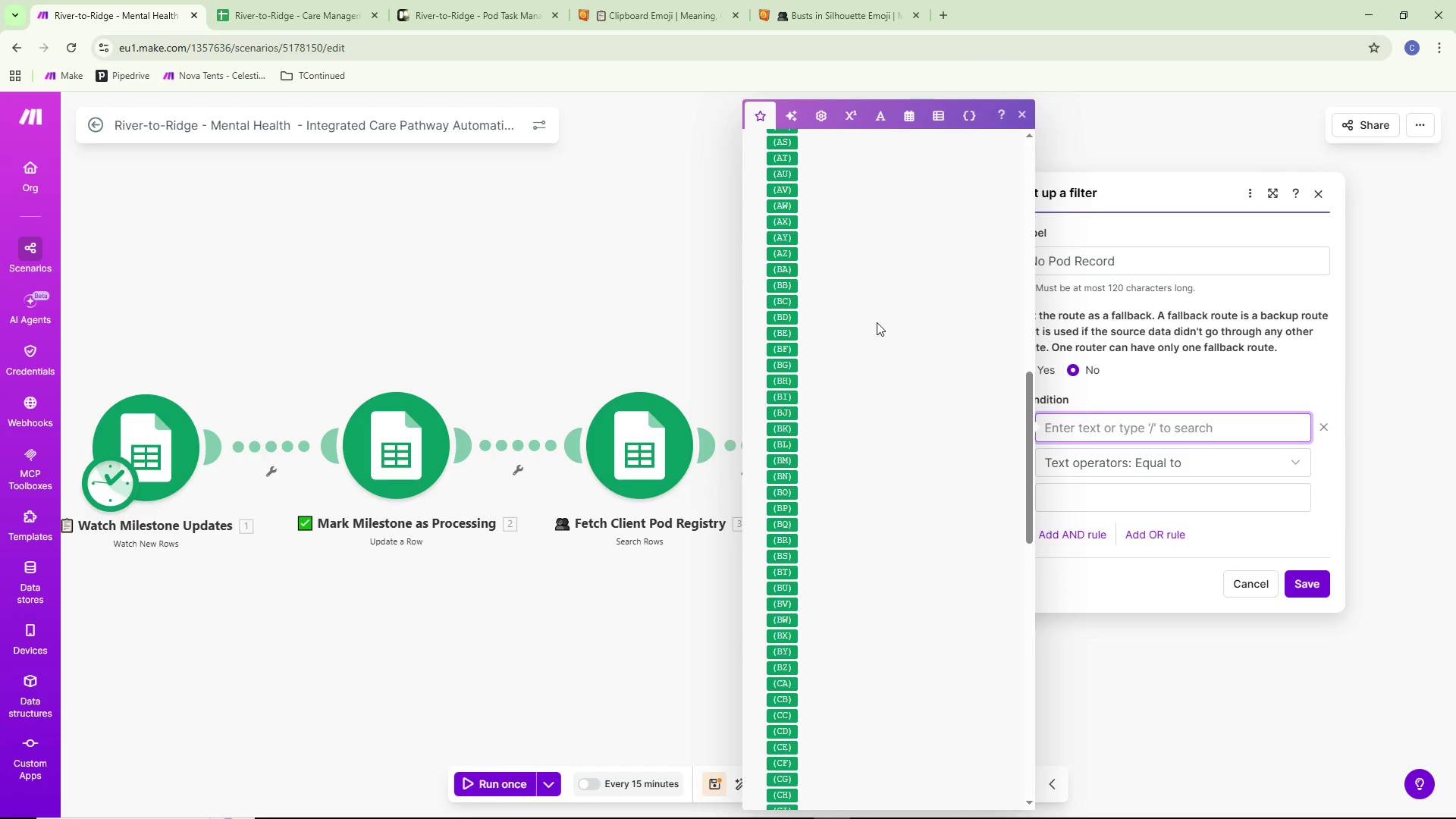 
scroll: coordinate [877, 318], scroll_direction: up, amount: 17.0
 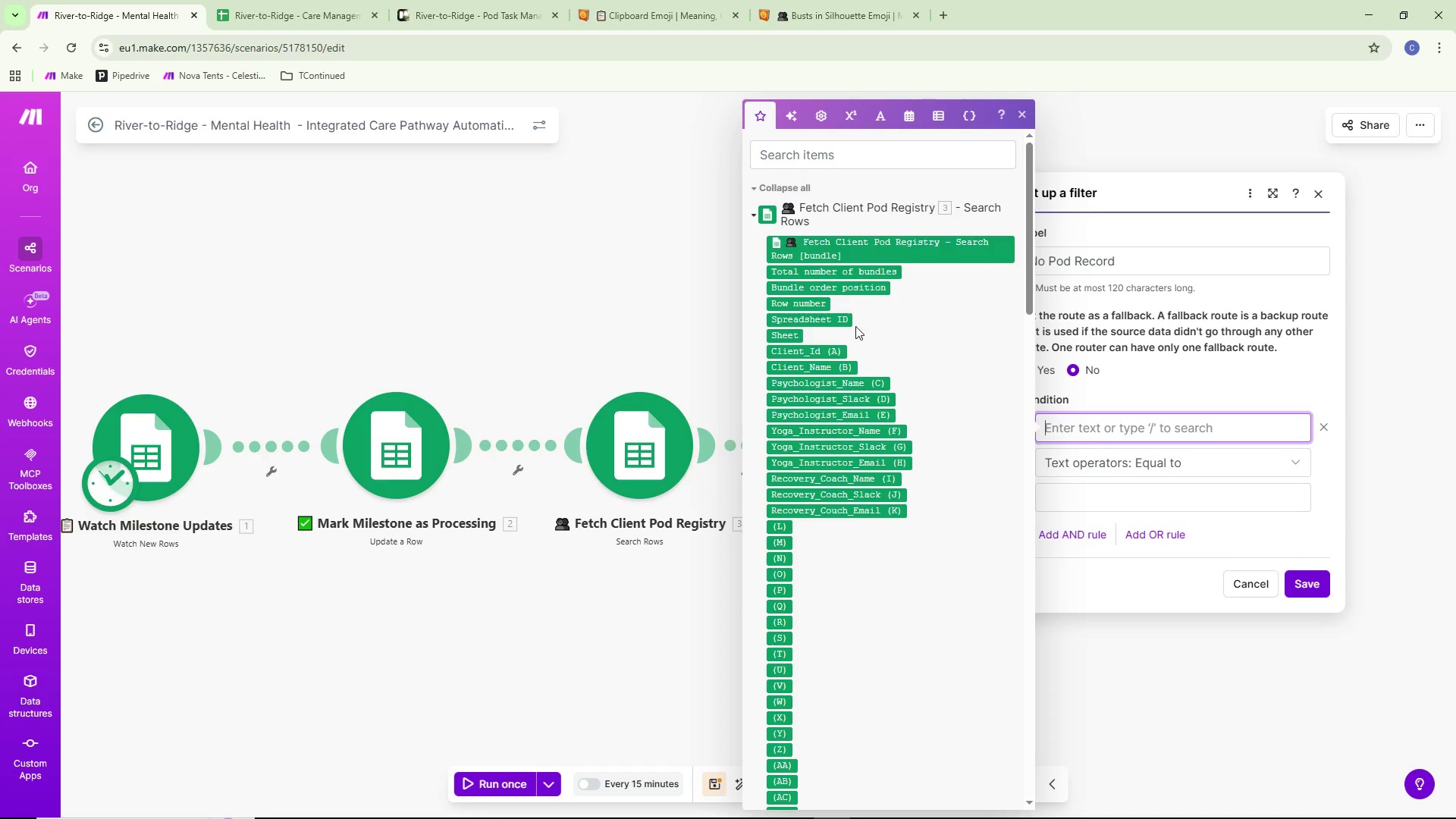 
wait(5.9)
 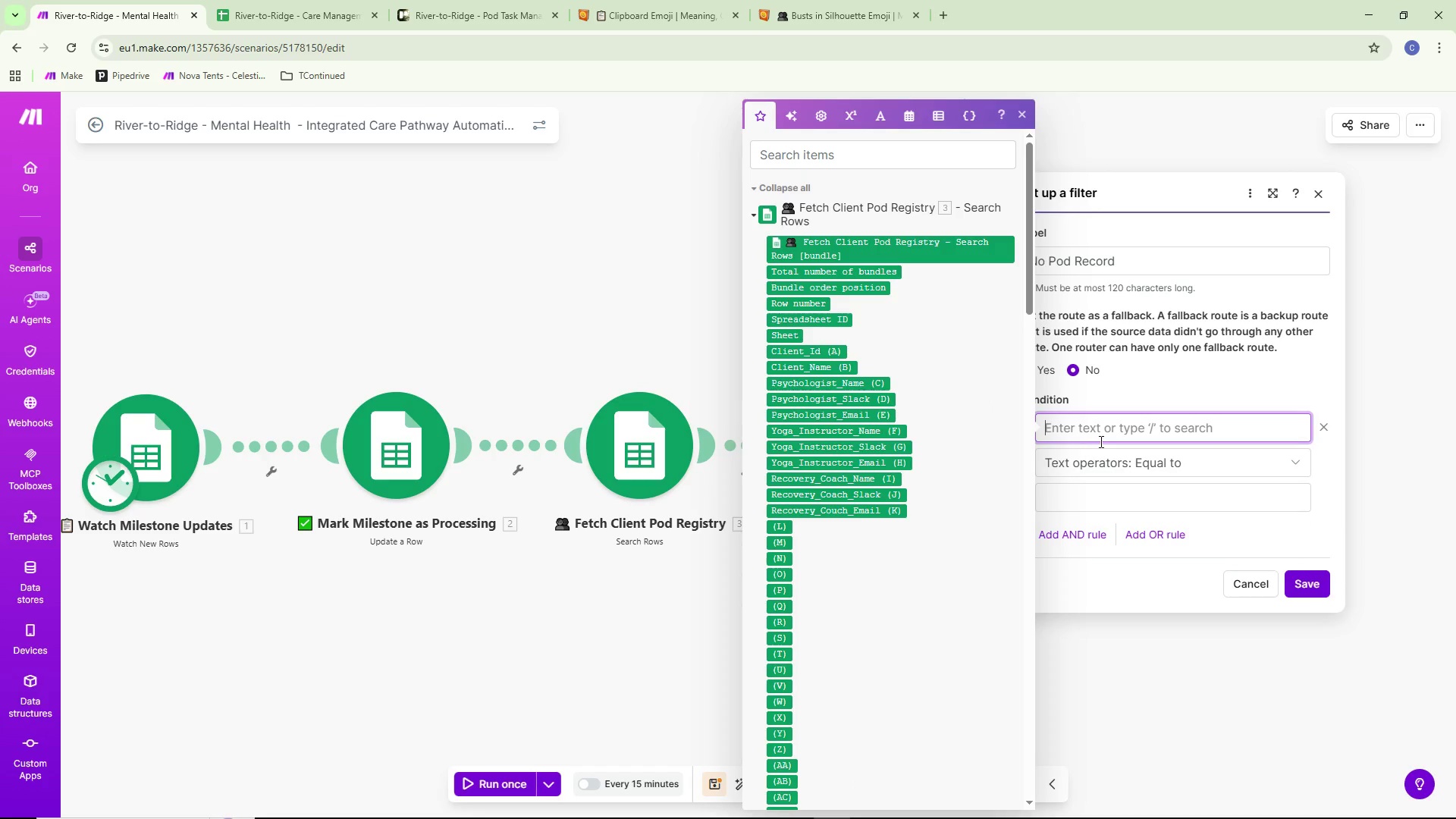 
scroll: coordinate [918, 278], scroll_direction: up, amount: 2.0
 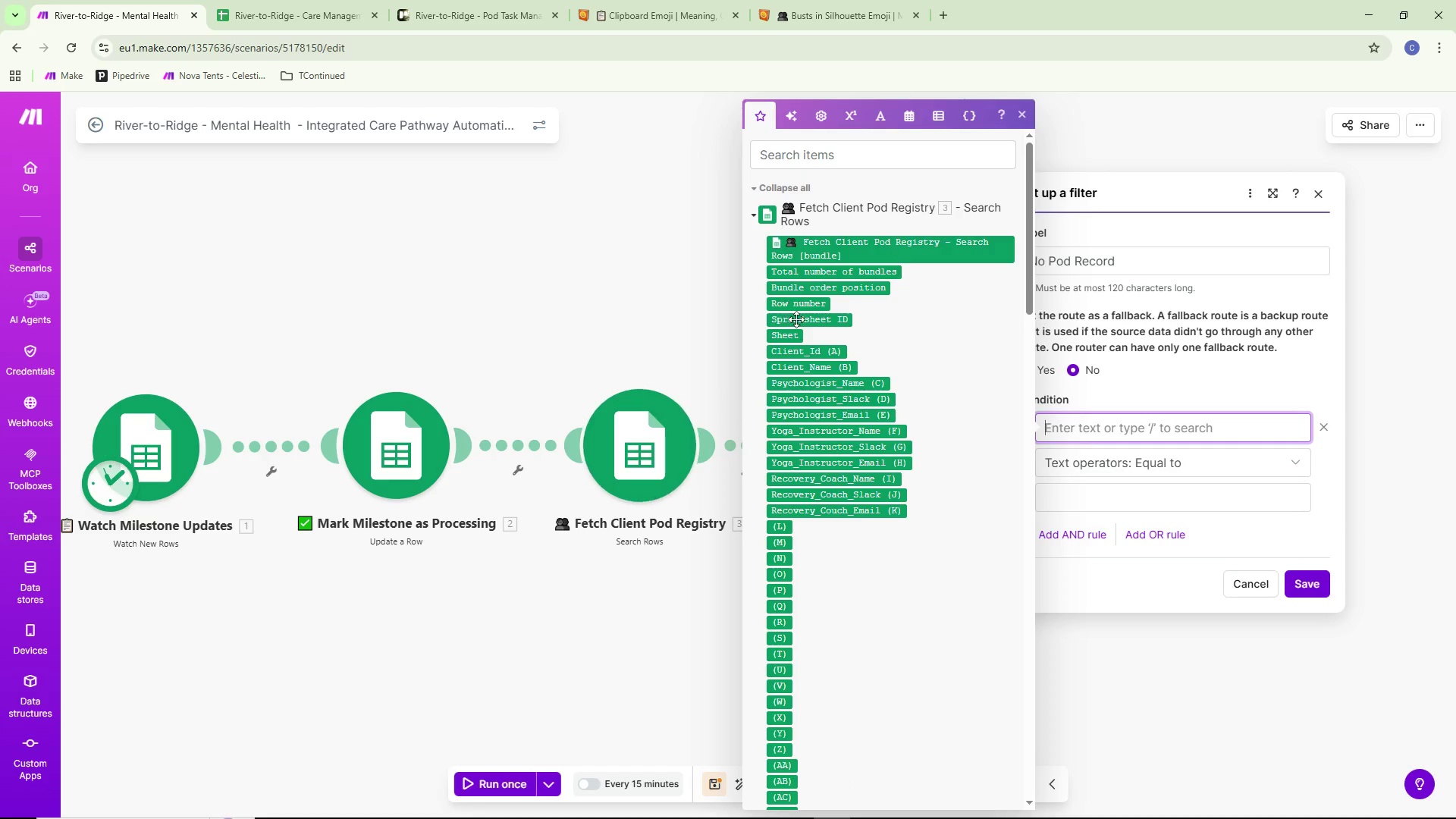 
mouse_move([819, 292])
 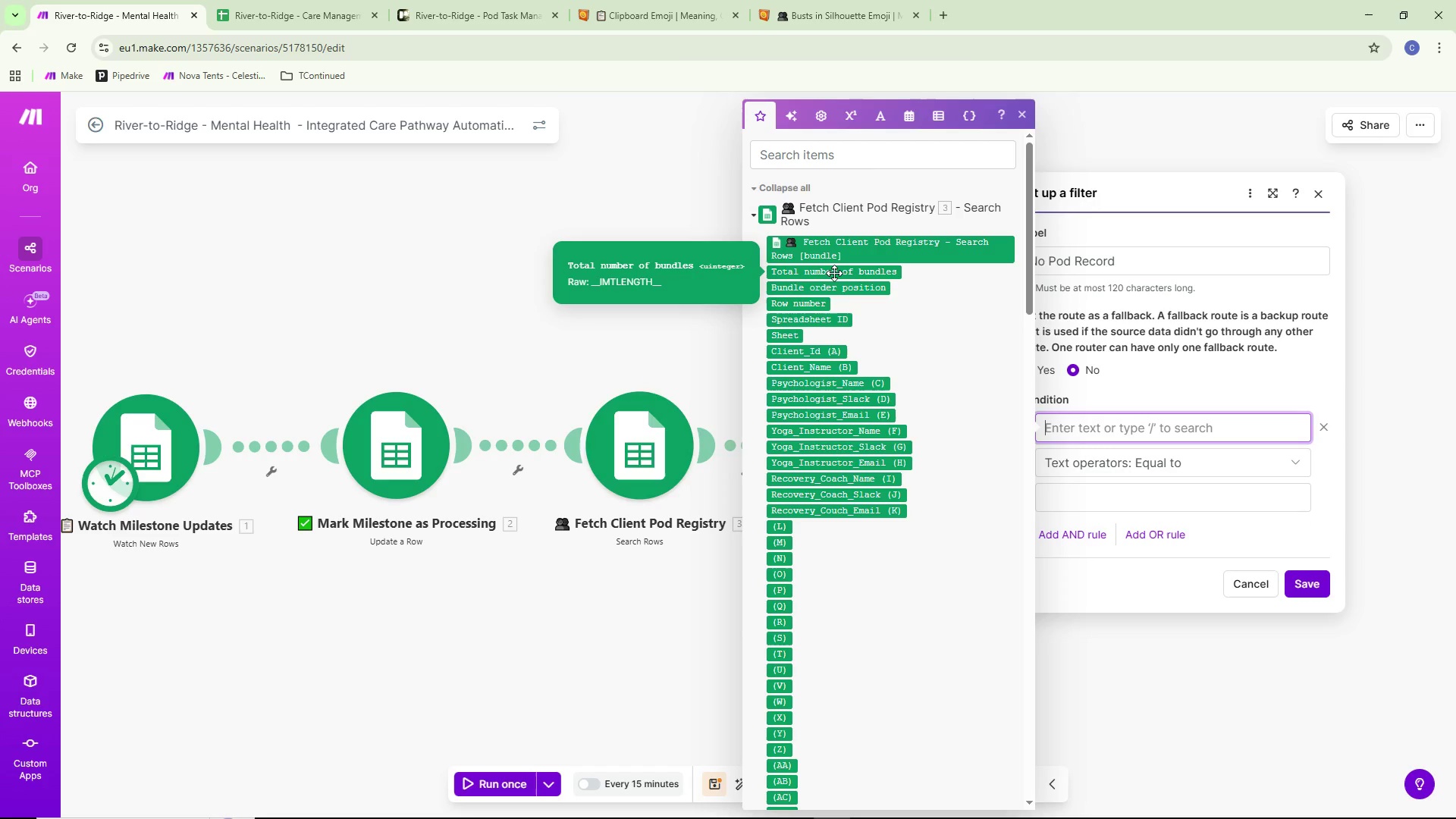 
wait(7.98)
 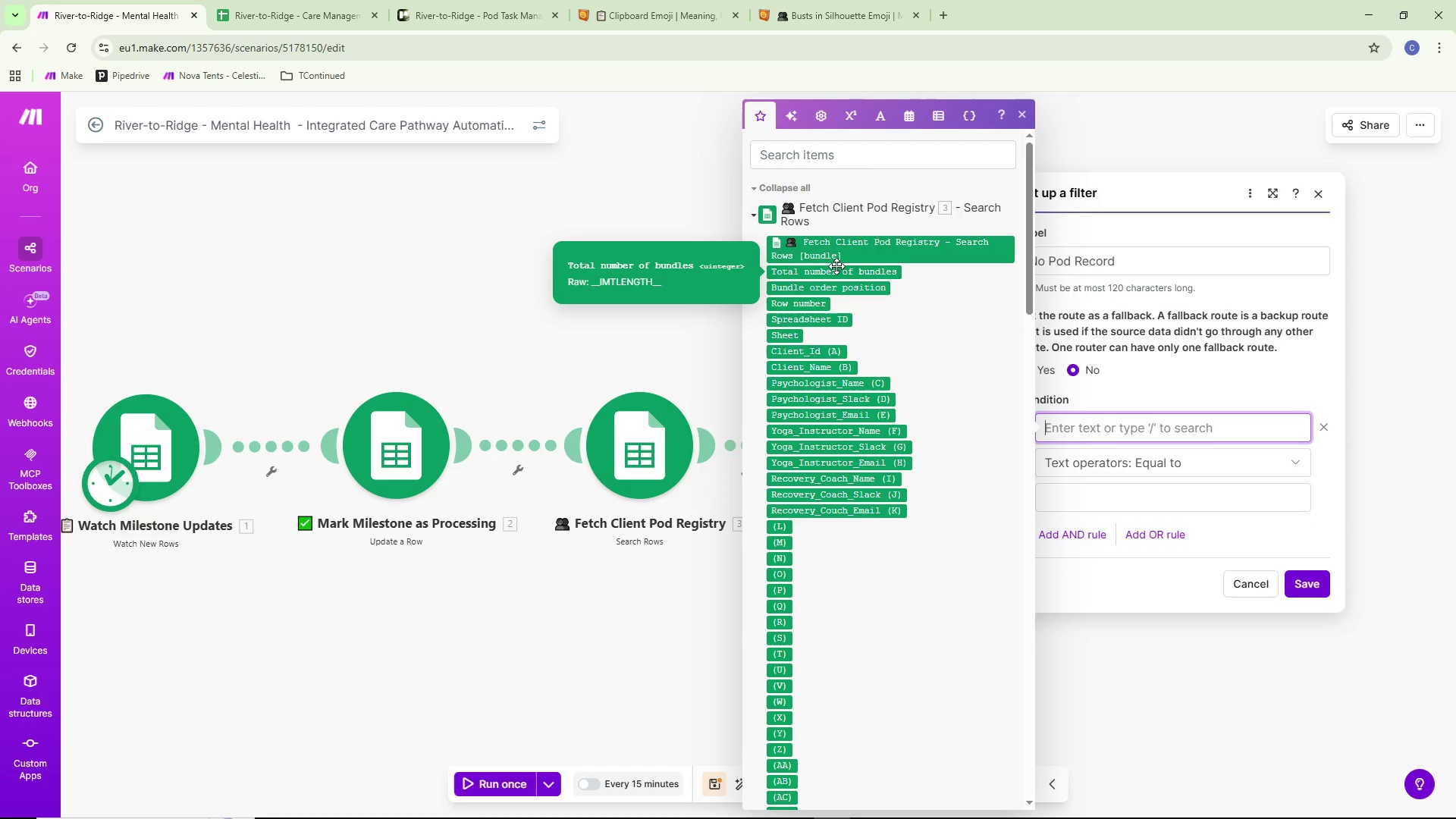 
left_click([834, 273])
 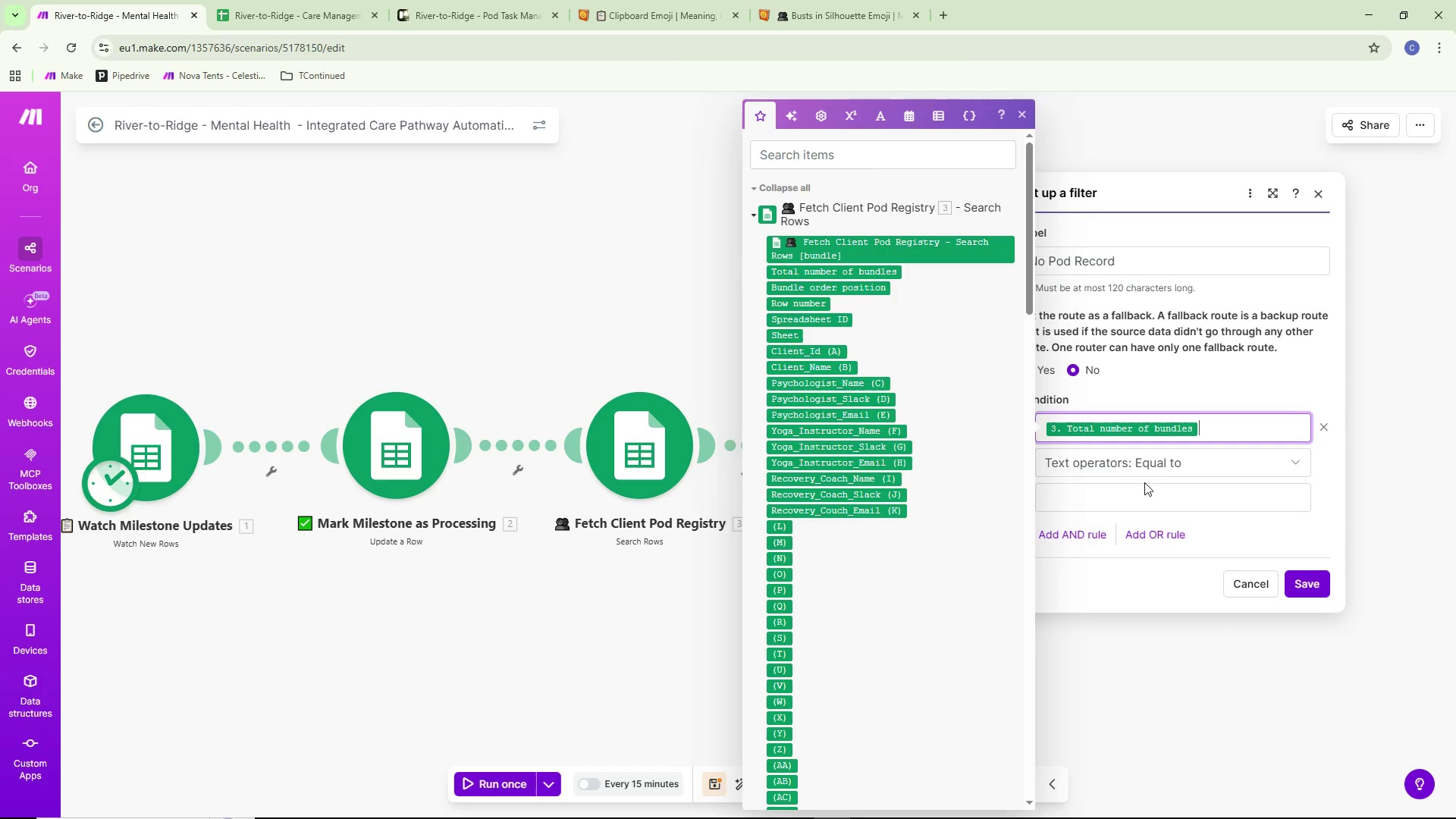 
left_click([1136, 497])
 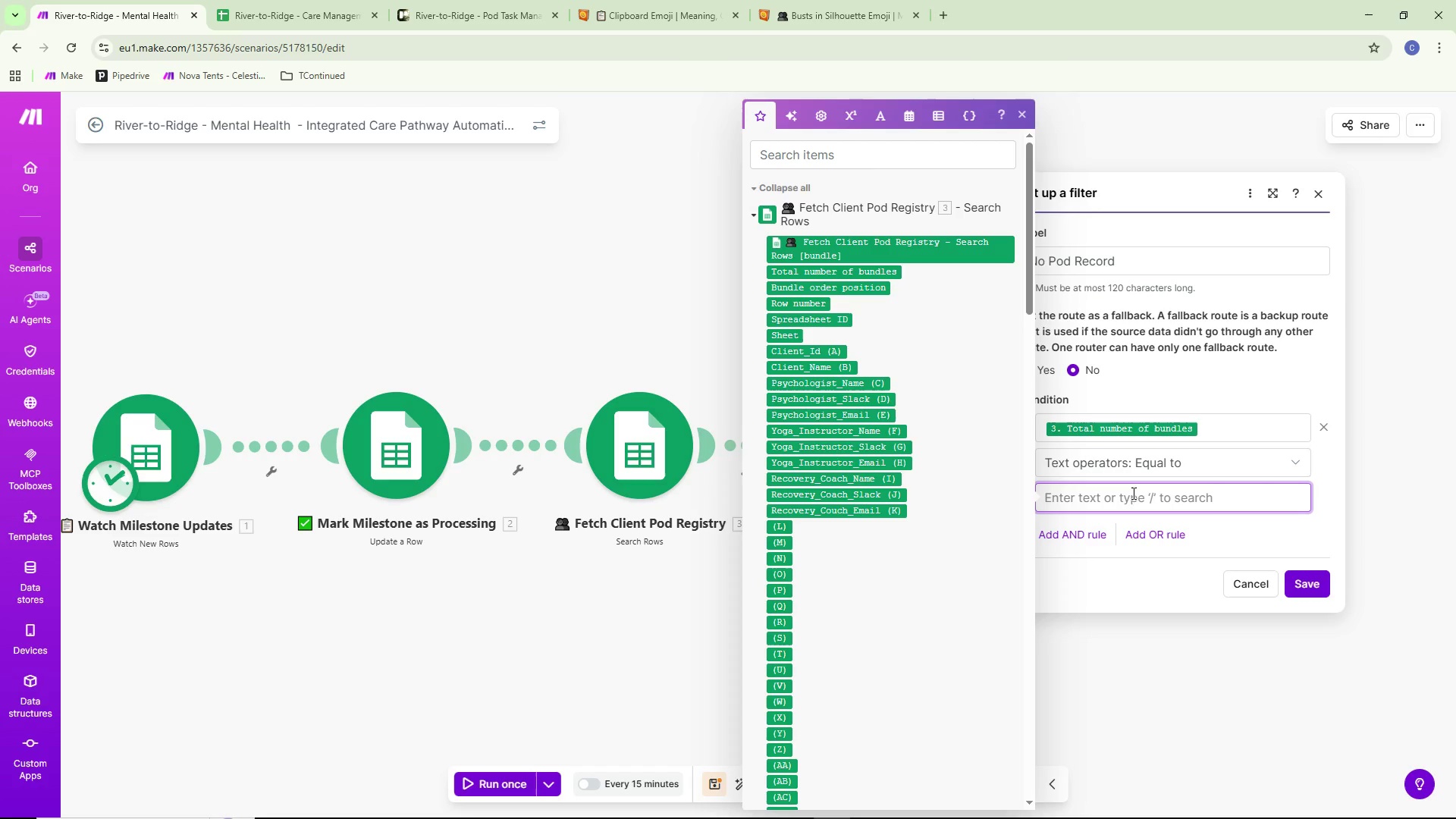 
key(0)
 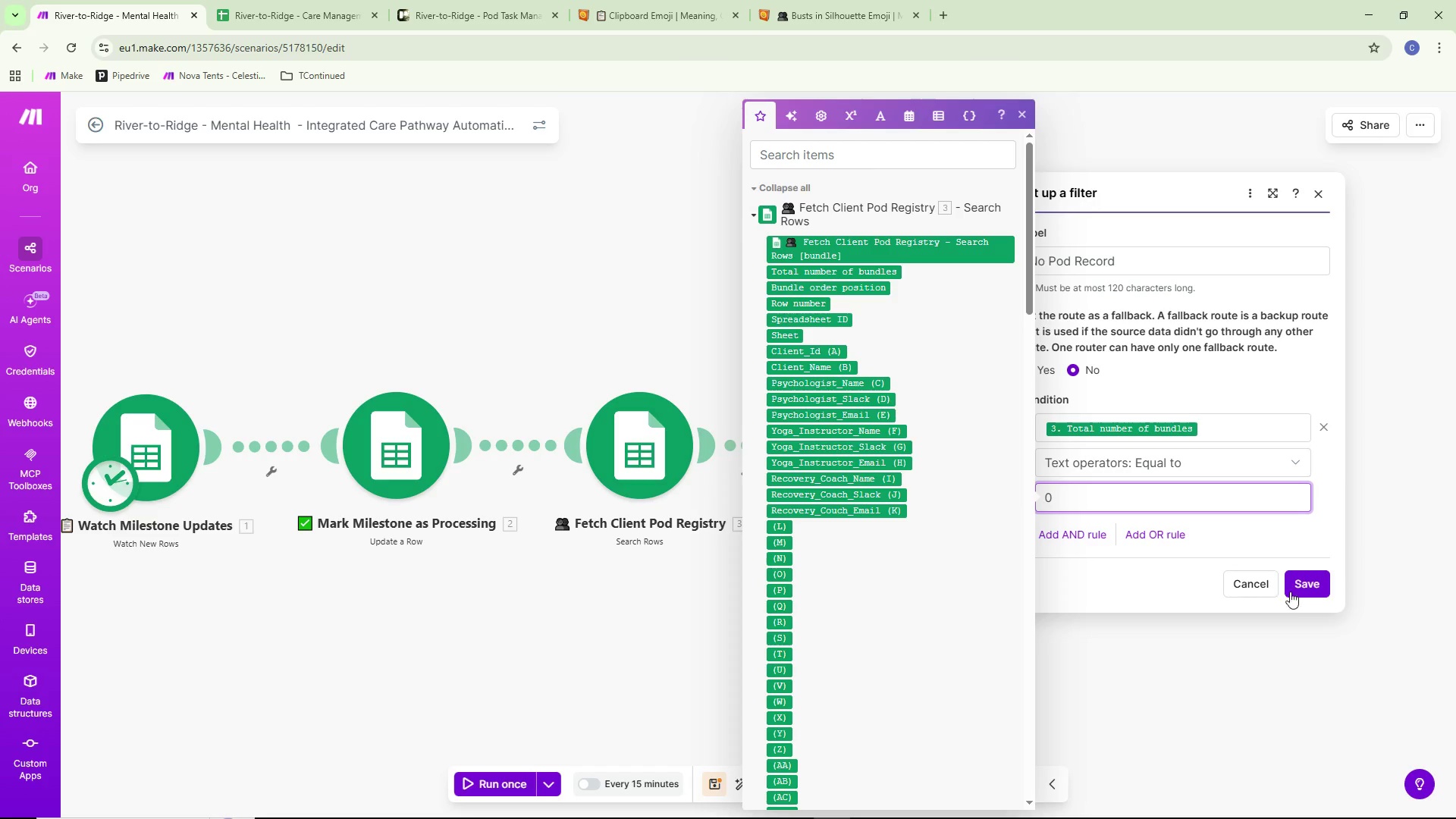 
left_click([1295, 584])
 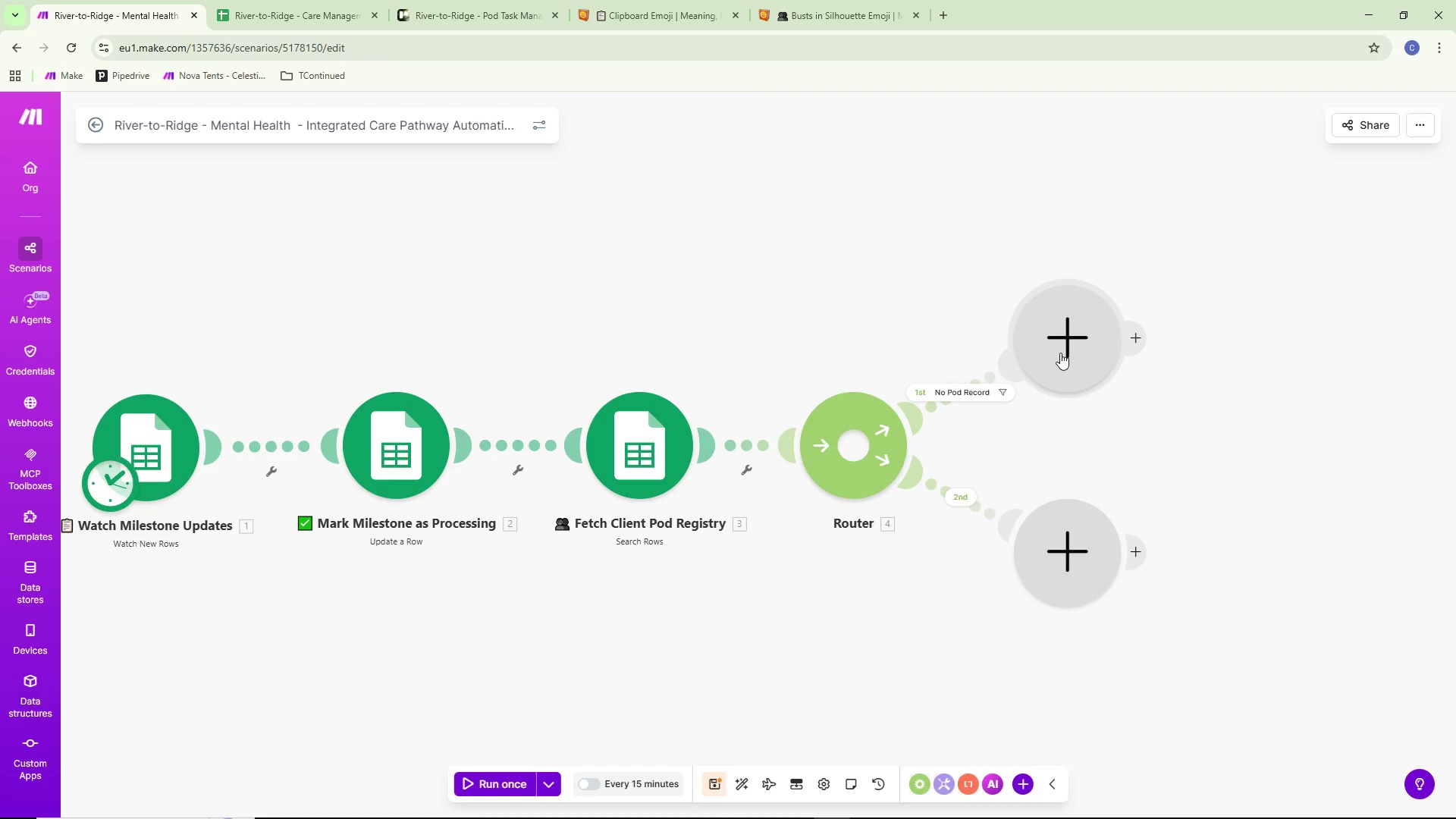 
wait(8.38)
 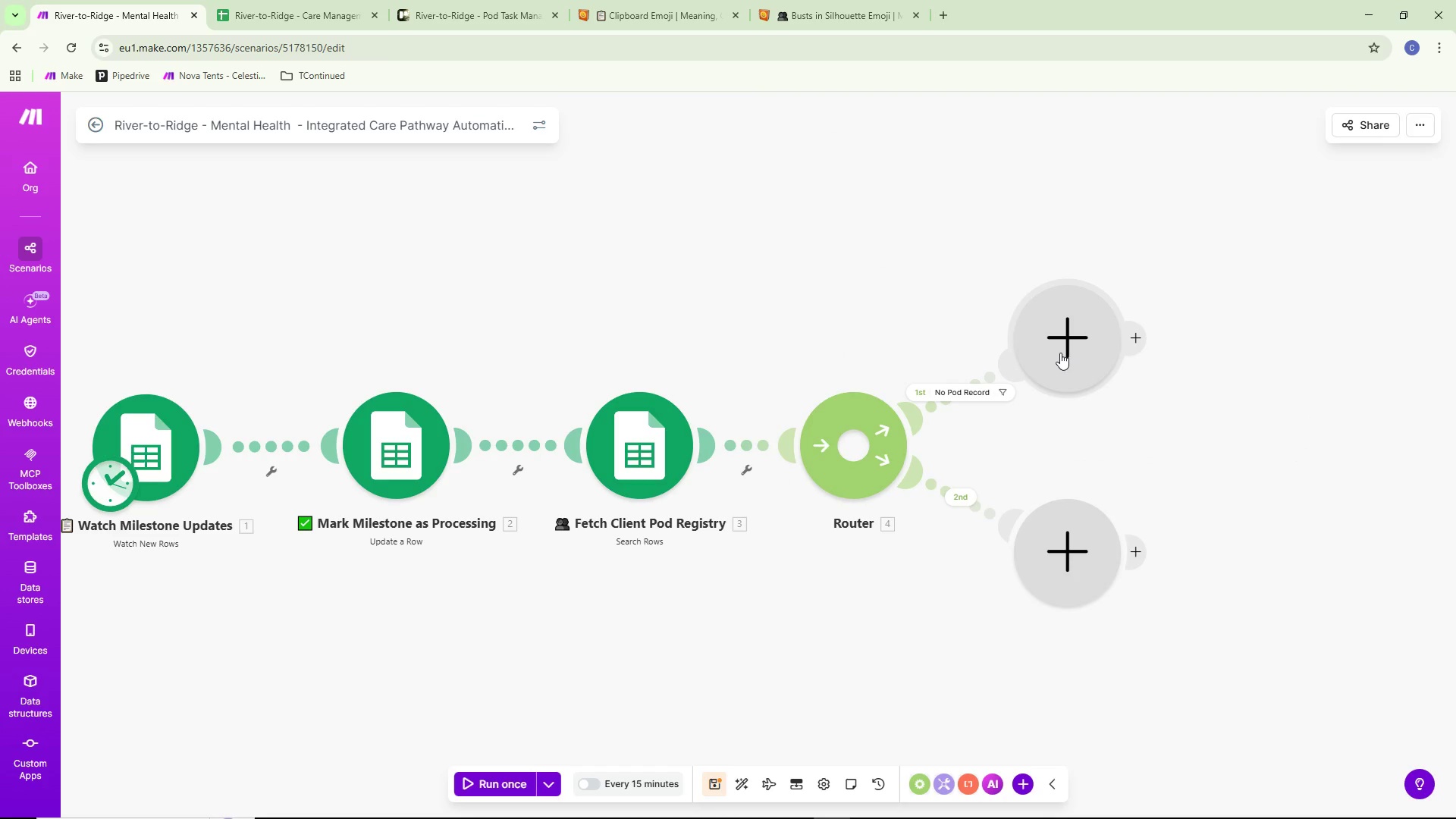 
left_click([1060, 343])
 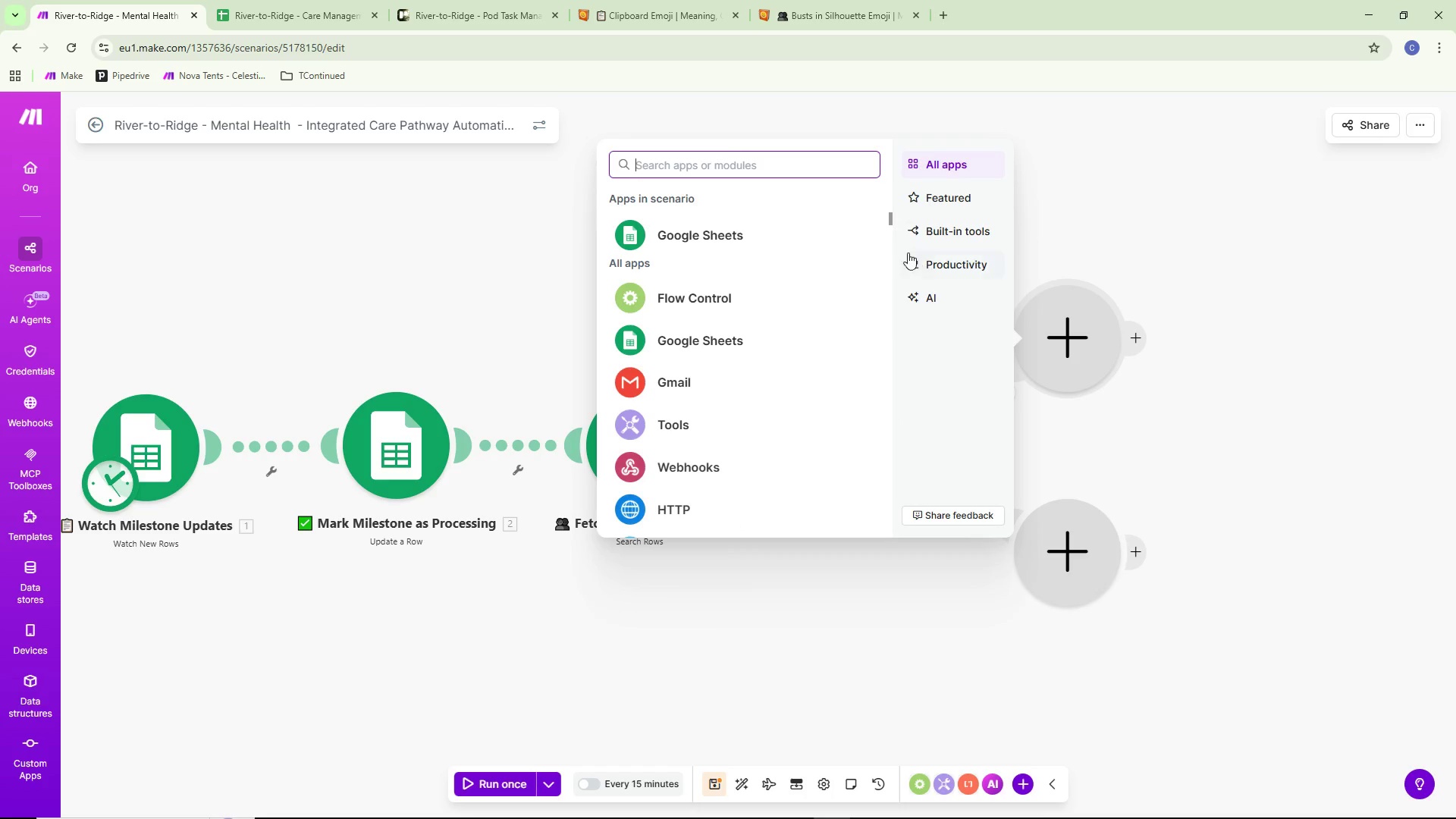 
left_click([748, 231])
 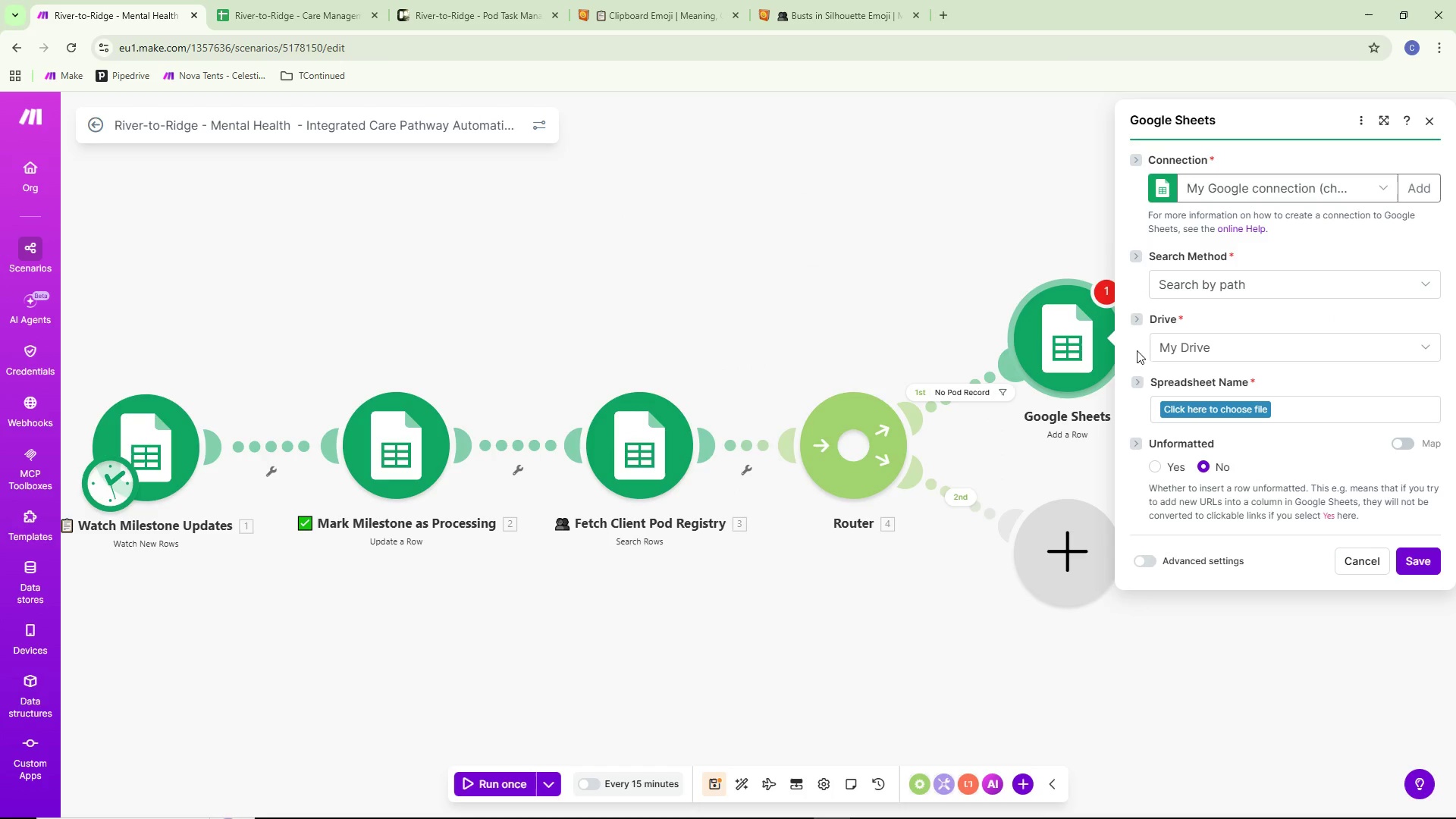 
left_click([1216, 417])
 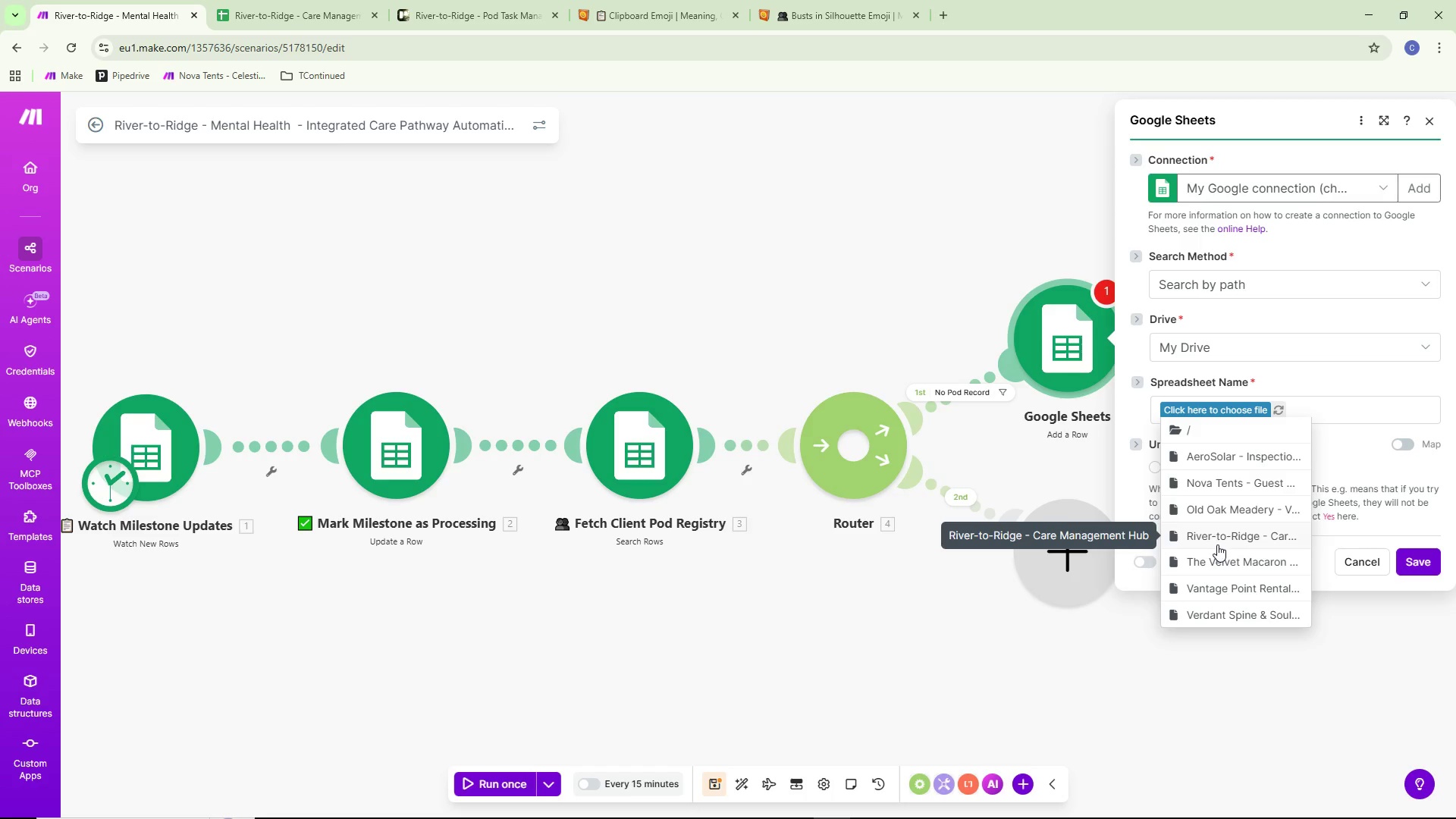 
left_click([1207, 537])
 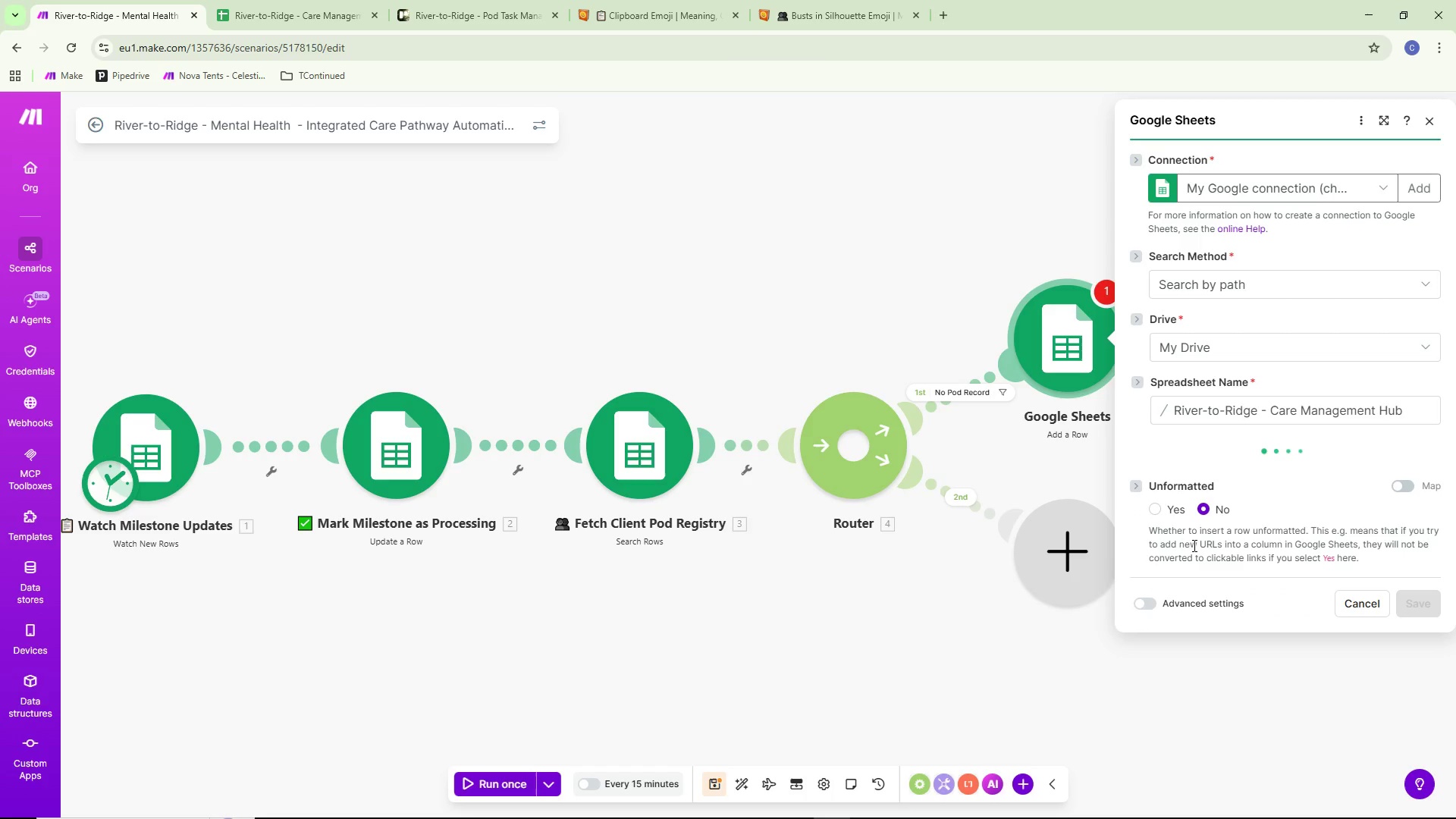 
mouse_move([1197, 484])
 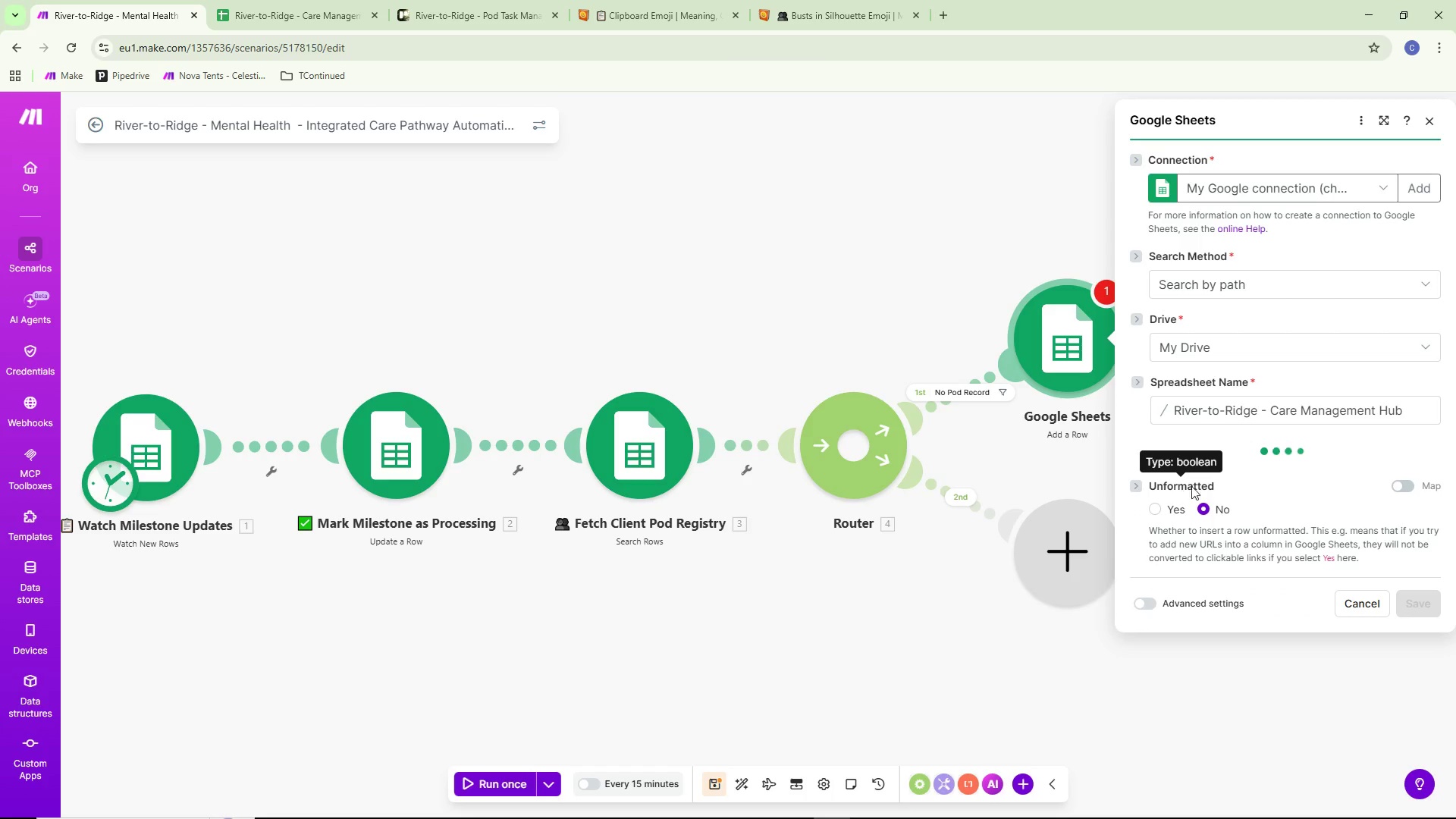 
mouse_move([1232, 475])
 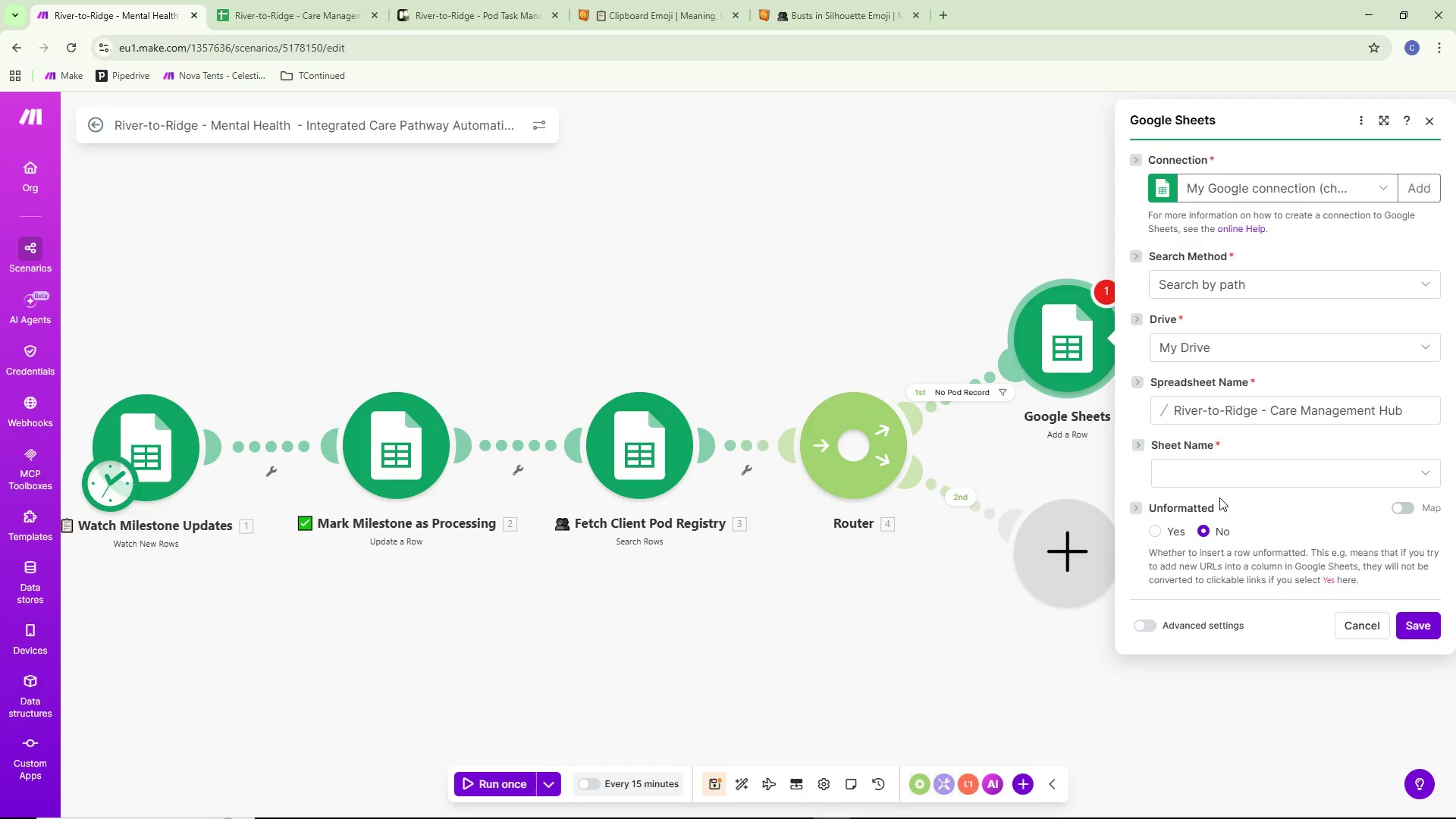 
double_click([1222, 467])
 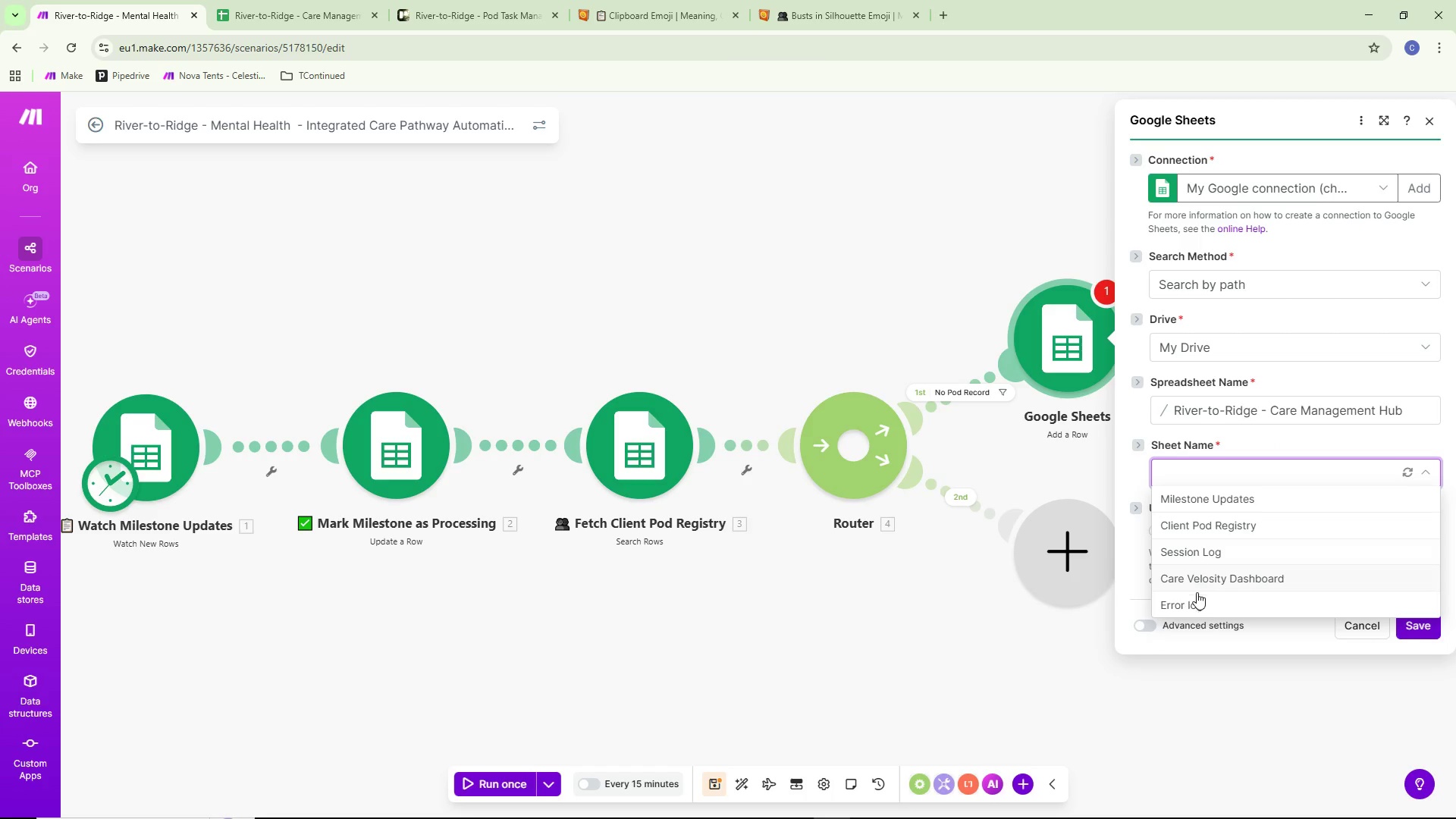 
left_click([1194, 601])
 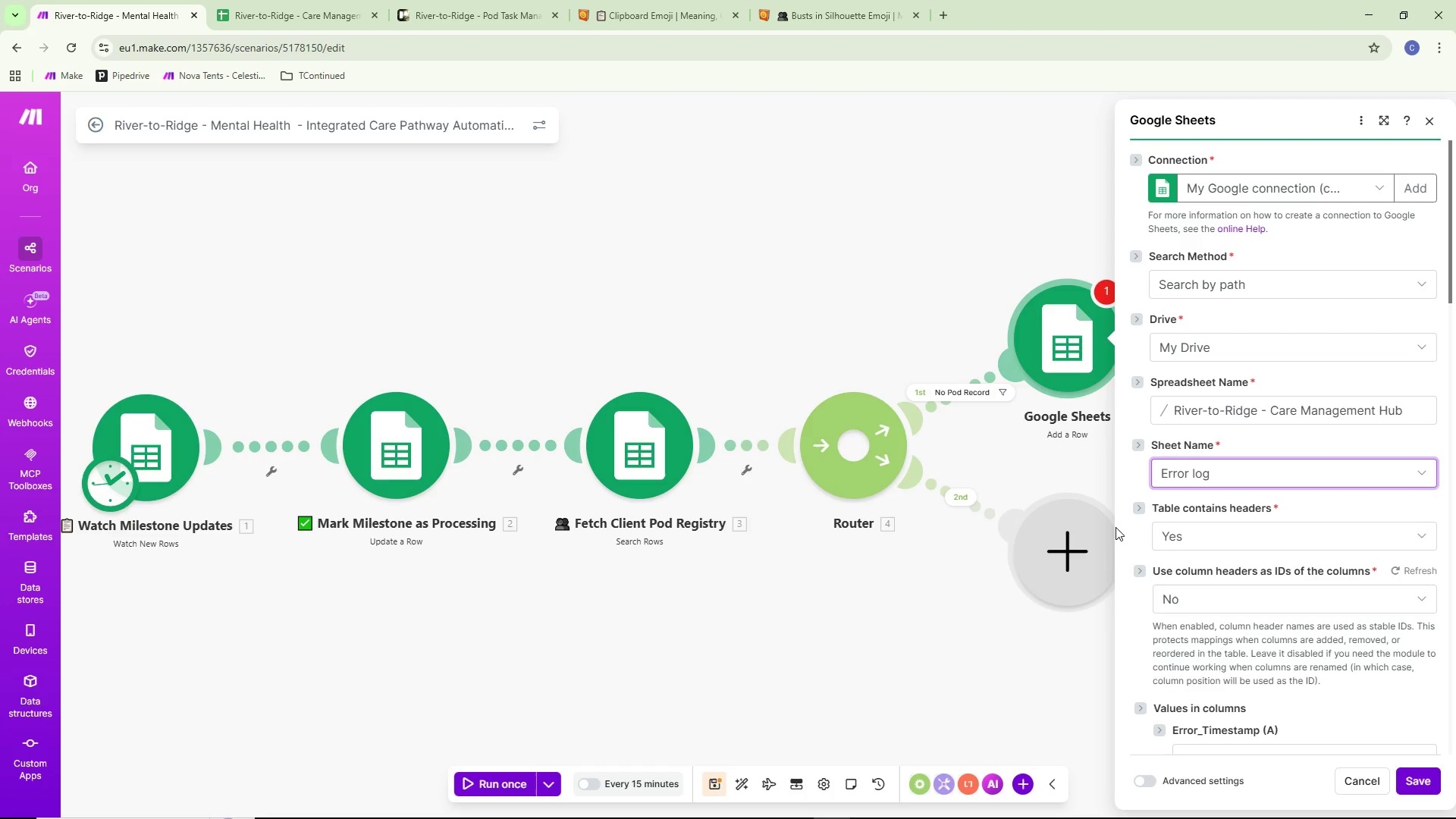 
wait(11.98)
 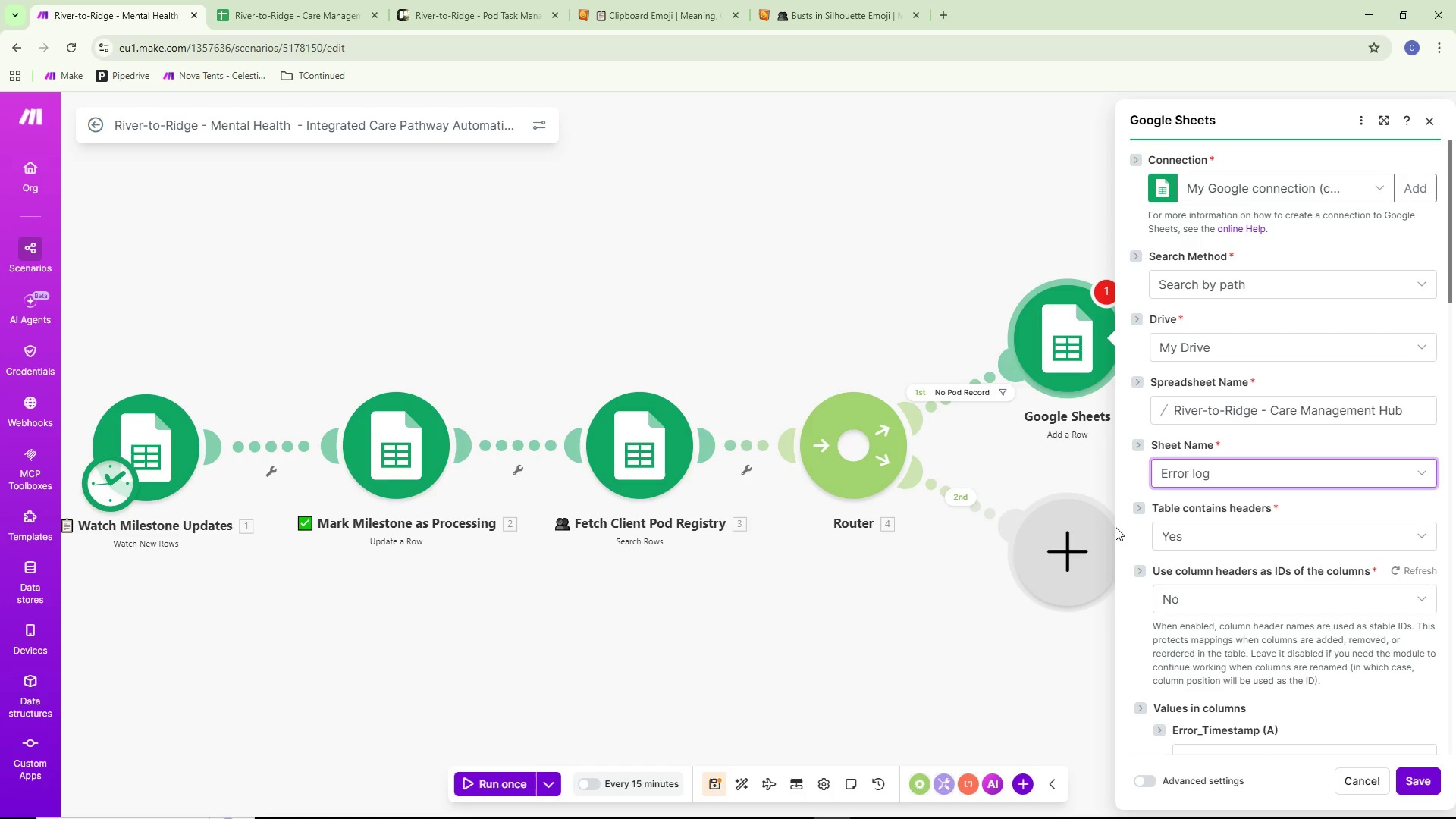 
scroll: coordinate [1265, 581], scroll_direction: down, amount: 4.0
 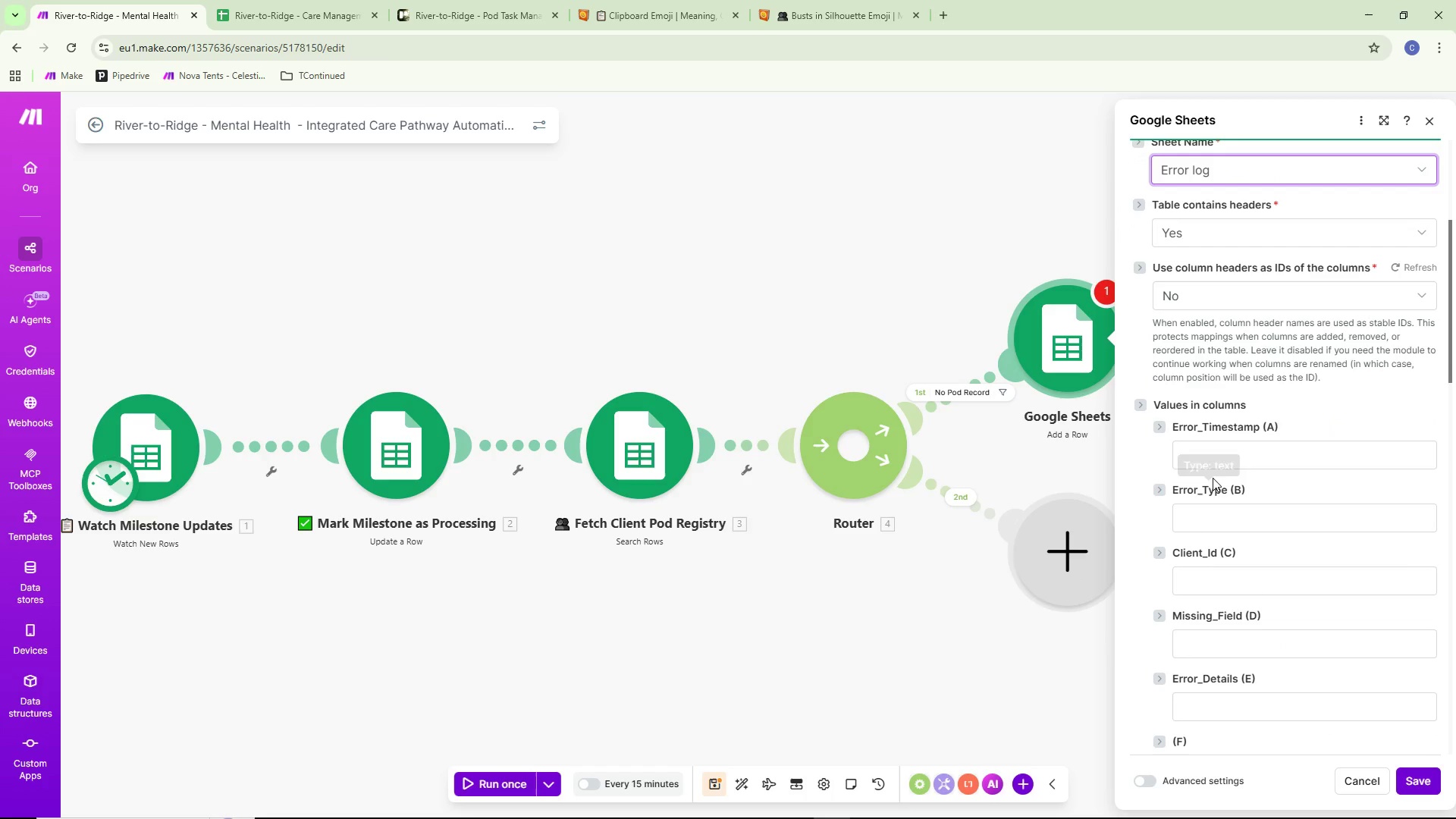 
left_click([1207, 453])
 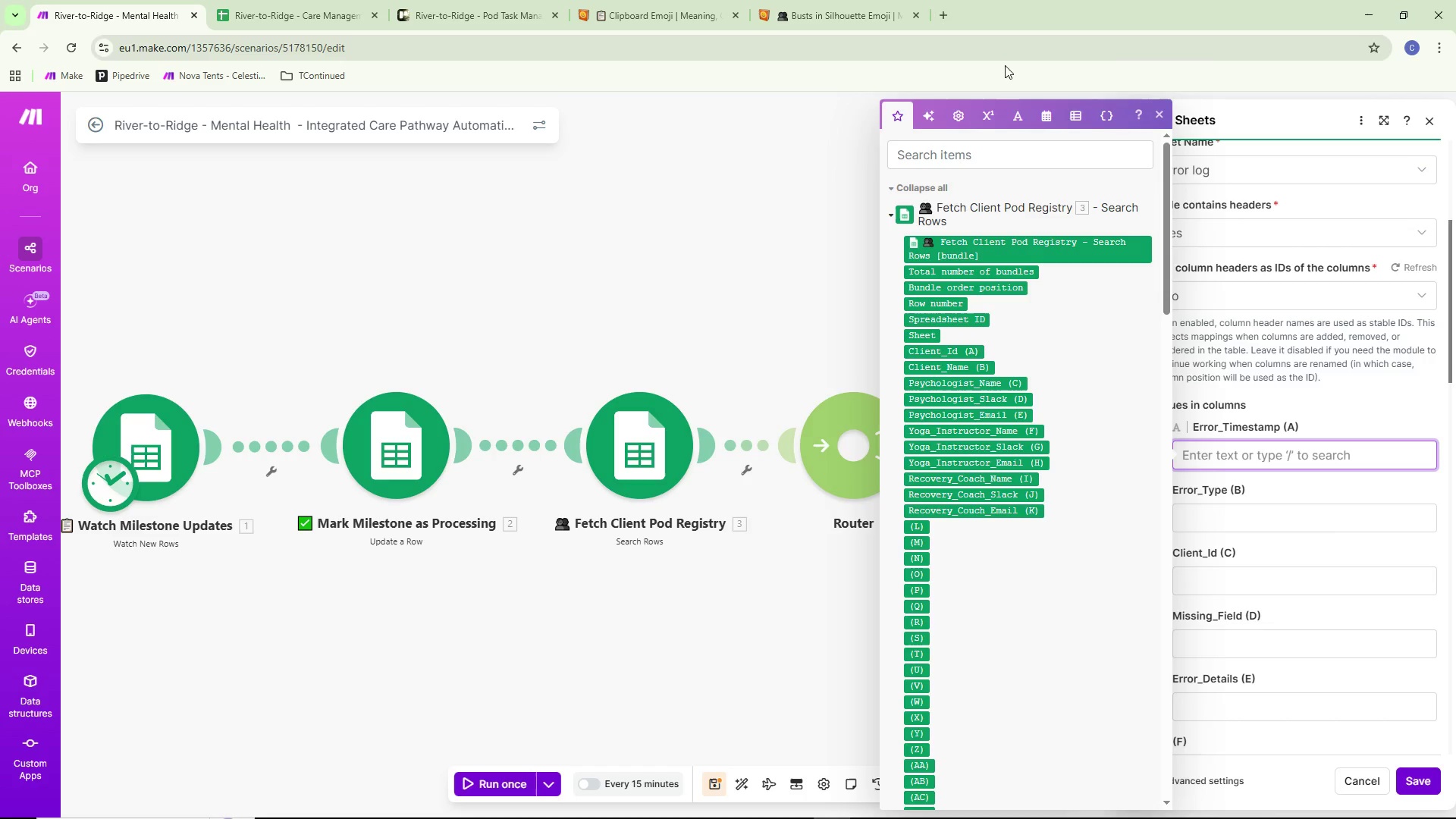 
left_click([1037, 117])
 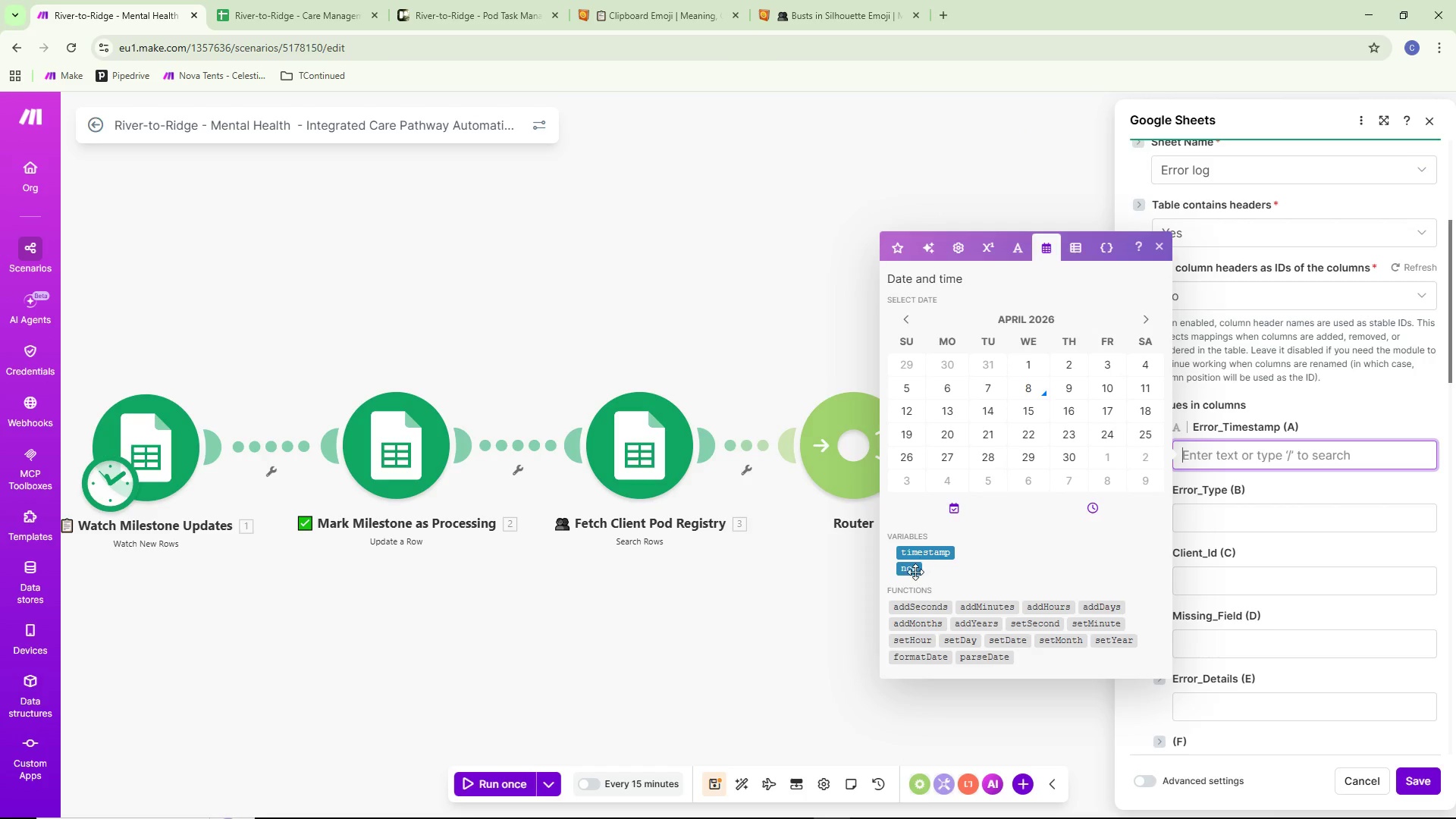 
left_click([913, 573])
 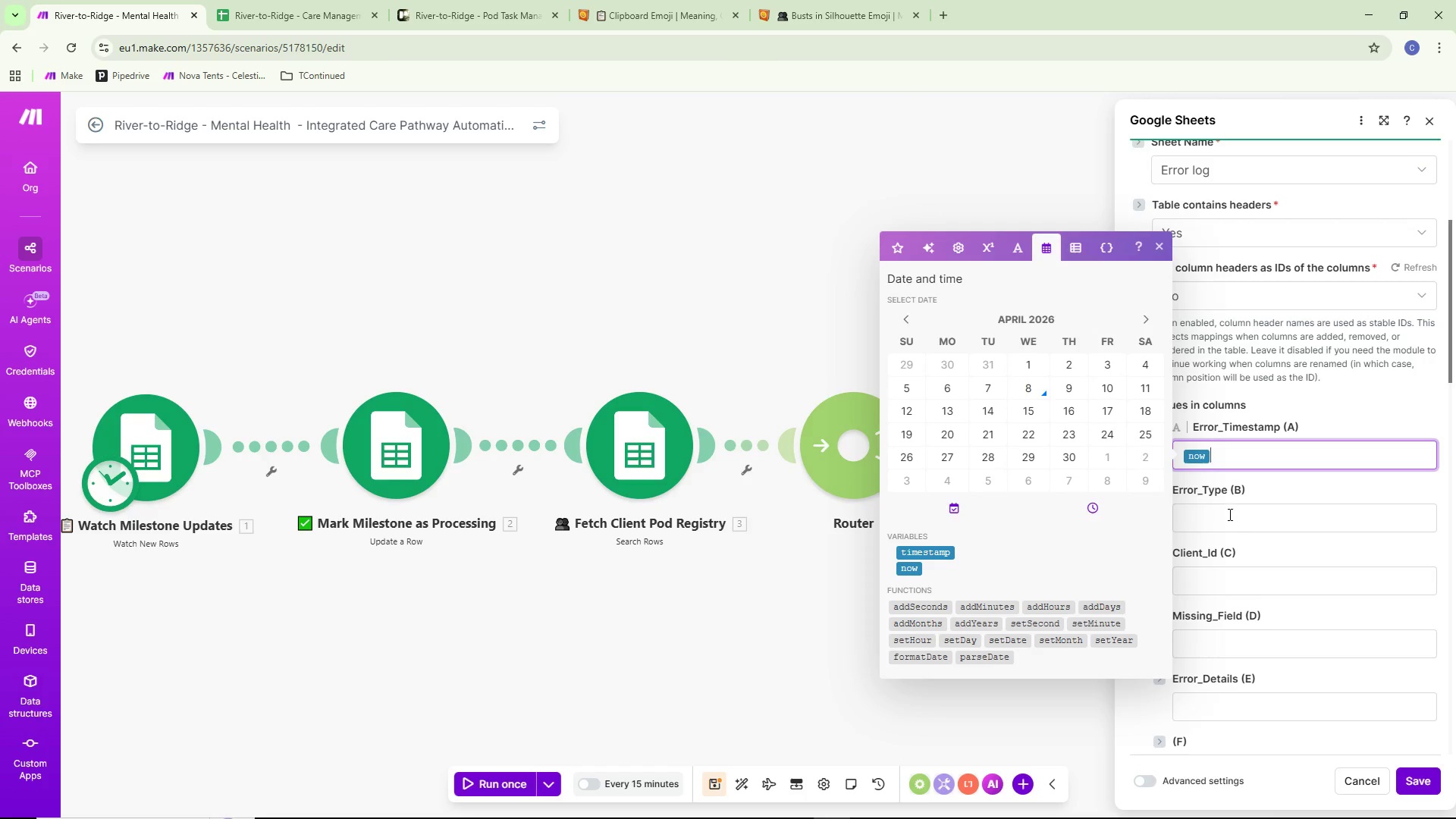 
left_click([1215, 526])
 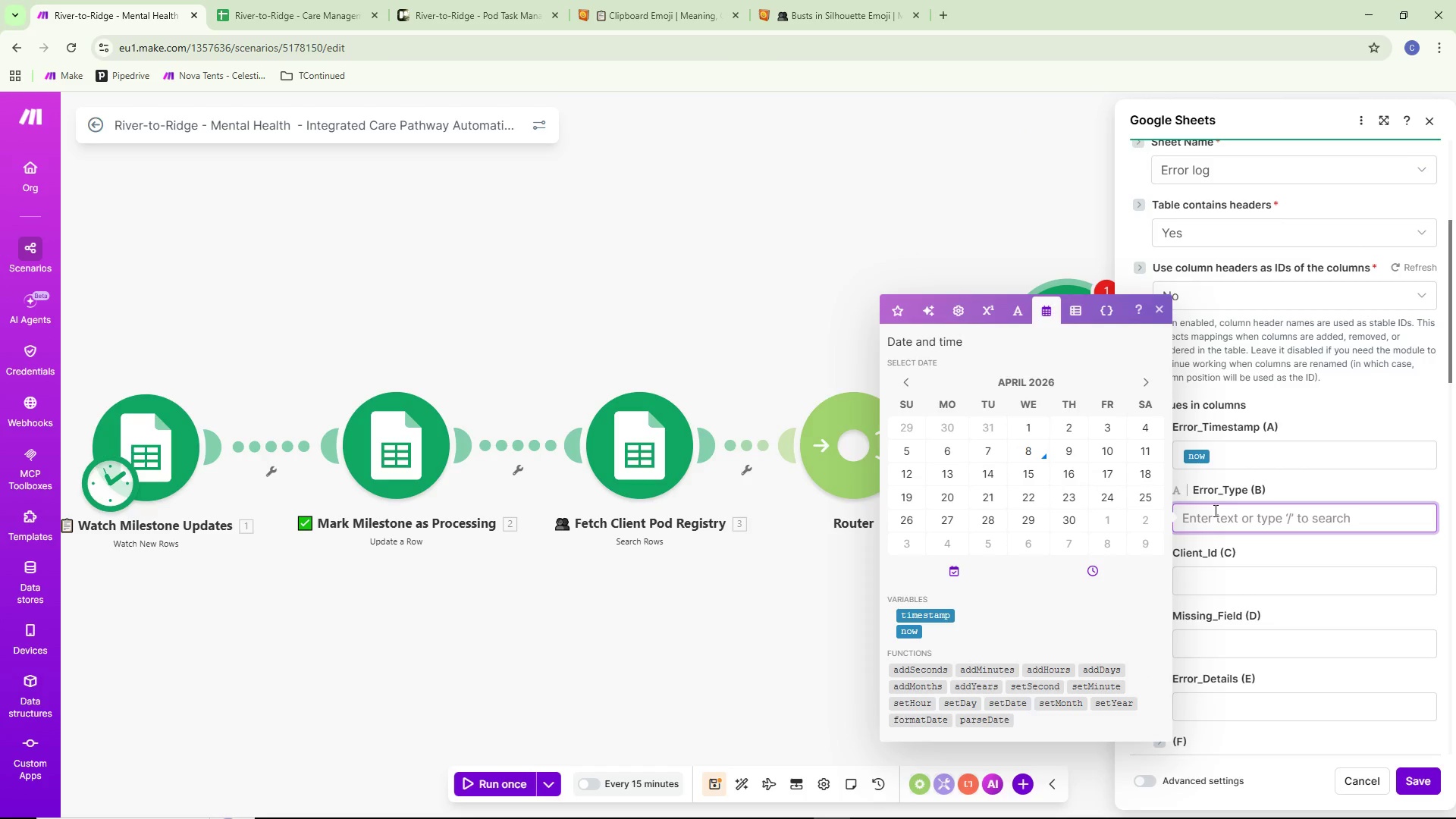 
type(Pod Record Not found)
 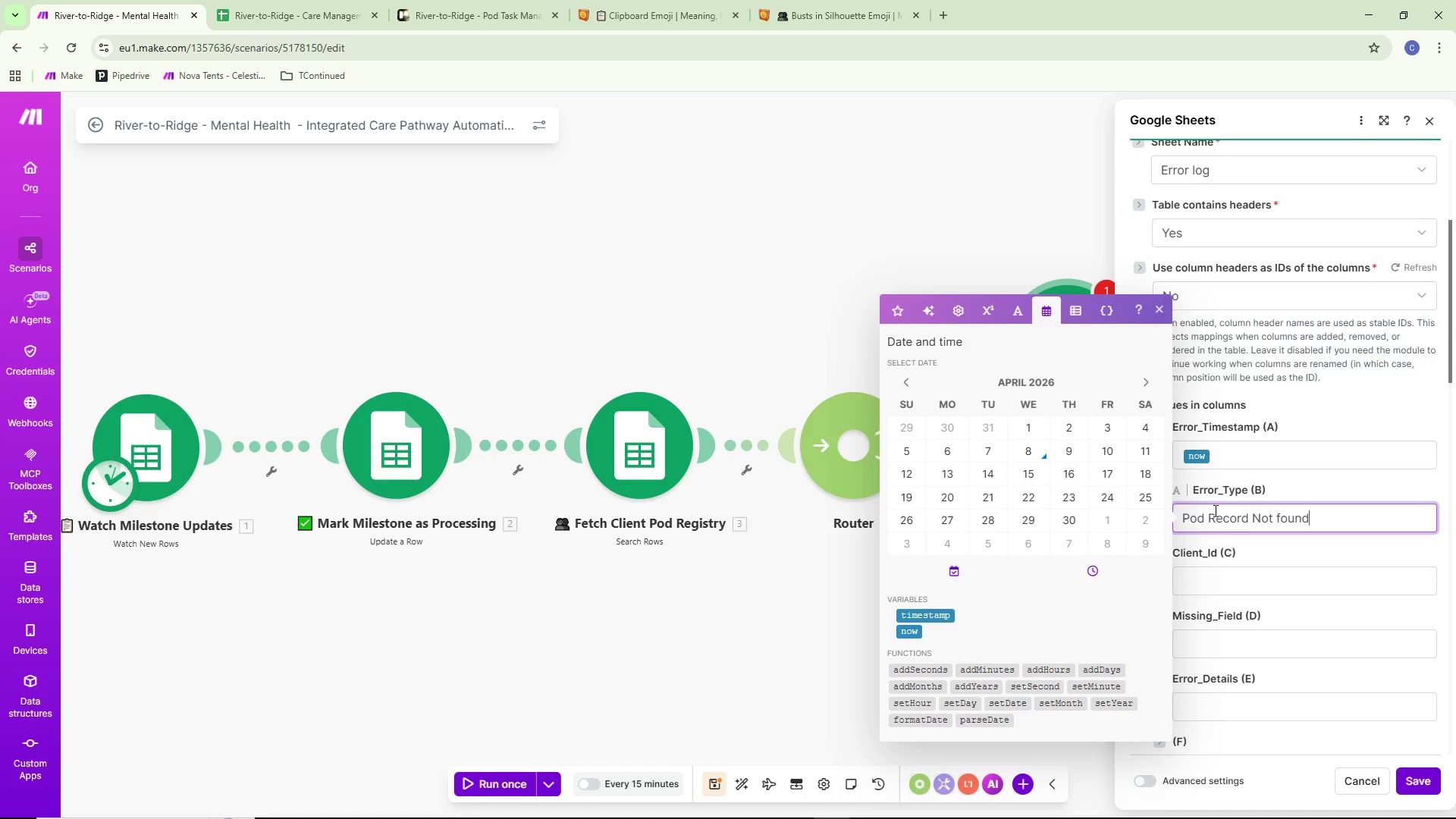 
key(Control+ControlLeft)
 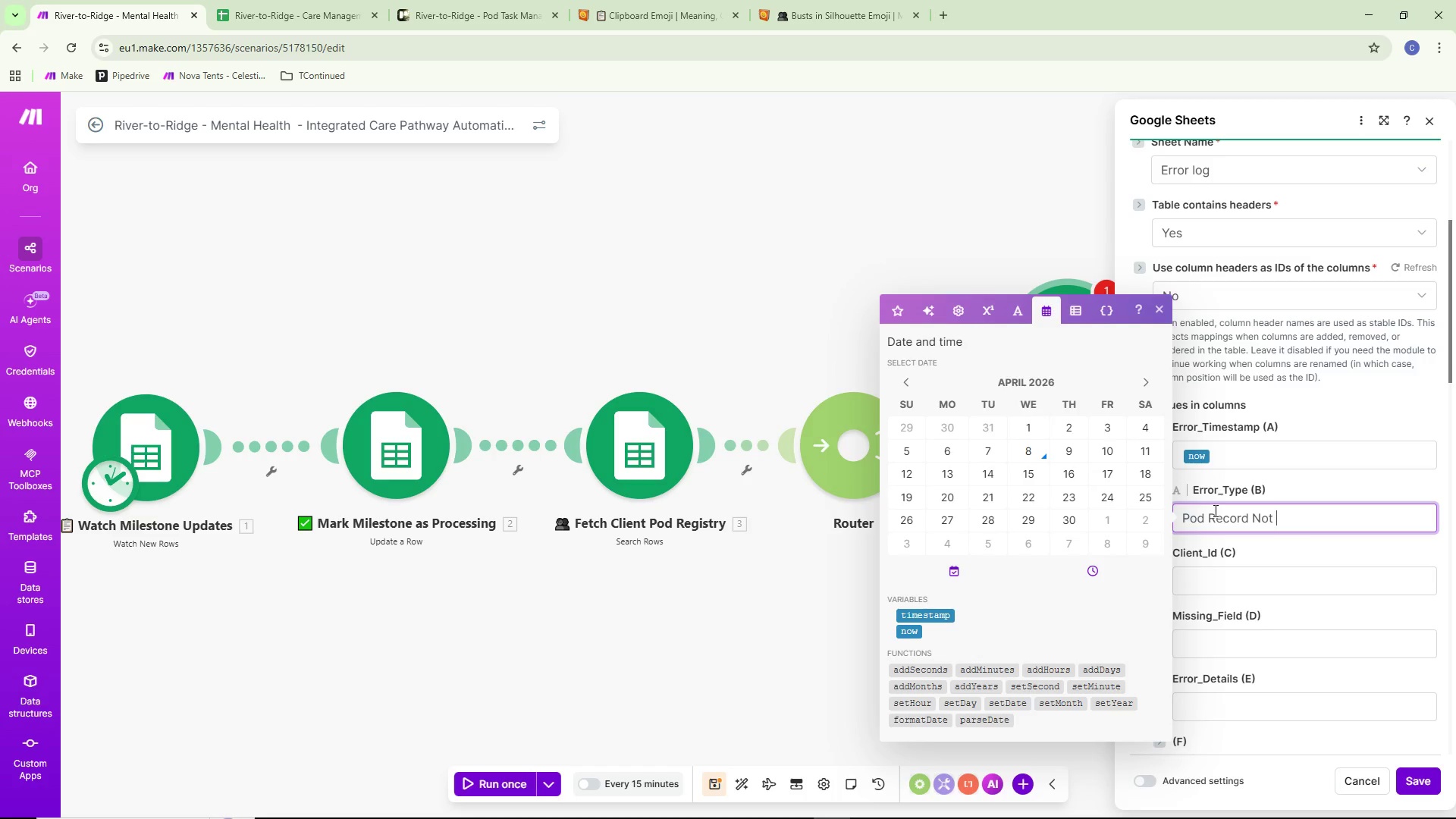 
key(Control+Backspace)
 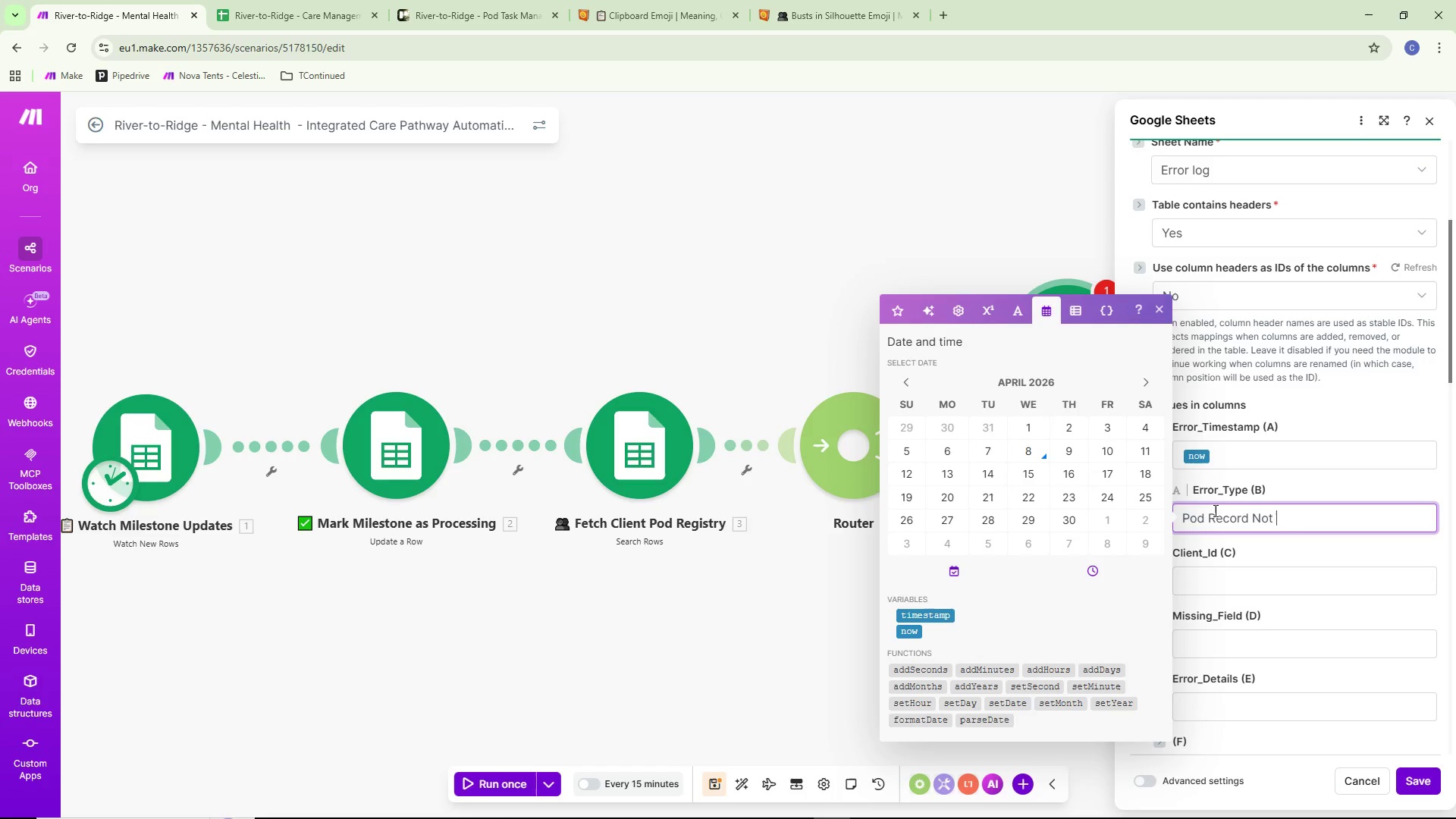 
type(D)
key(Backspace)
type(Founhd)
key(Backspace)
key(Backspace)
key(Backspace)
type(nd)
 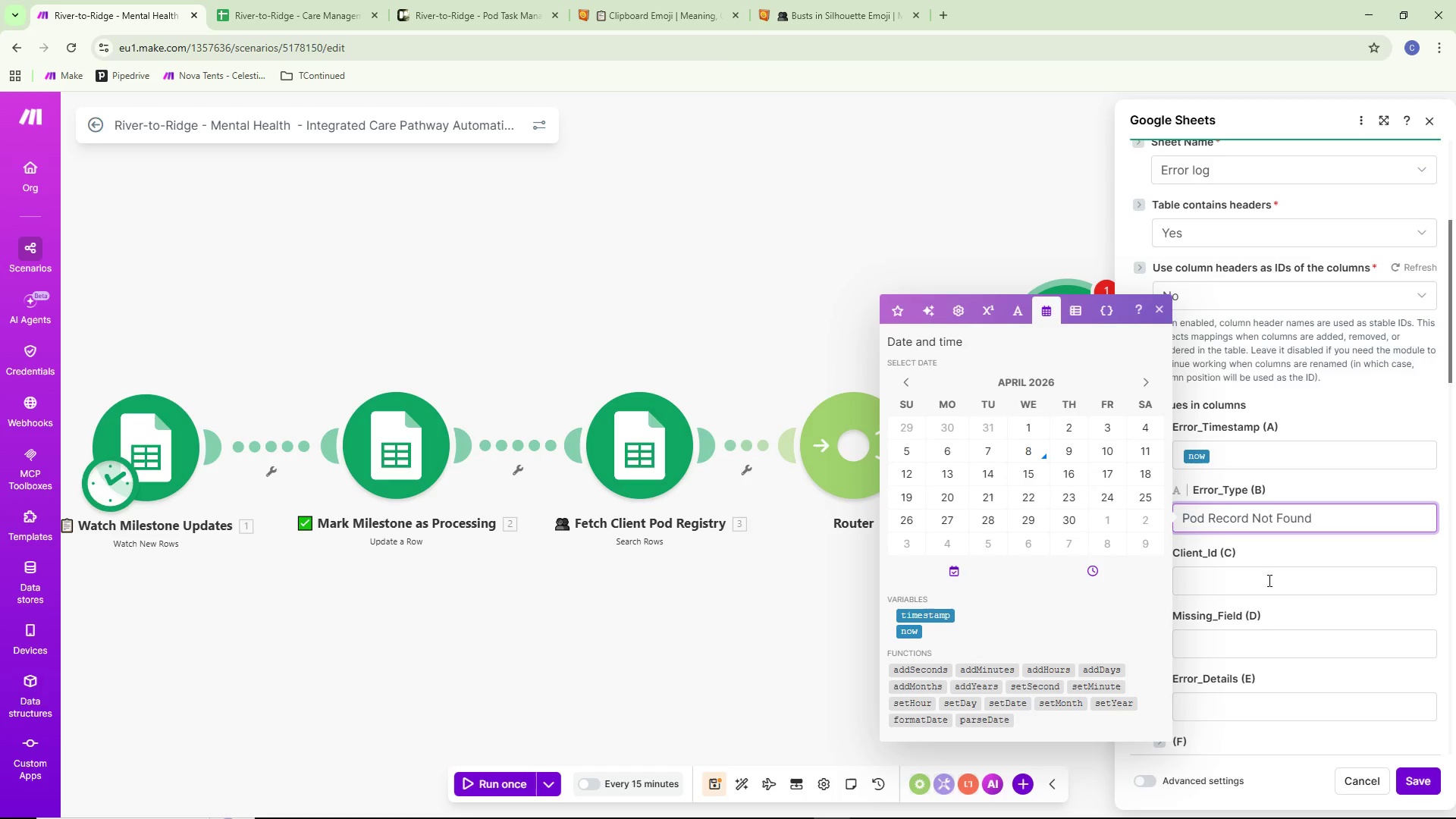 
left_click([1241, 589])
 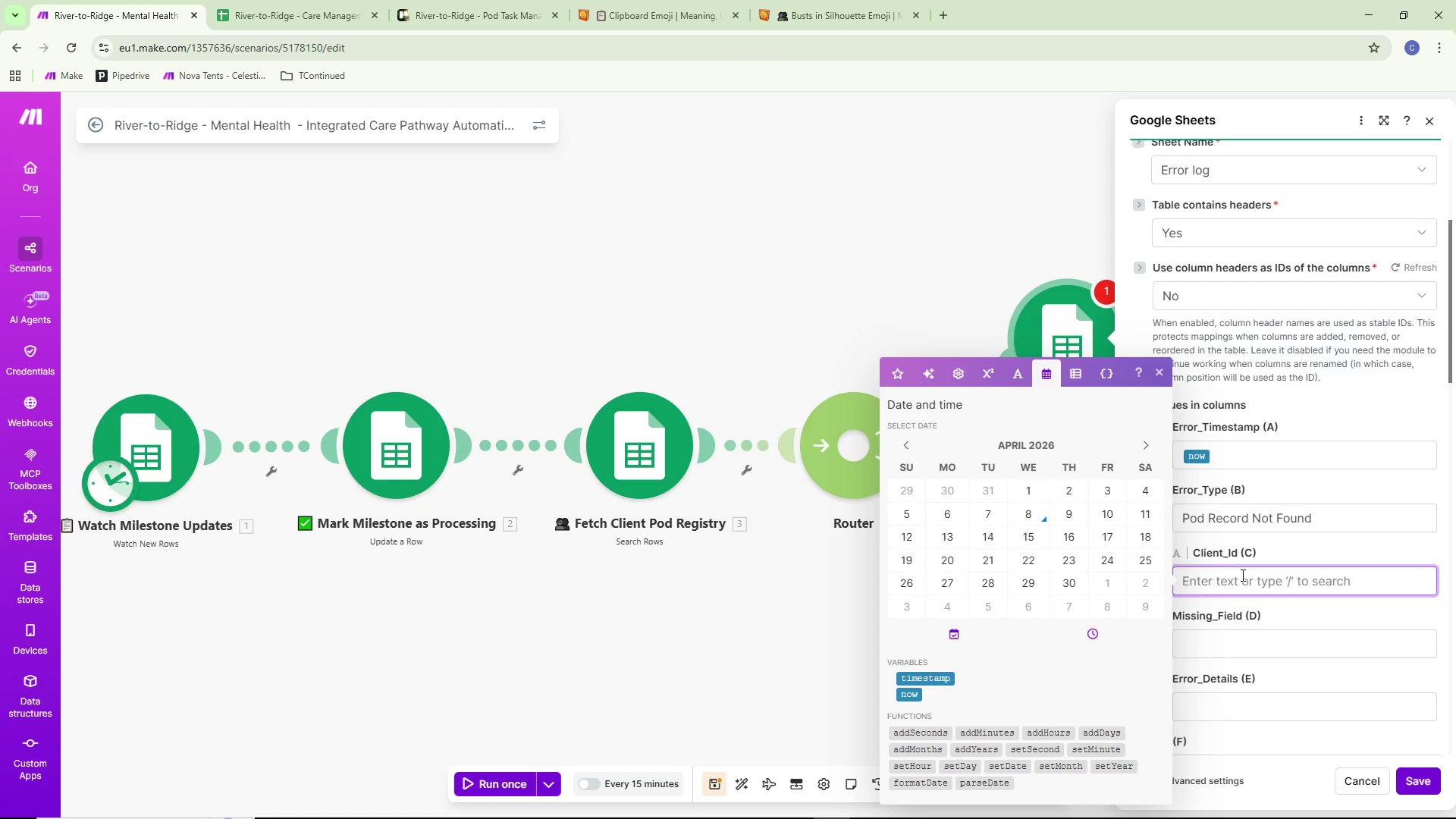 
wait(6.92)
 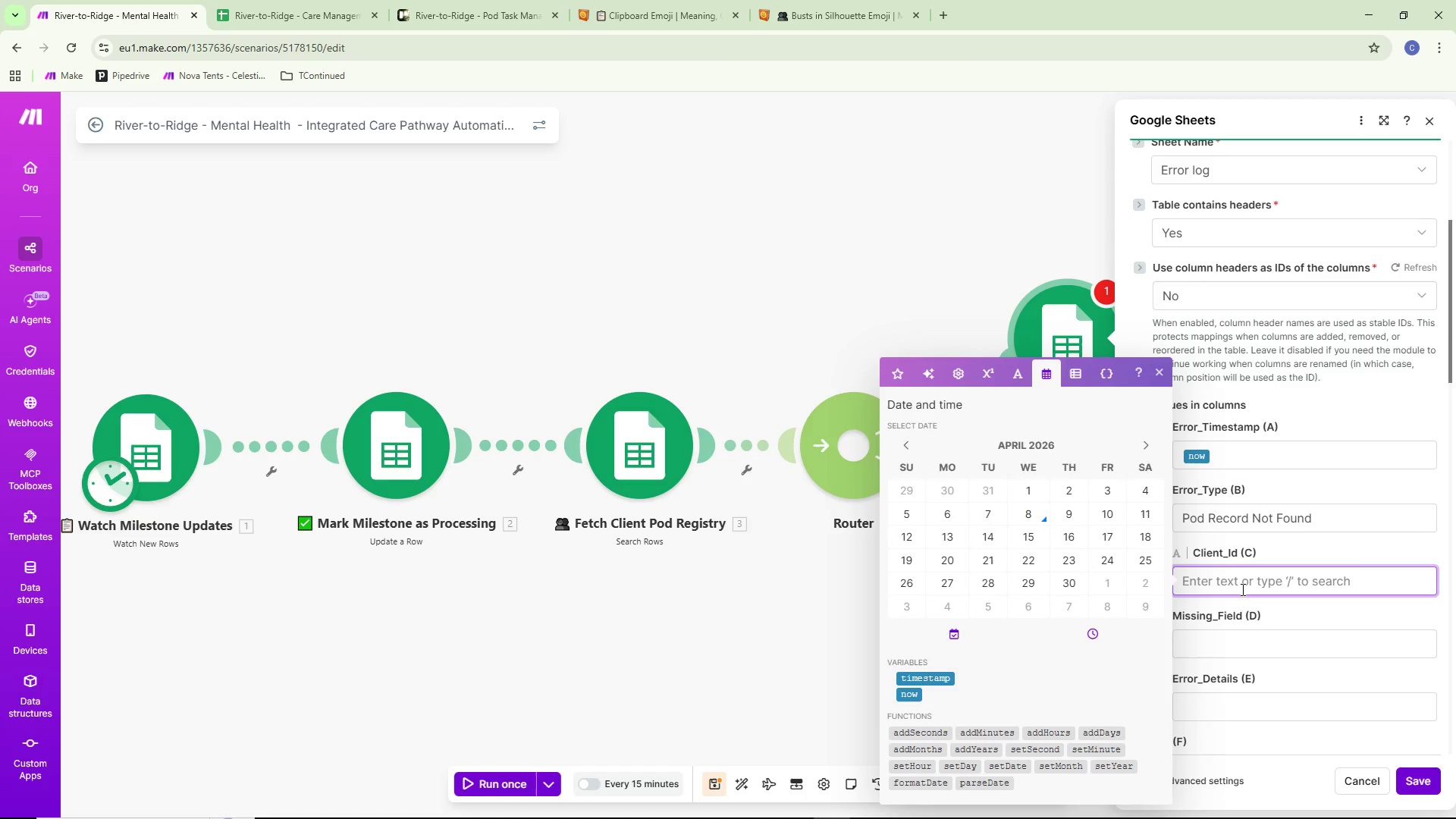 
left_click([901, 378])
 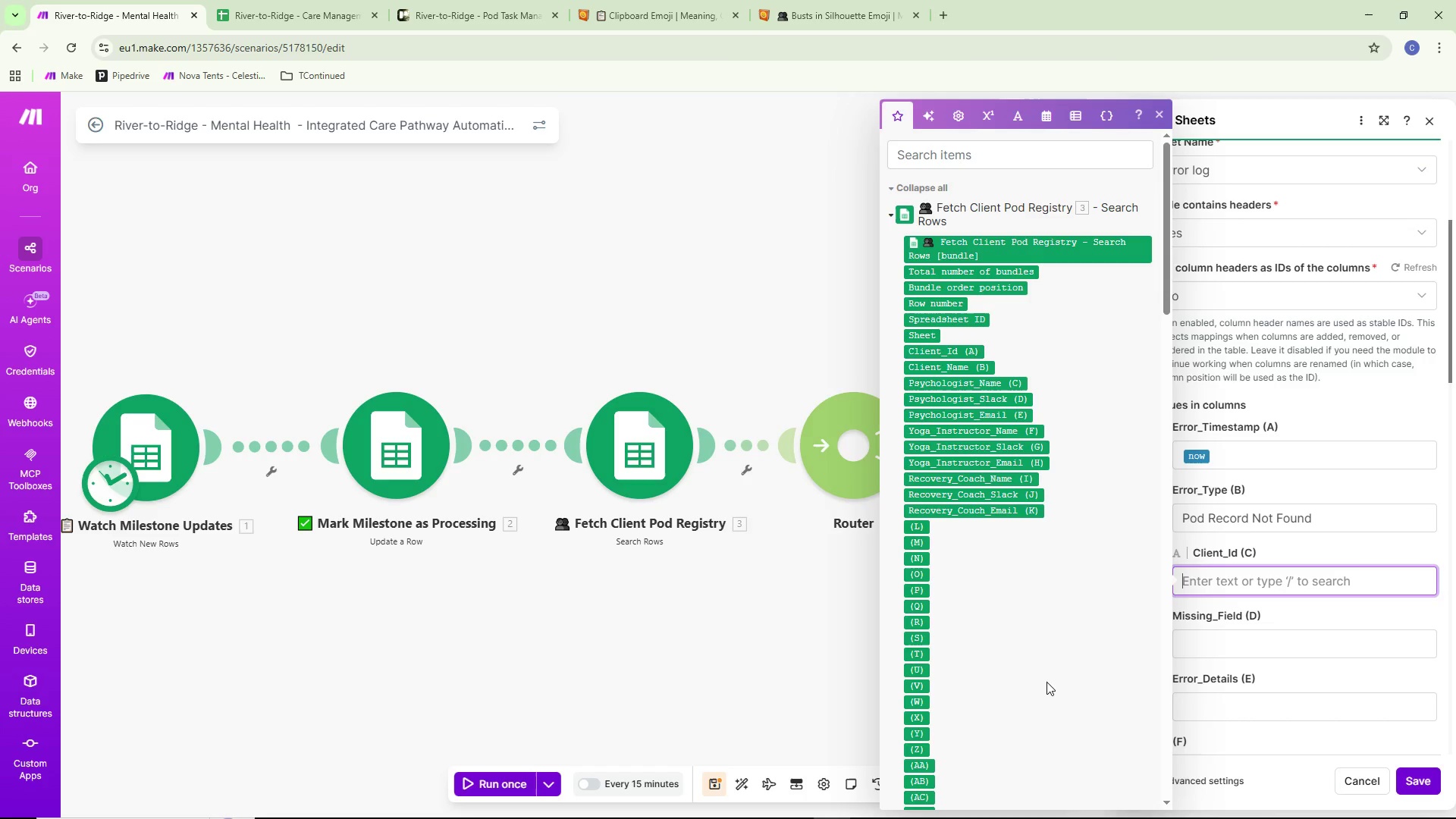 
wait(42.78)
 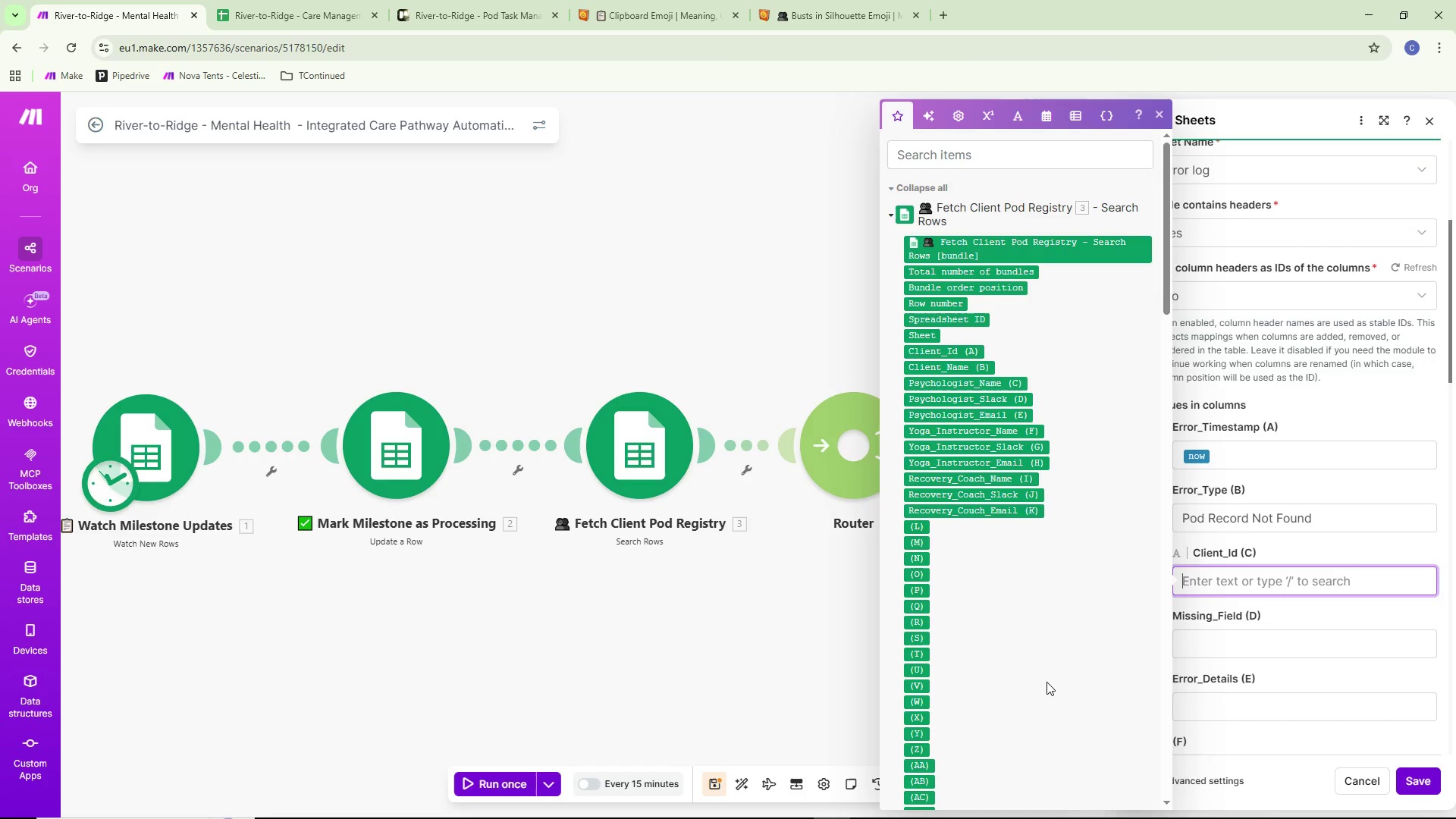 
scroll: coordinate [1034, 661], scroll_direction: down, amount: 28.0
 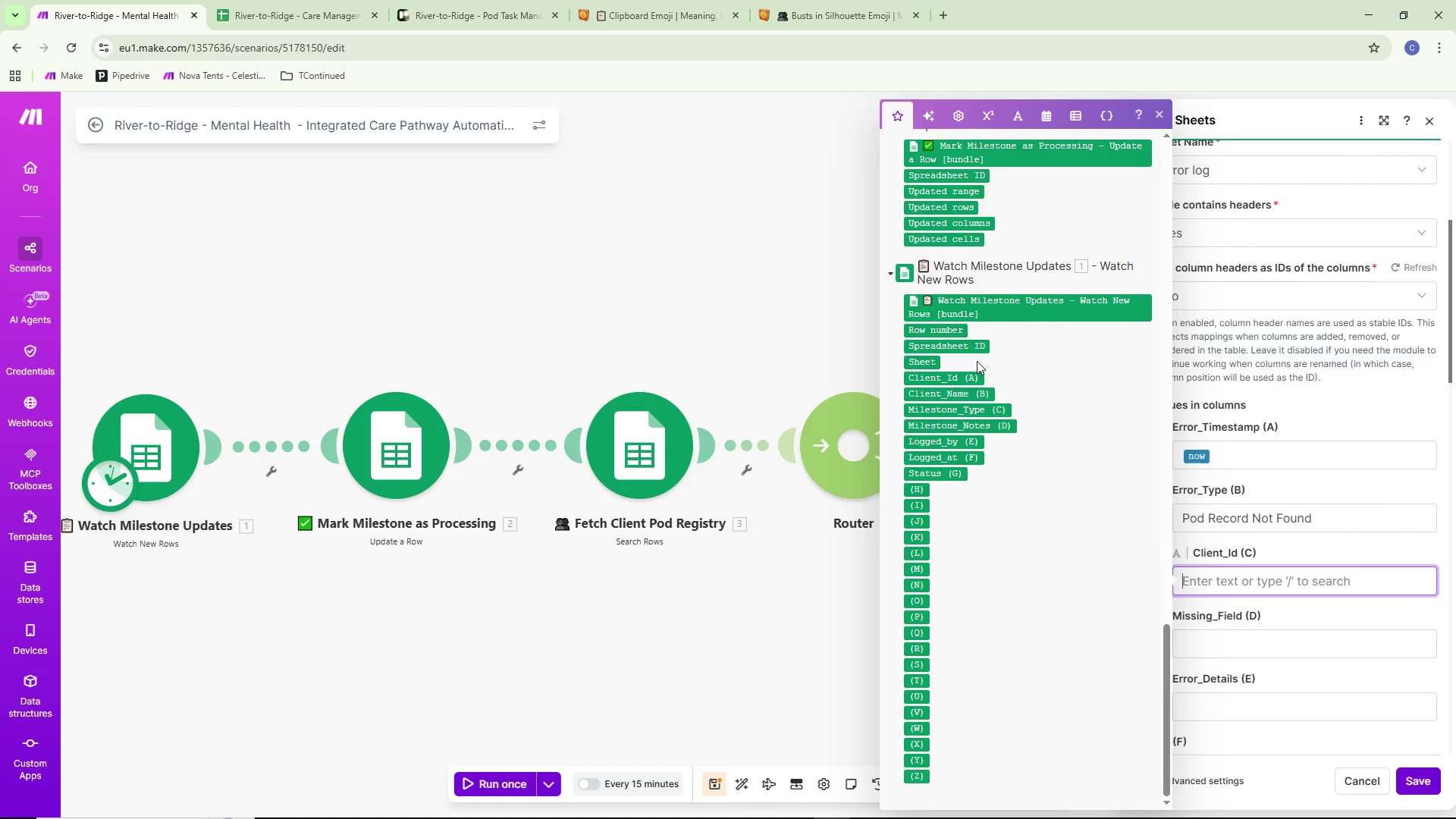 
left_click([948, 382])
 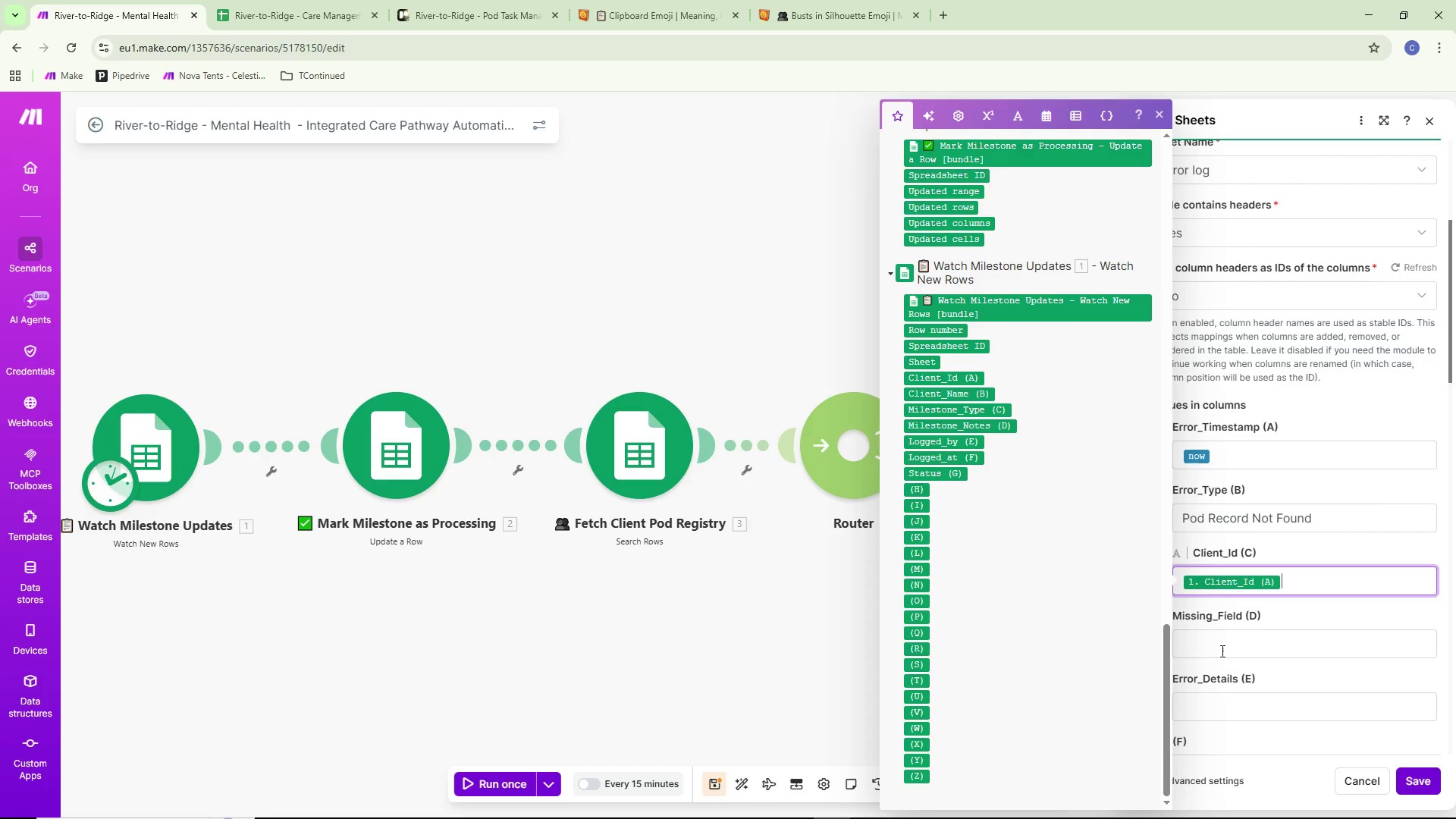 
left_click([1221, 649])
 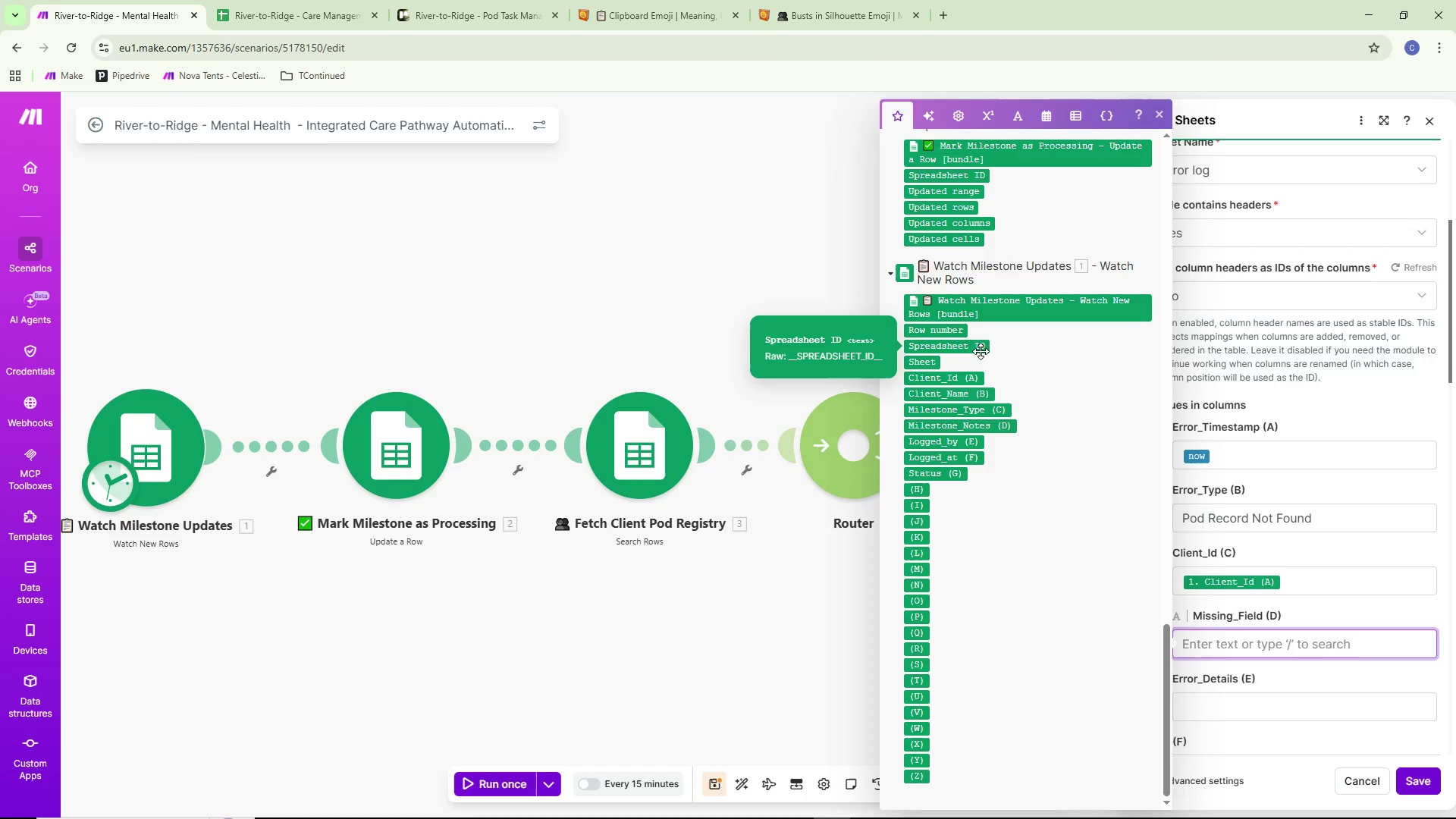 
wait(33.27)
 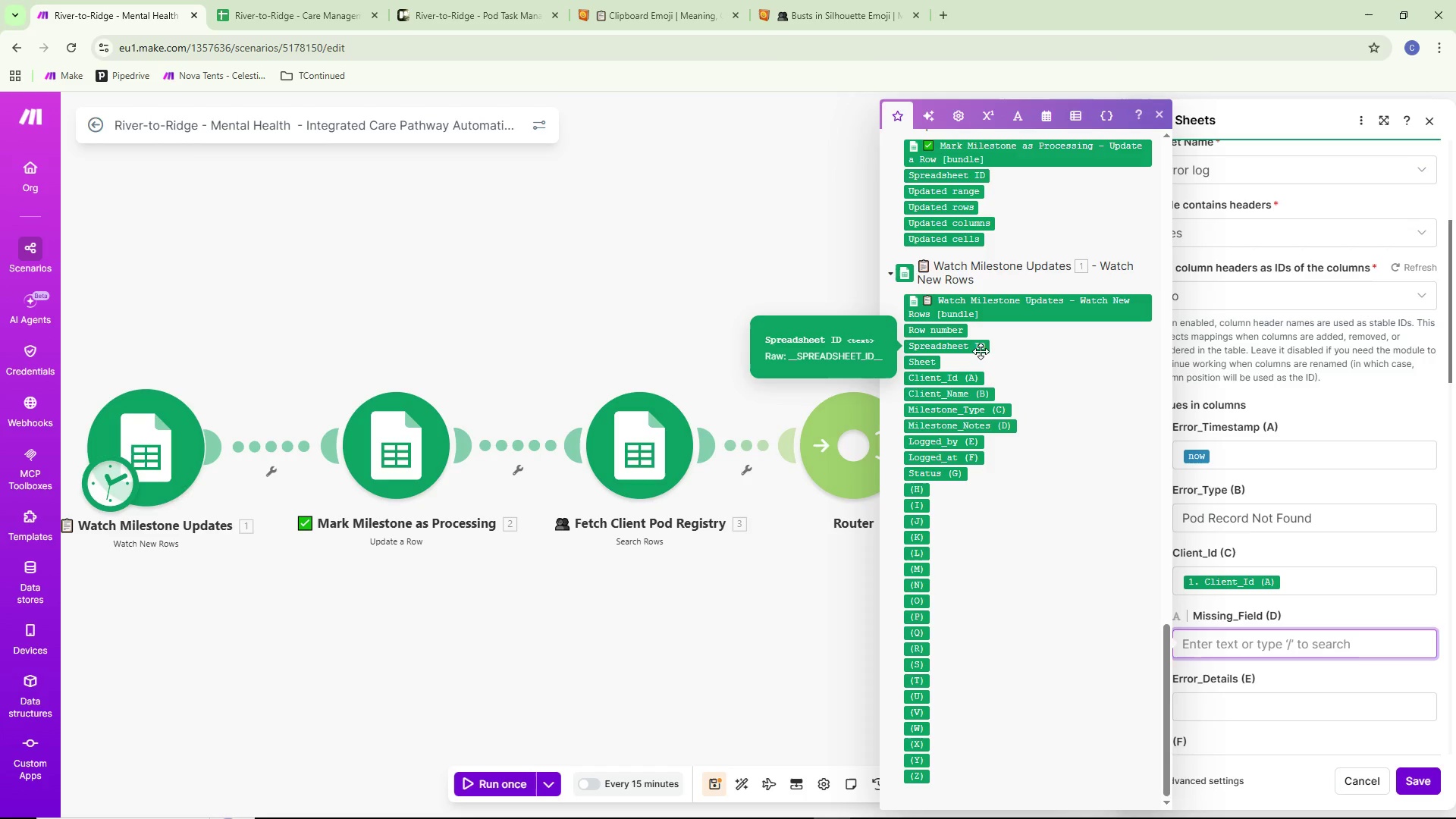 
type(lient Pod Registrty)
key(Backspace)
key(Backspace)
key(Backspace)
type(ry)
 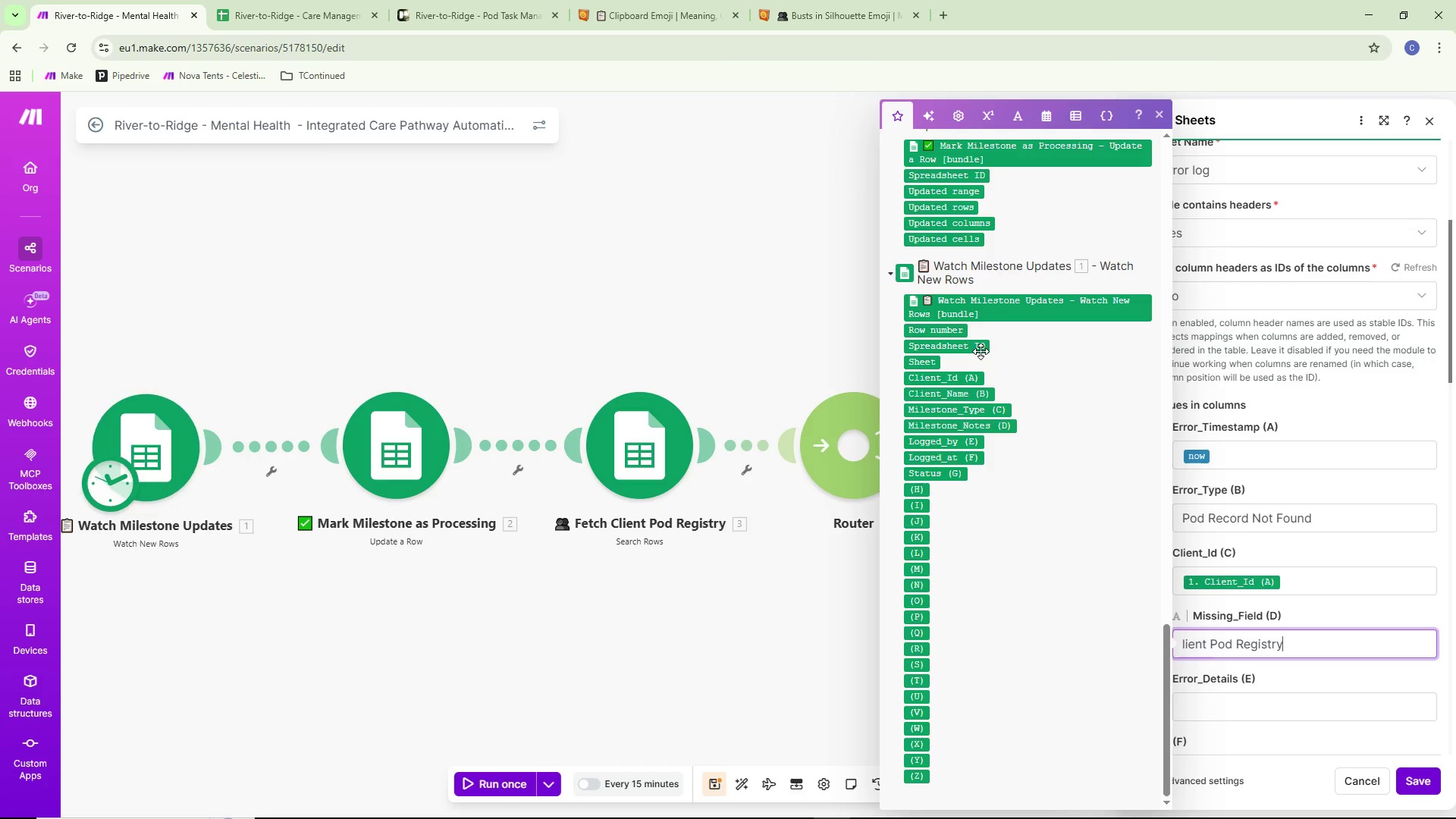 
type( Entry)
 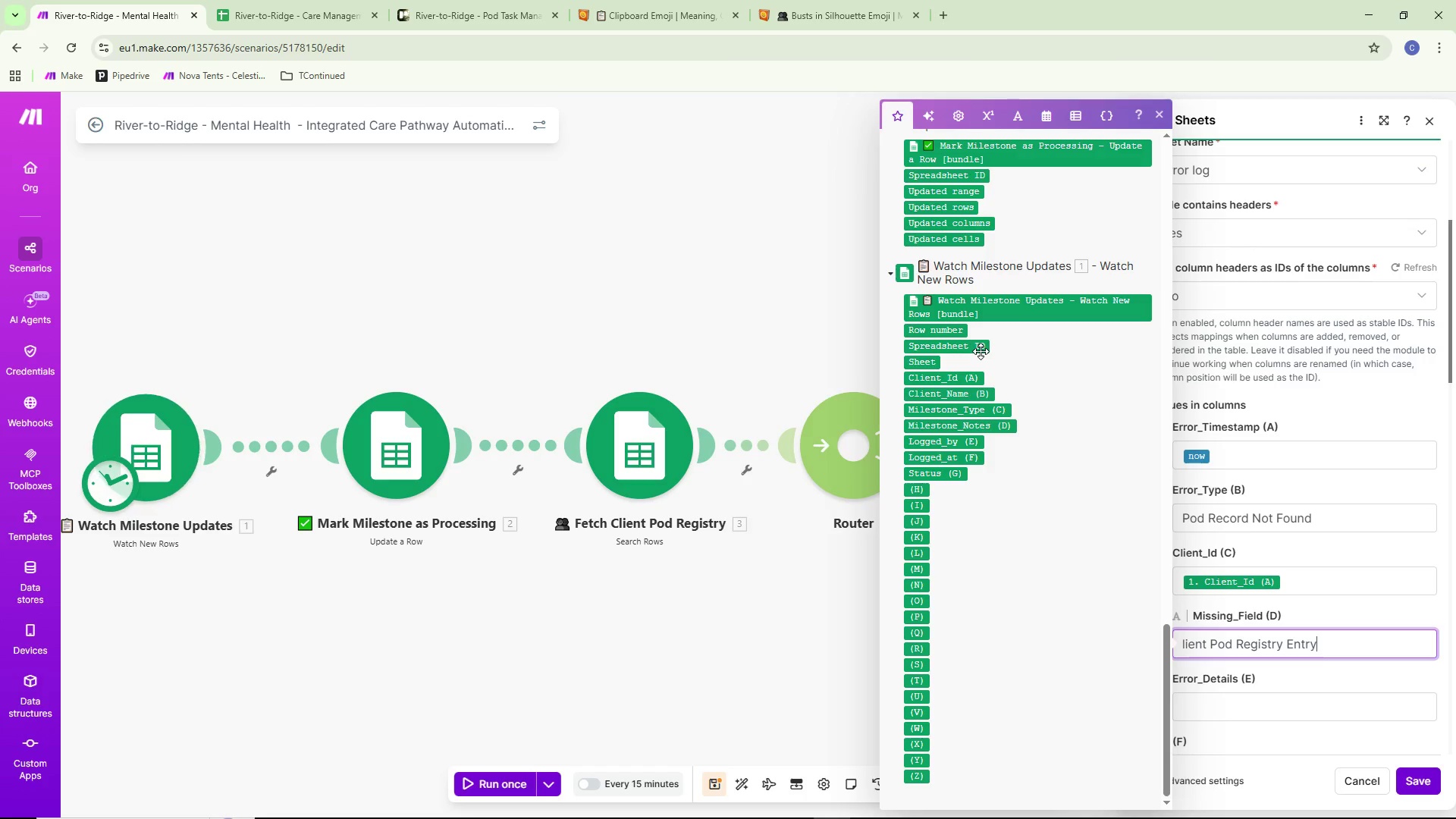 
key(Backspace)
 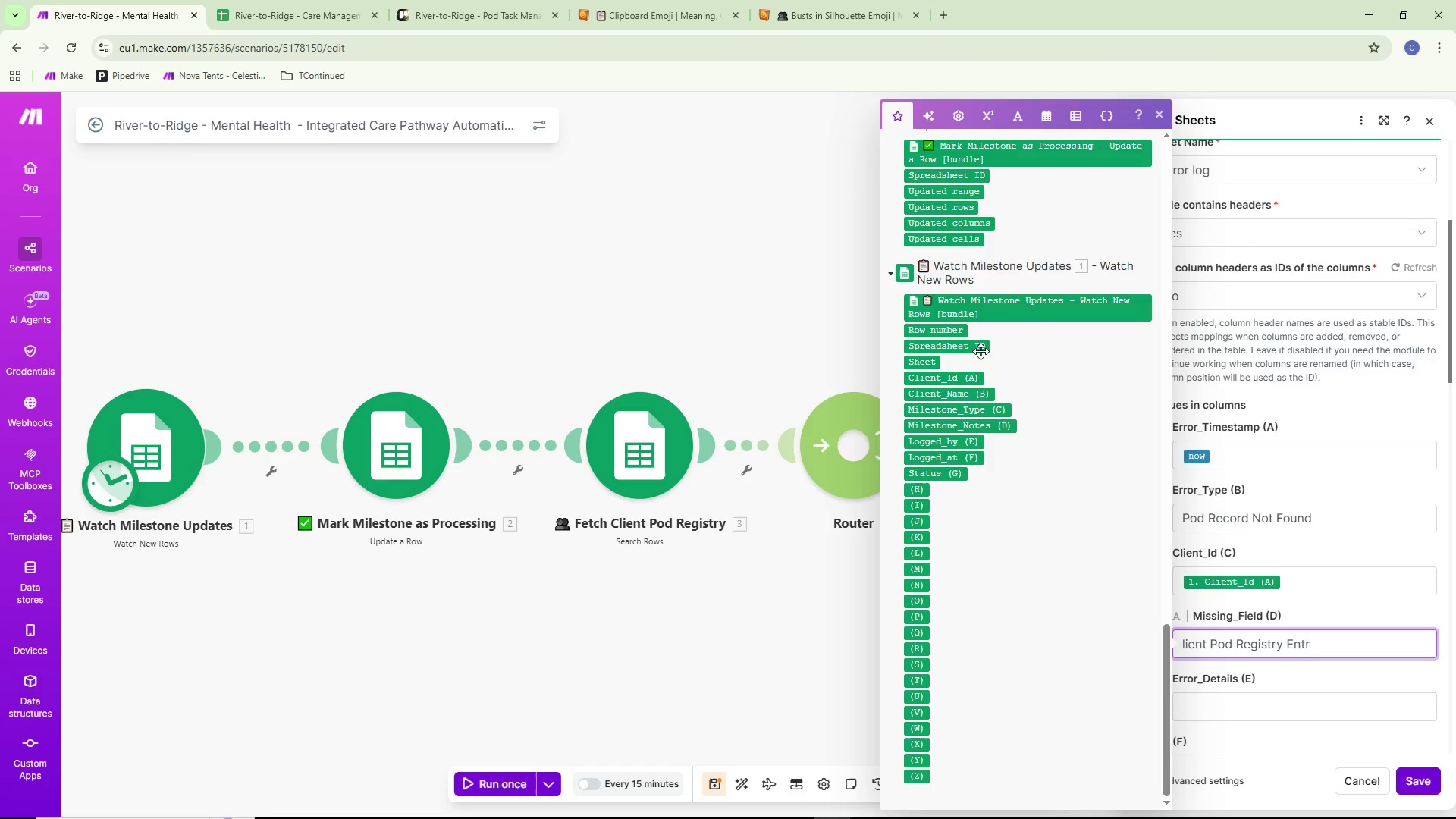 
key(Backspace)
 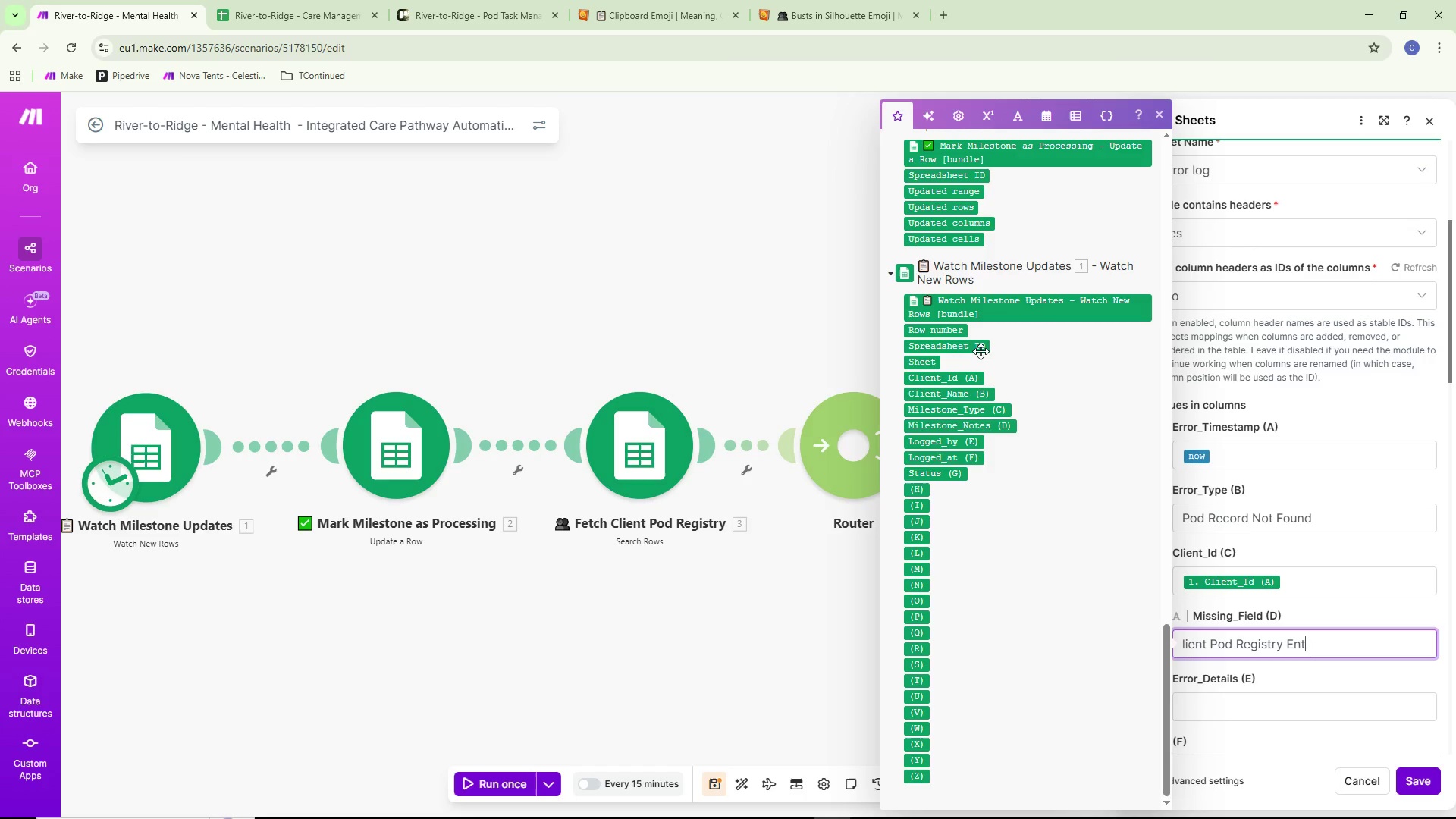 
key(Backspace)
 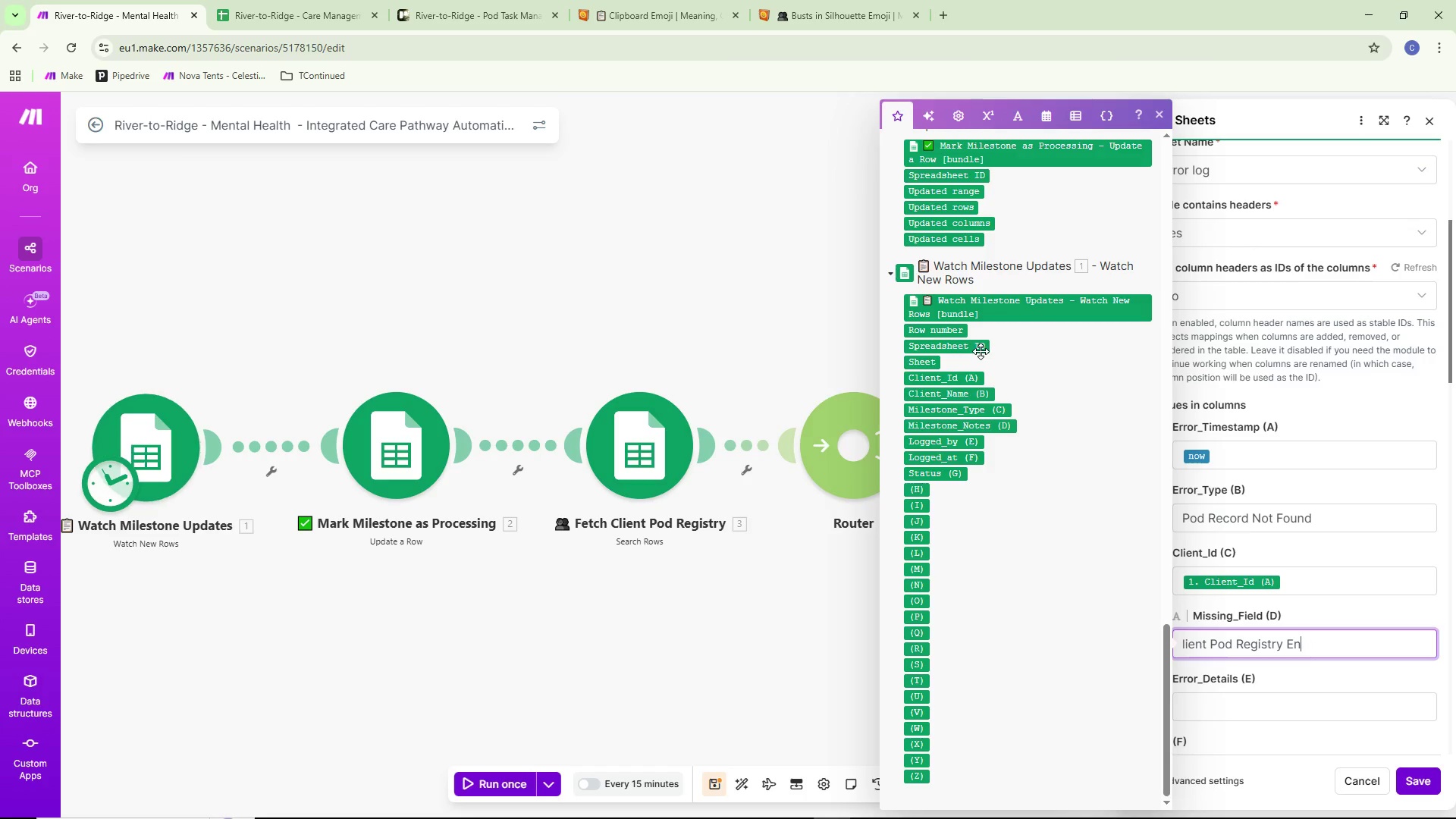 
key(Backspace)
 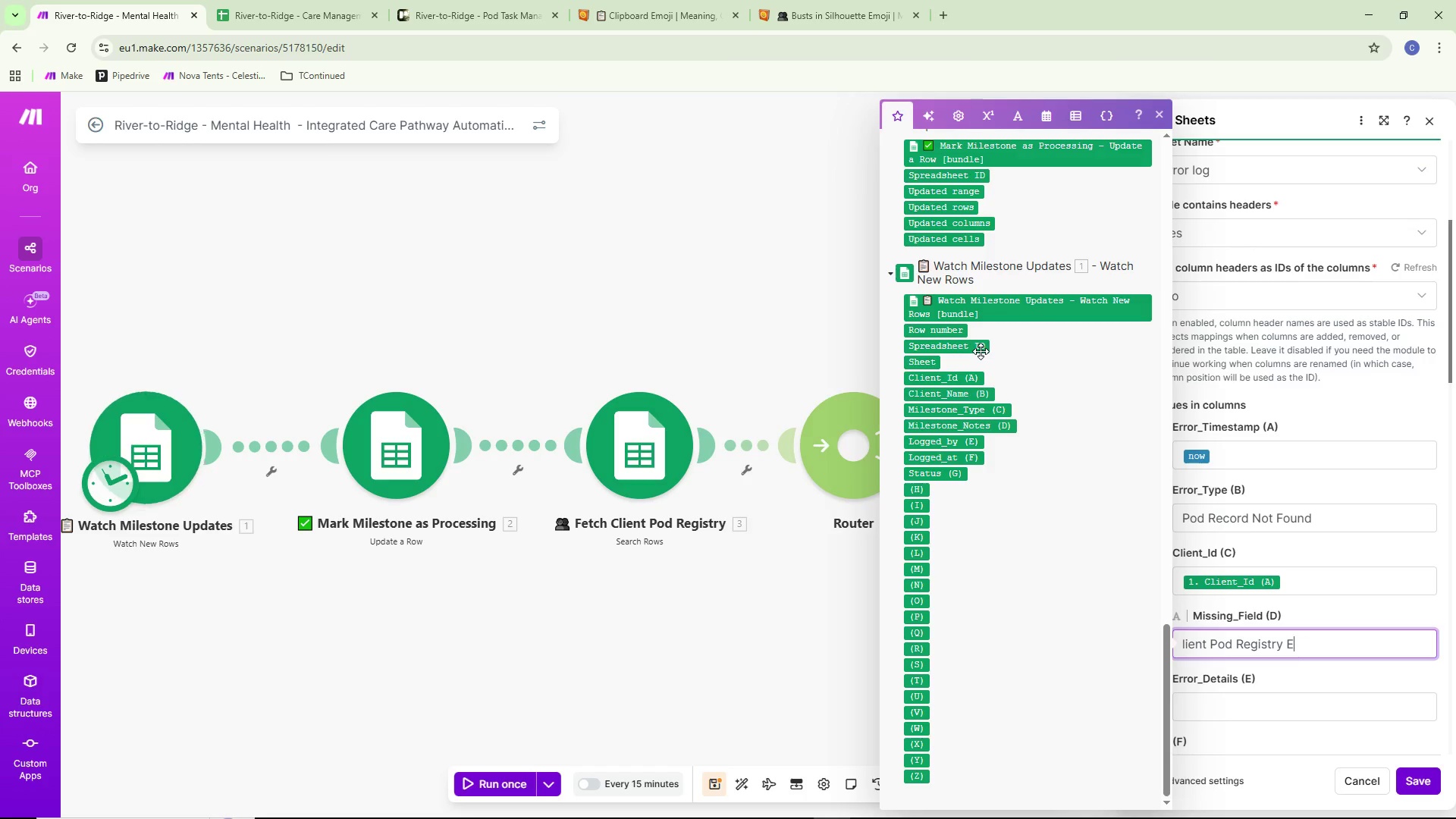 
key(Control+A)
 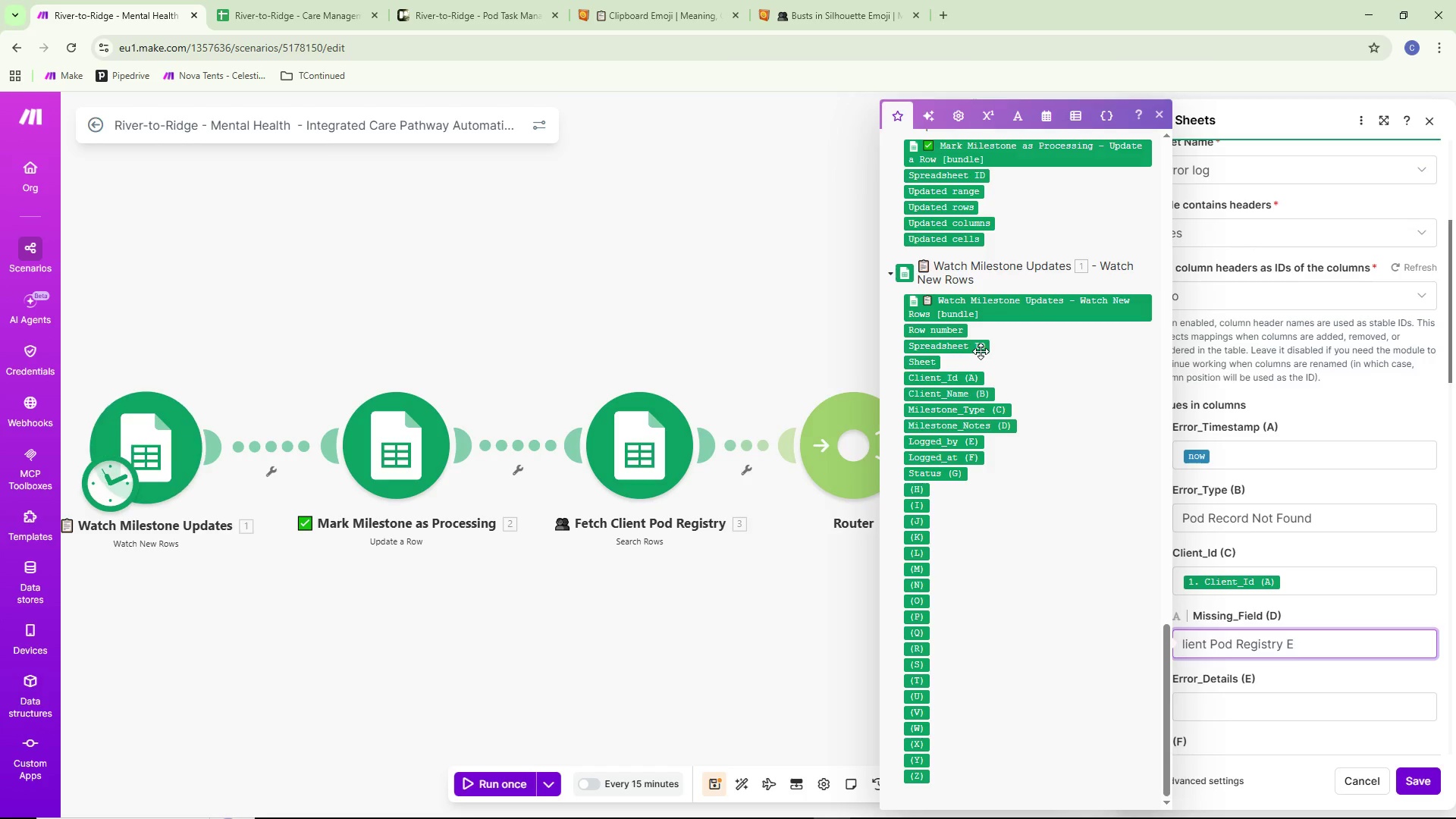 
key(Control+Backspace)
 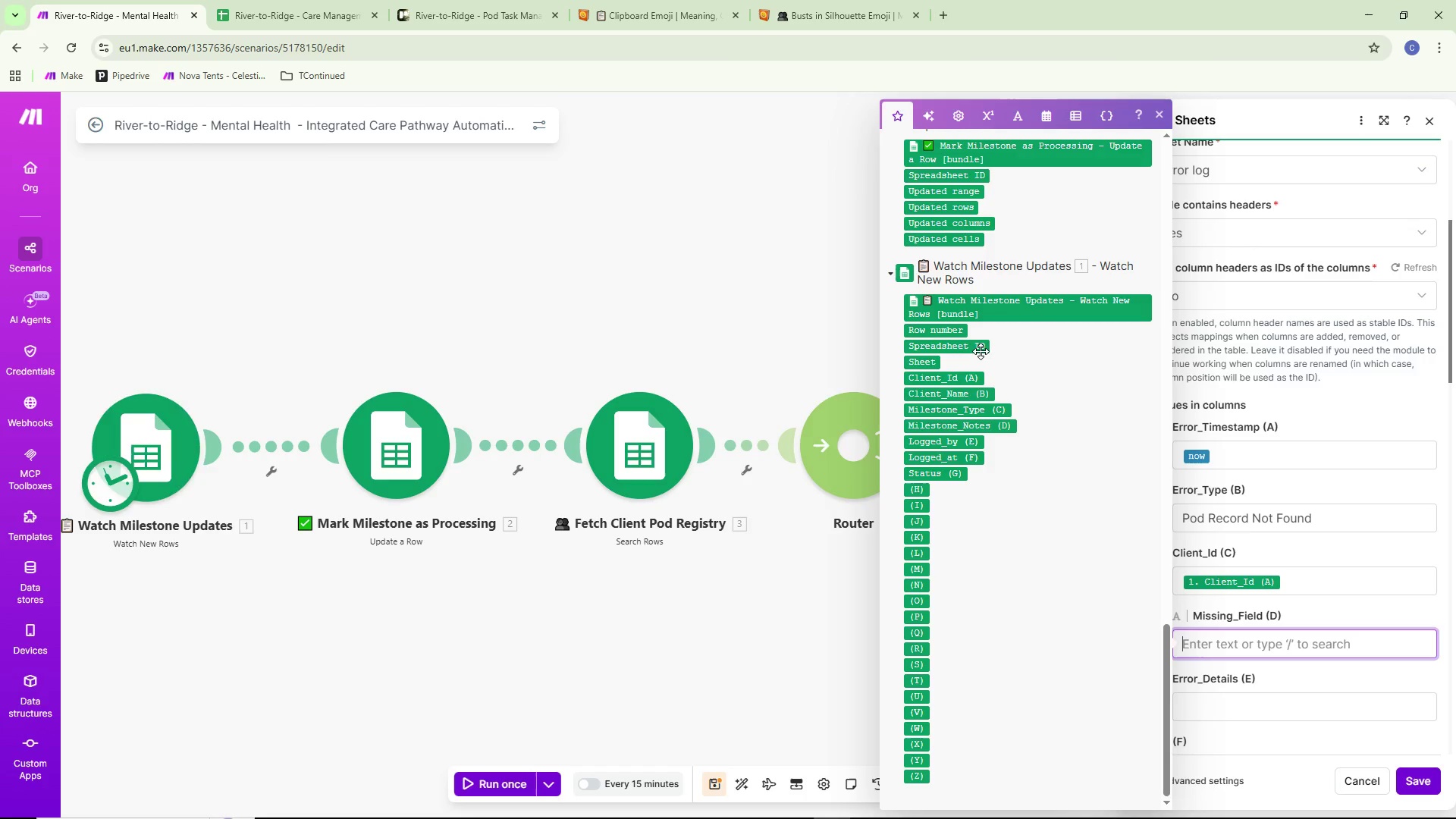 
type(Client Pod Registry entry)
 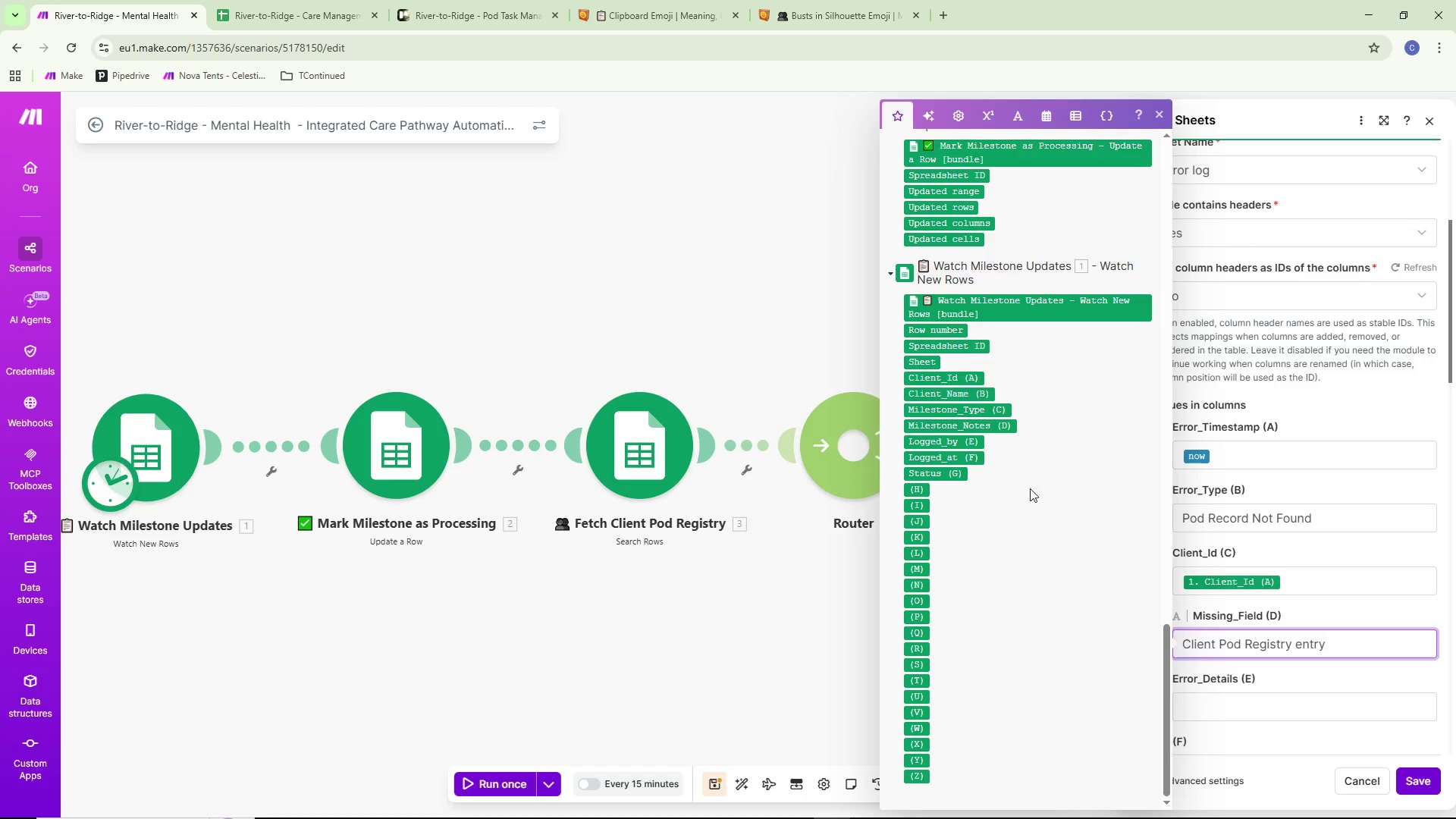 
left_click([1237, 708])
 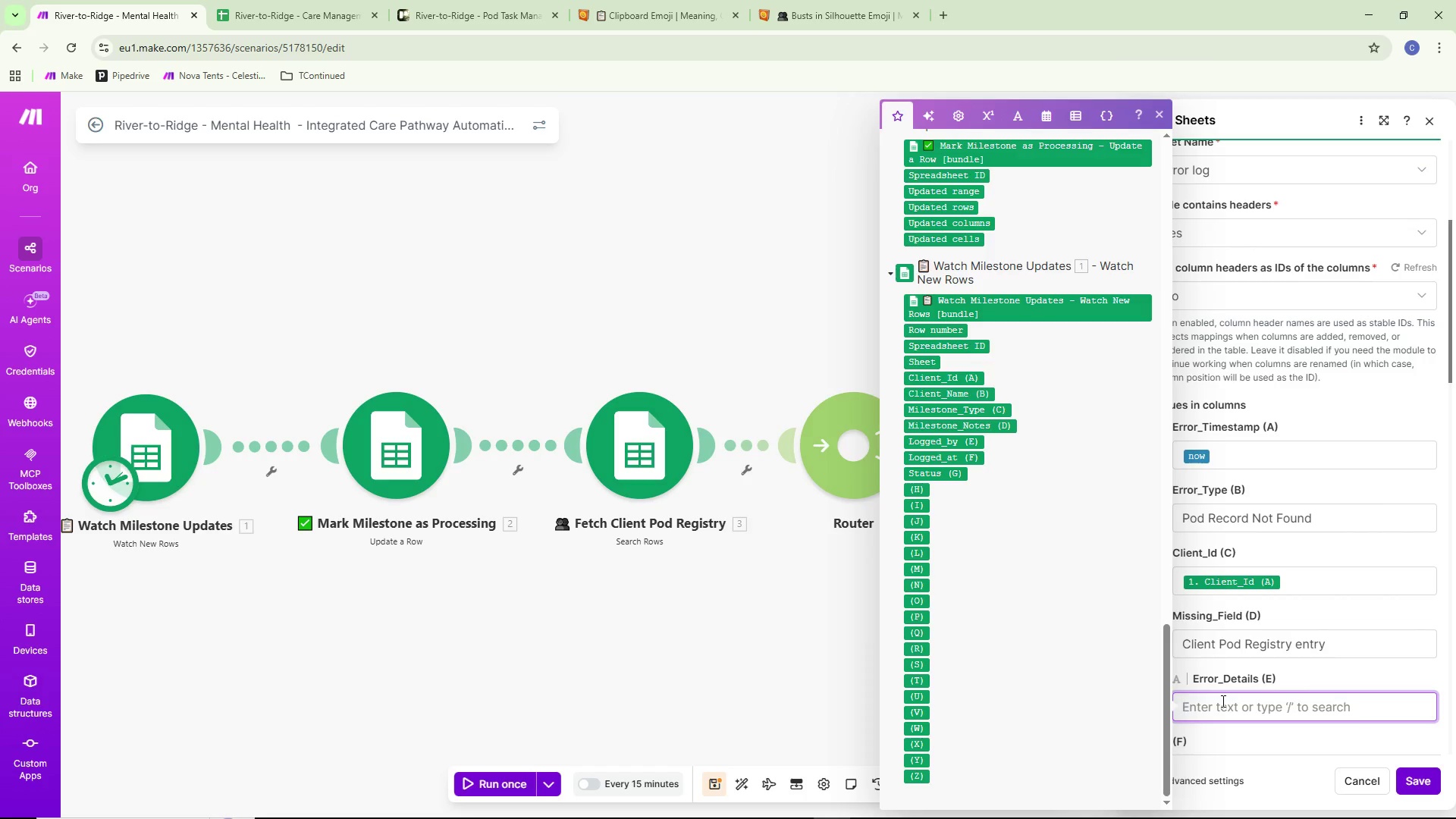 
type(No matching Pod Record)
 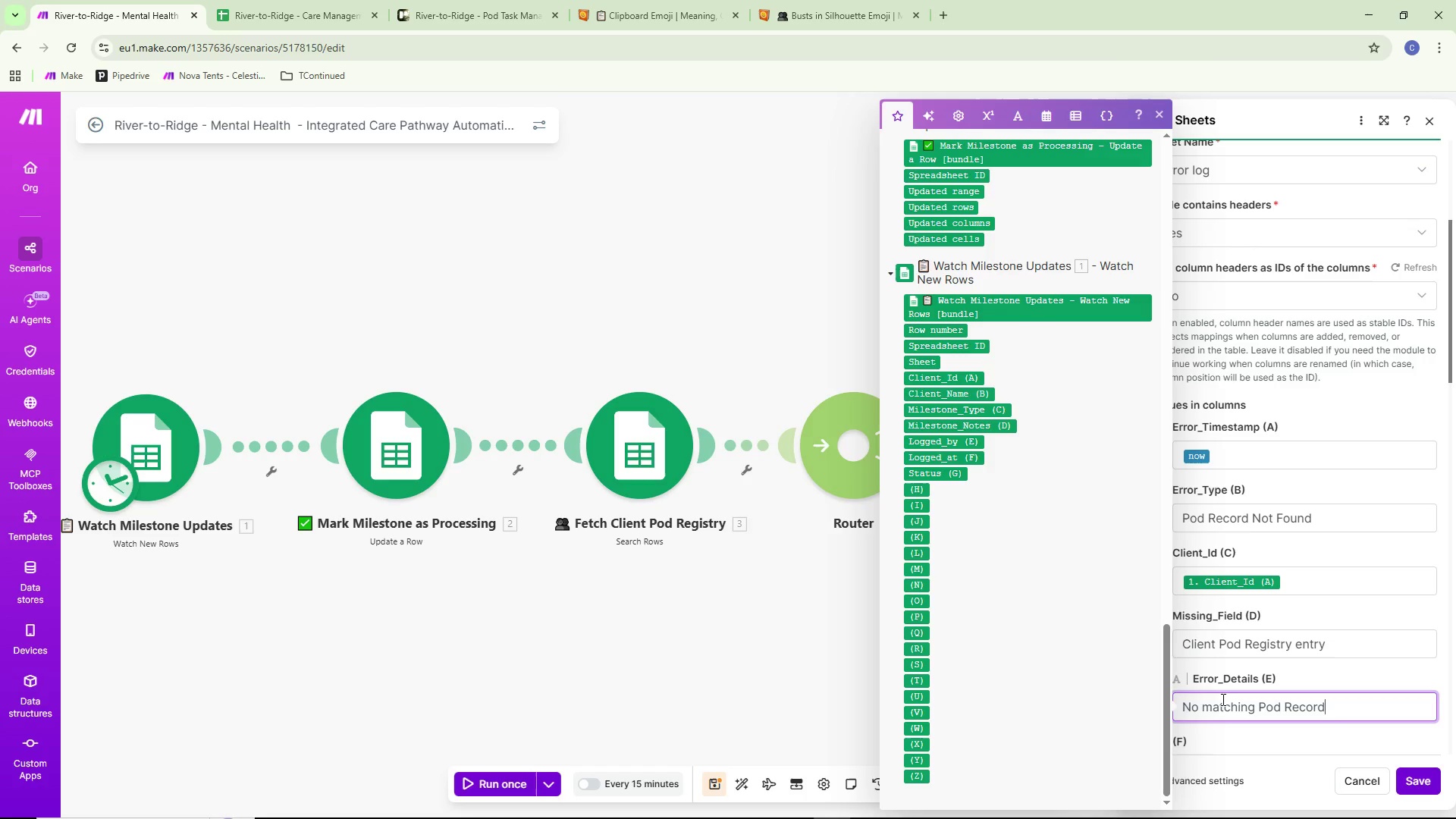 
key(Control+Backspace)
 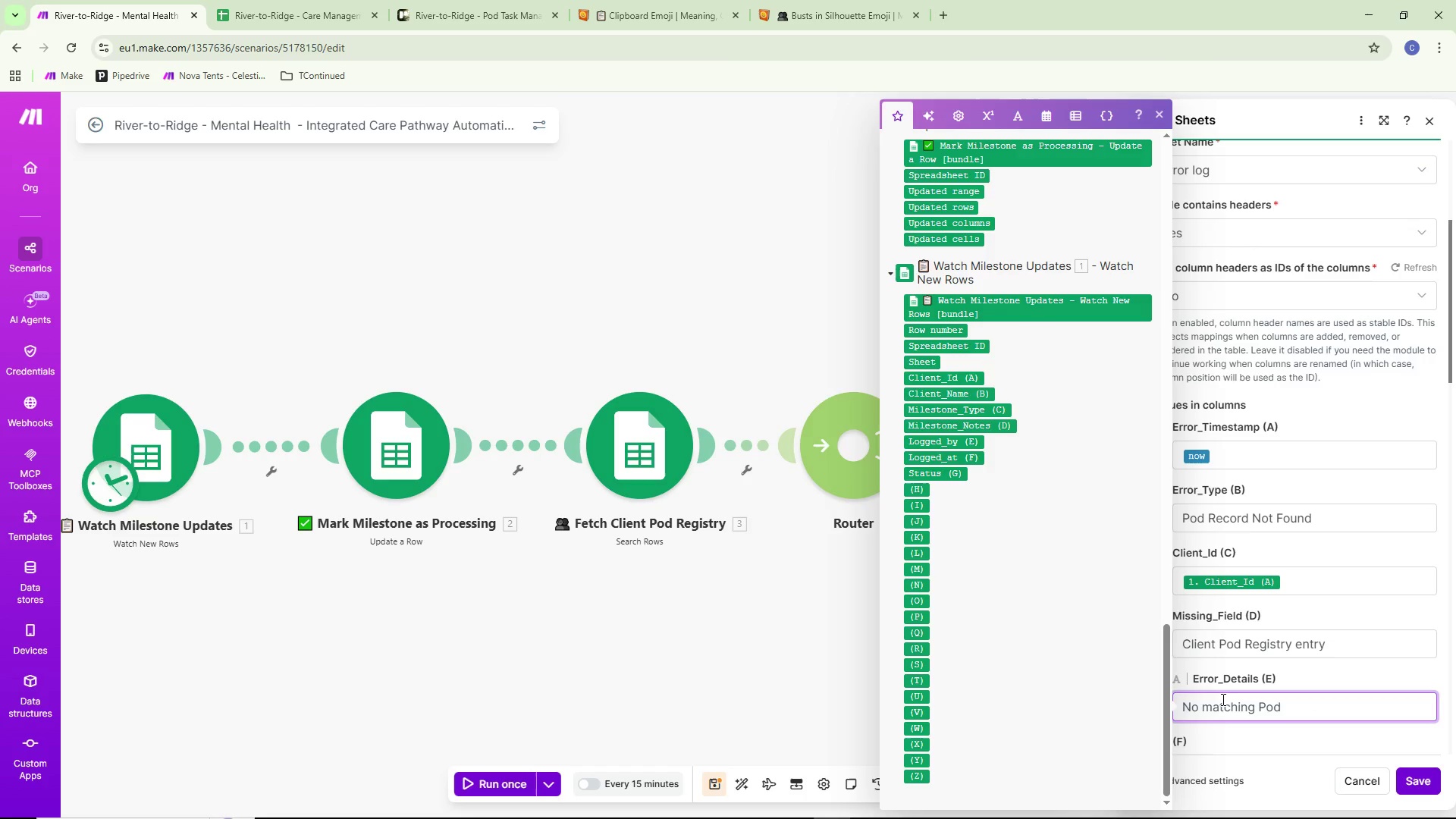 
type(record found for client ID)
 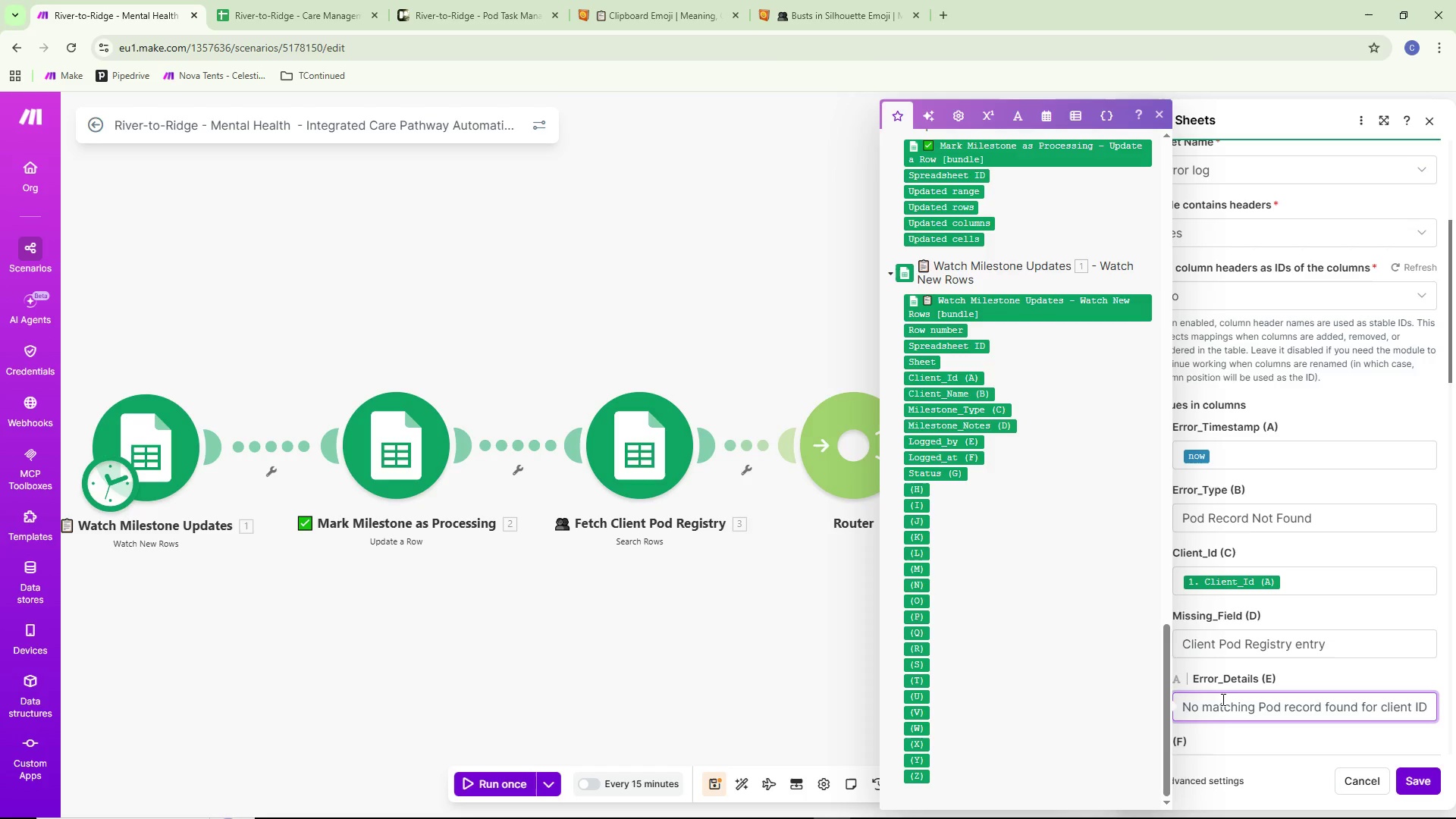 
key(Space)
 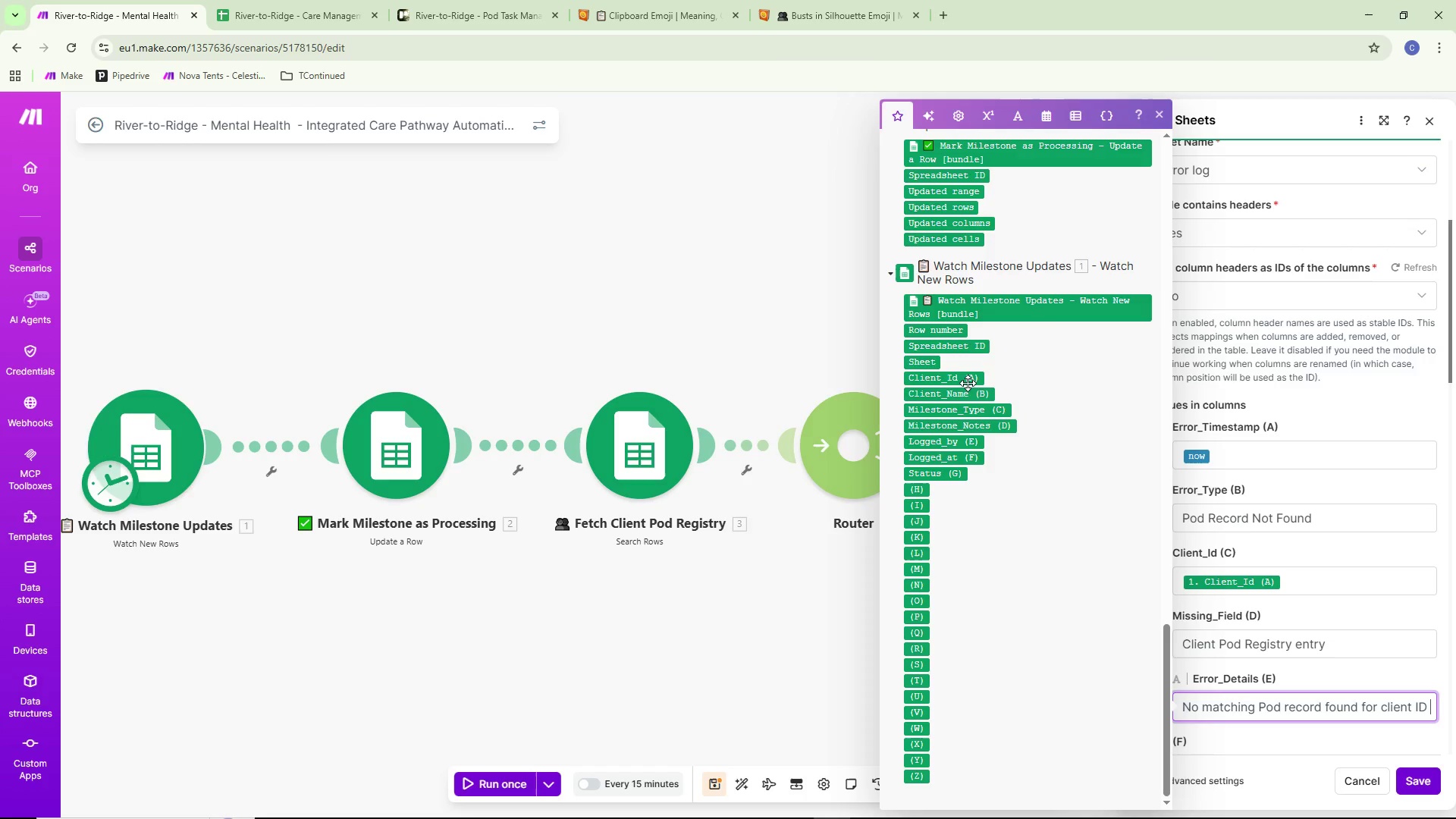 
left_click([960, 376])
 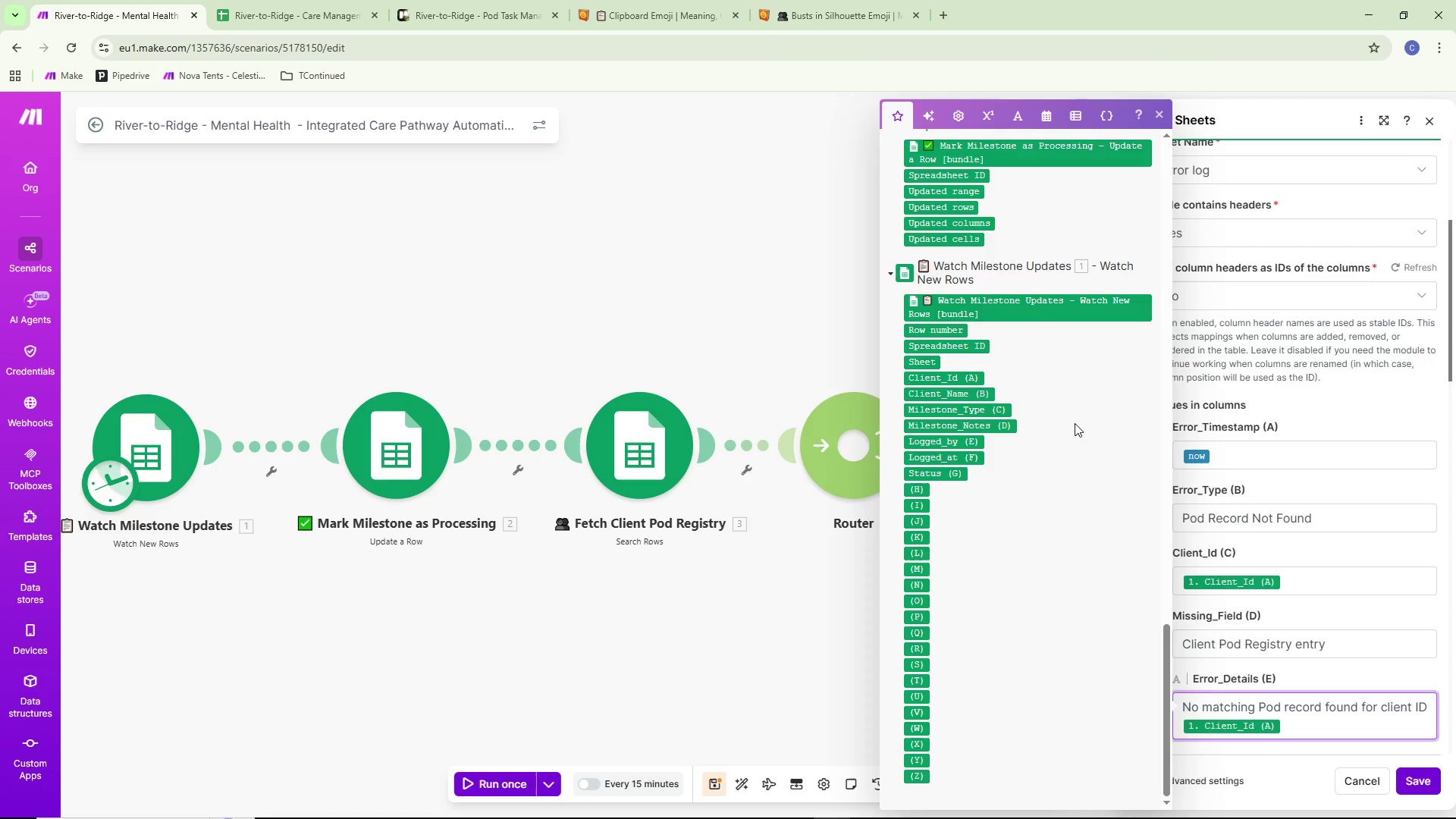 
key(Space)
 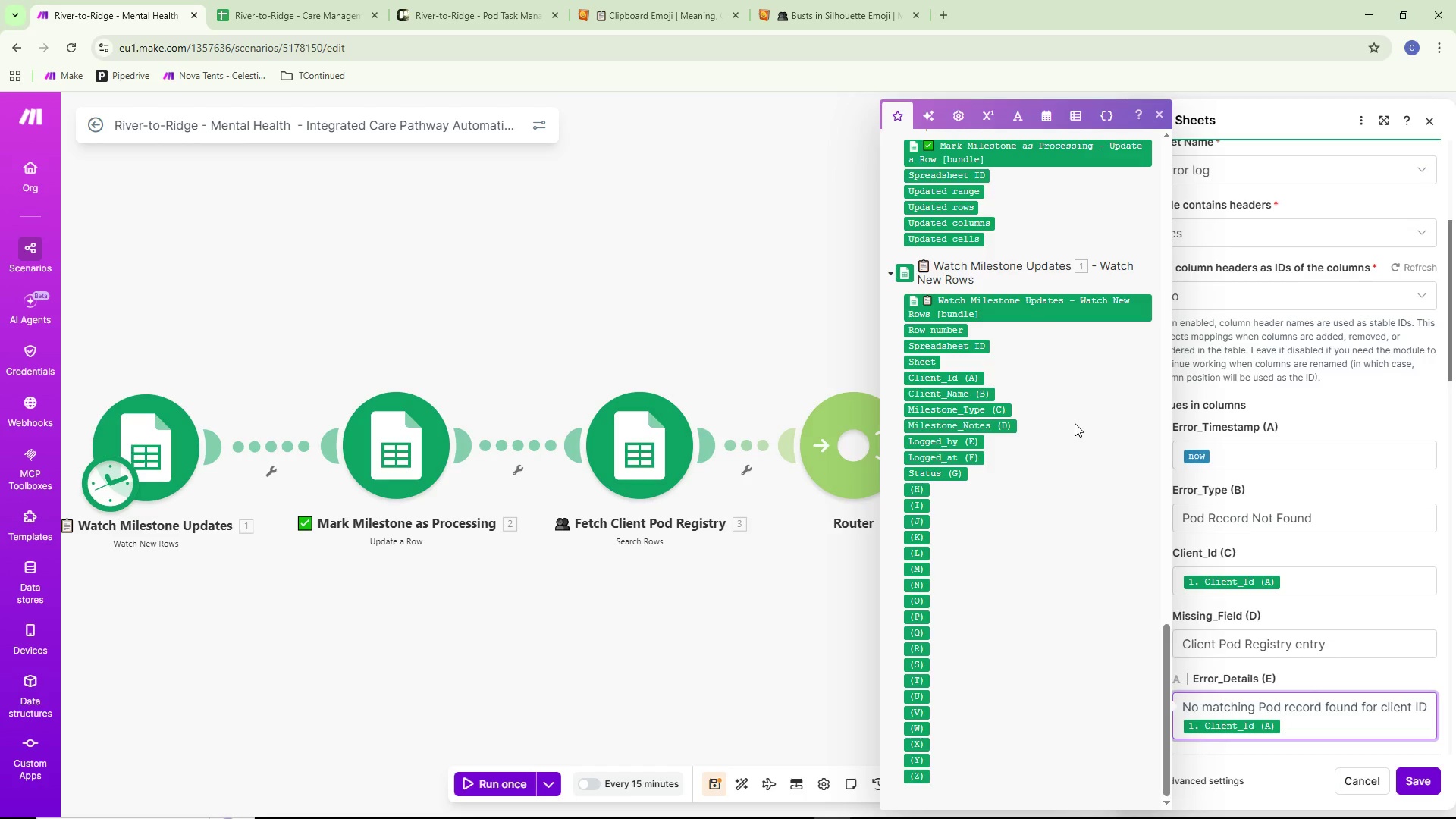 
key(Minus)
 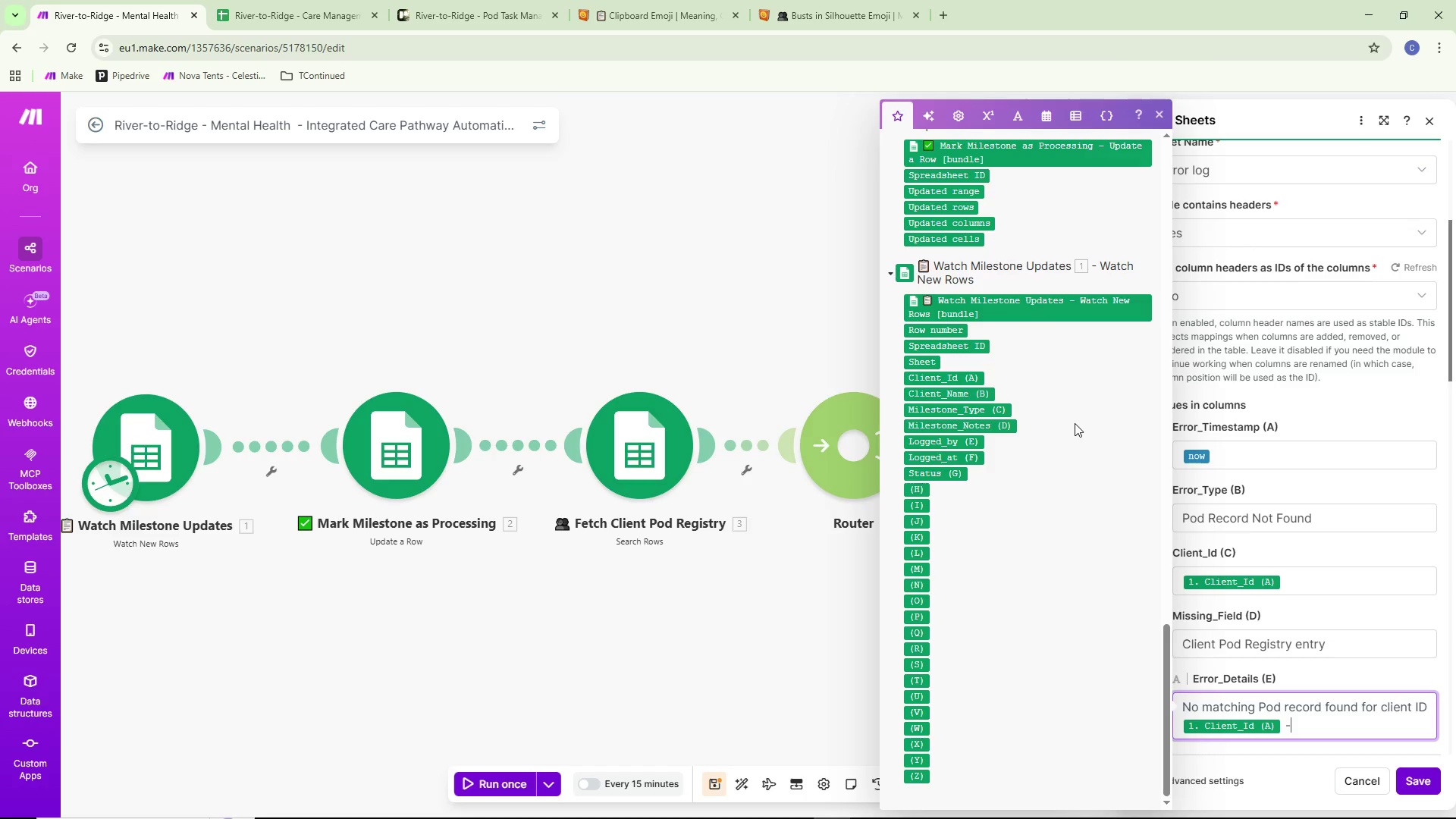 
key(Space)
 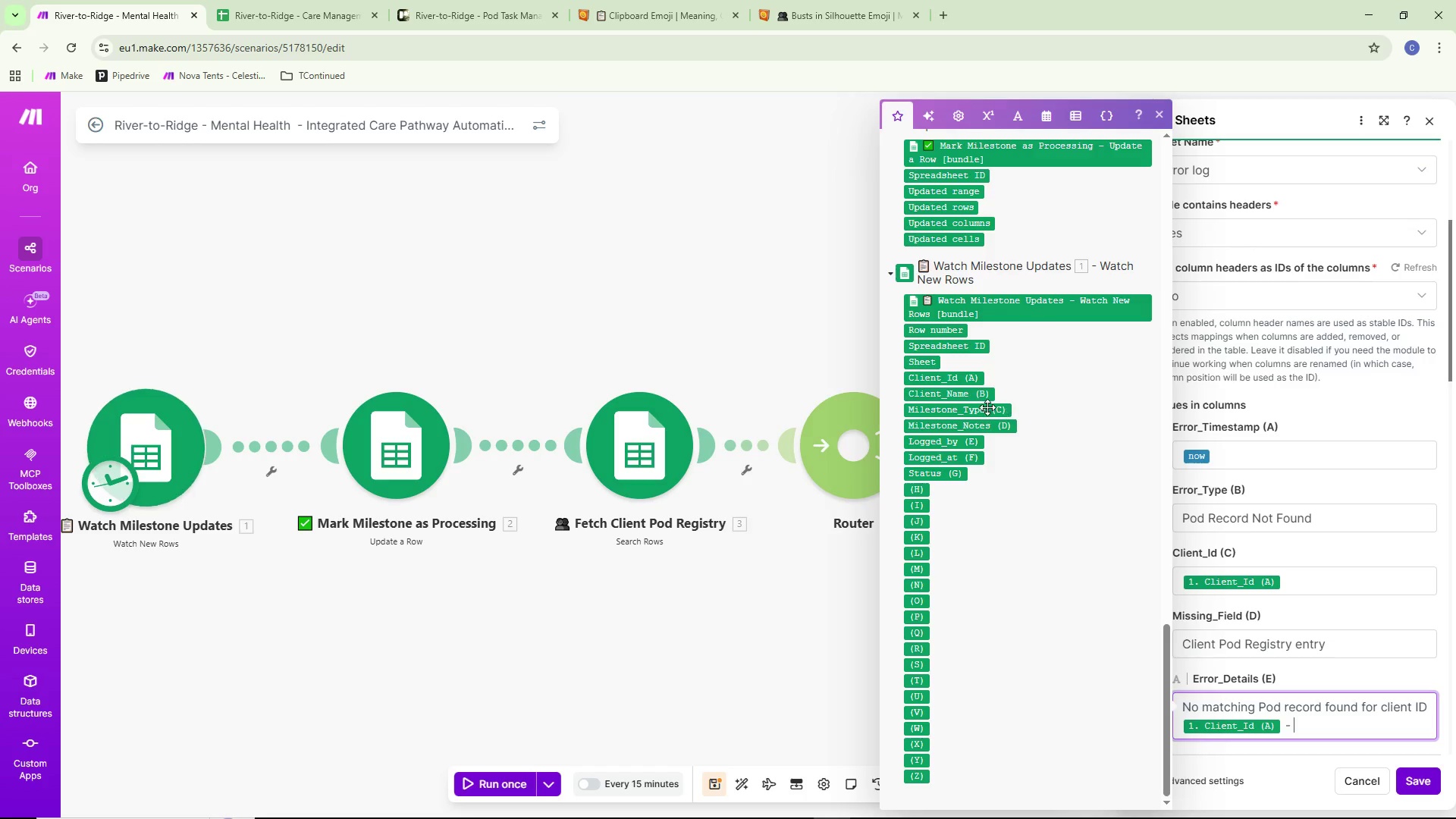 
left_click([965, 396])
 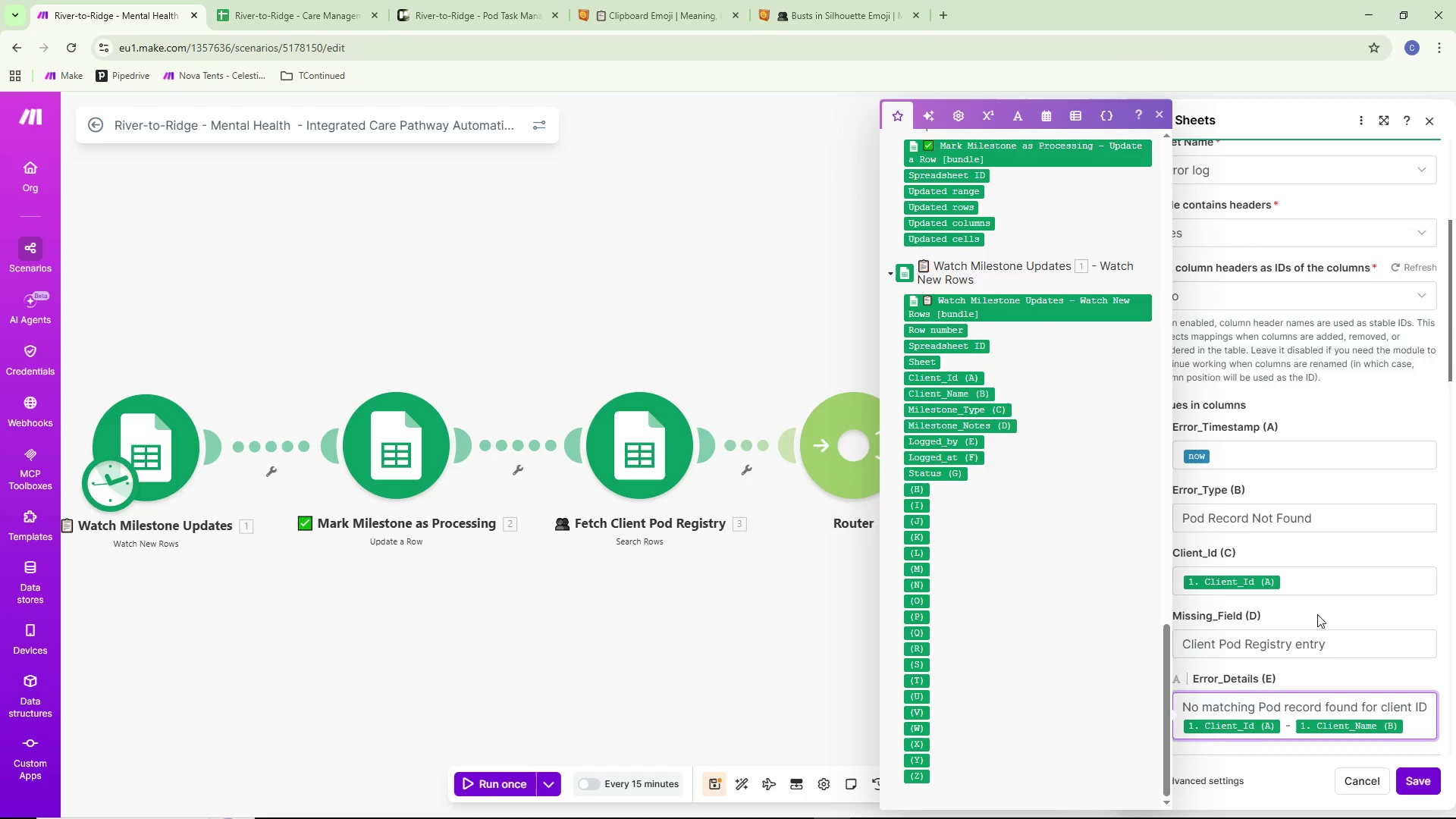 
scroll: coordinate [1313, 608], scroll_direction: down, amount: 4.0
 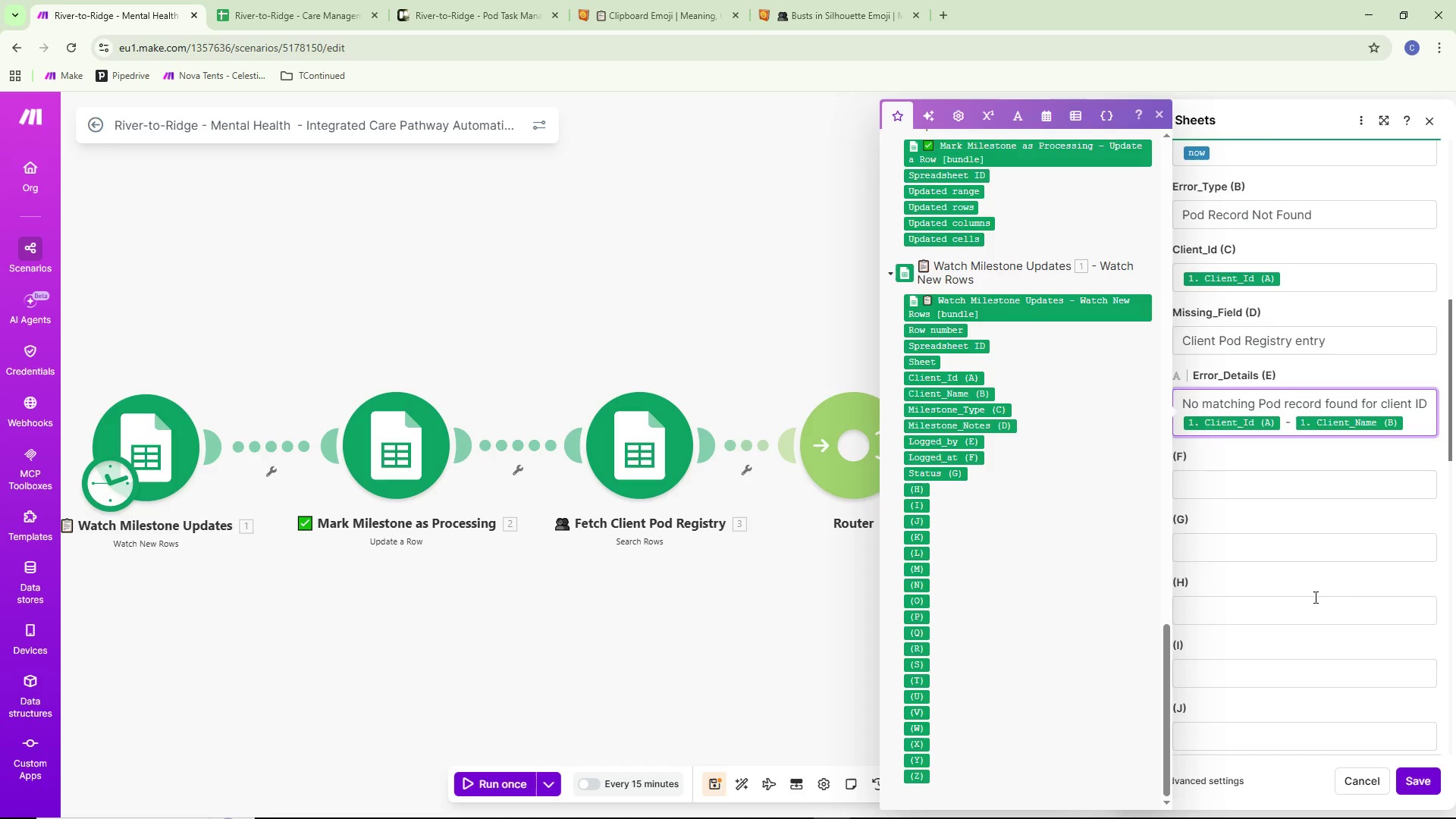 
scroll: coordinate [1320, 603], scroll_direction: up, amount: 14.0
 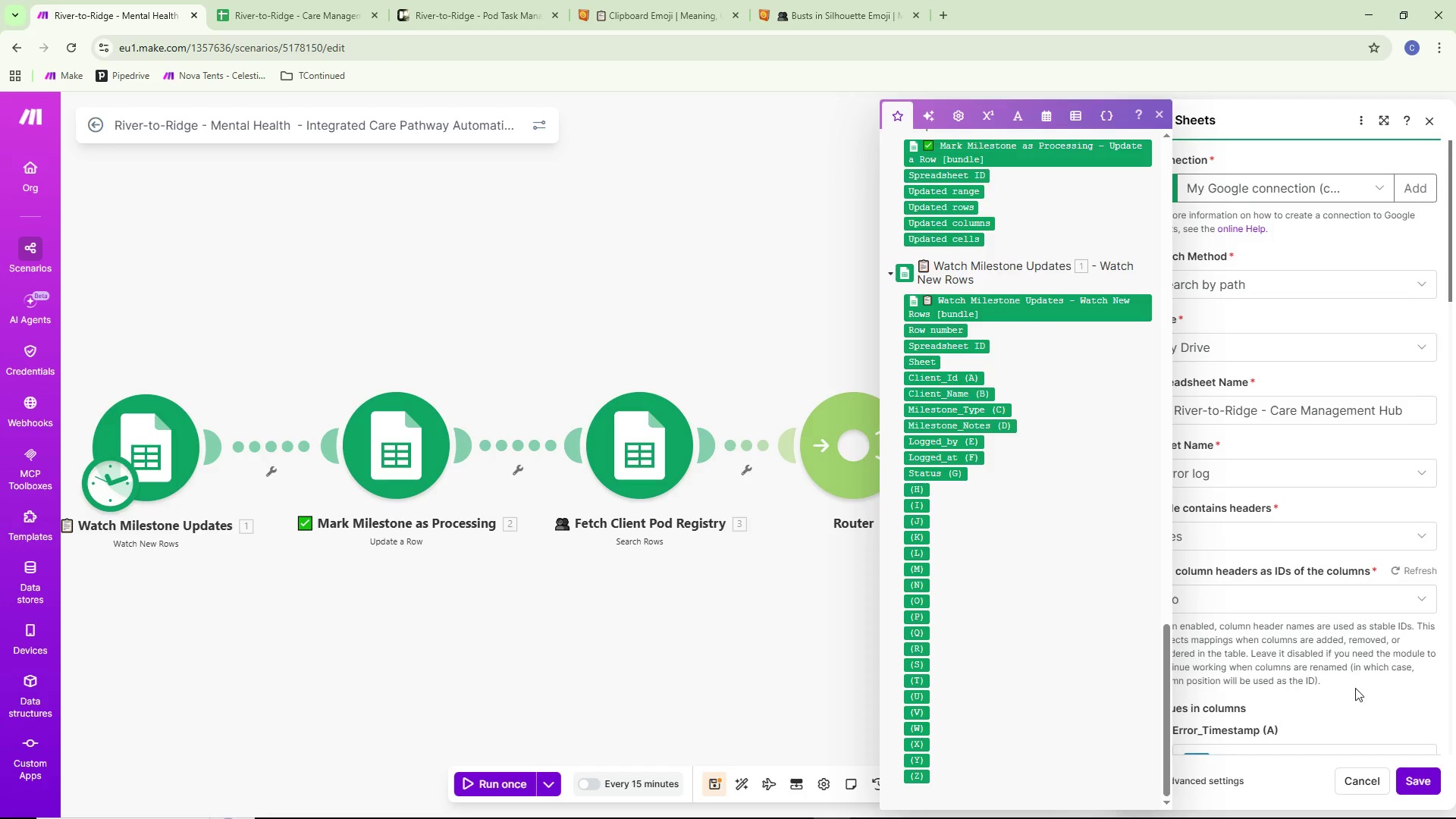 
left_click([1329, 500])
 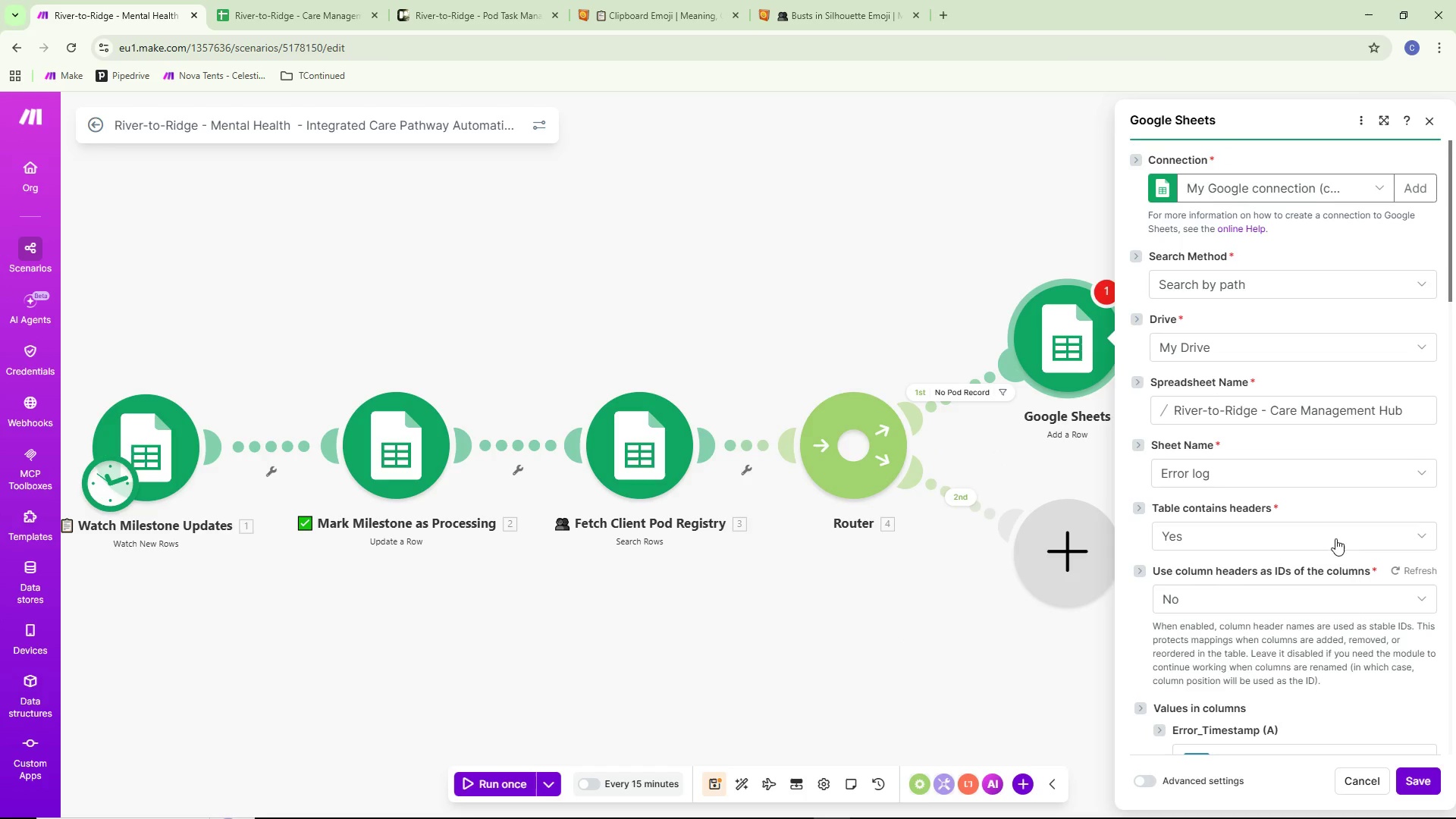 
scroll: coordinate [1323, 591], scroll_direction: down, amount: 5.0
 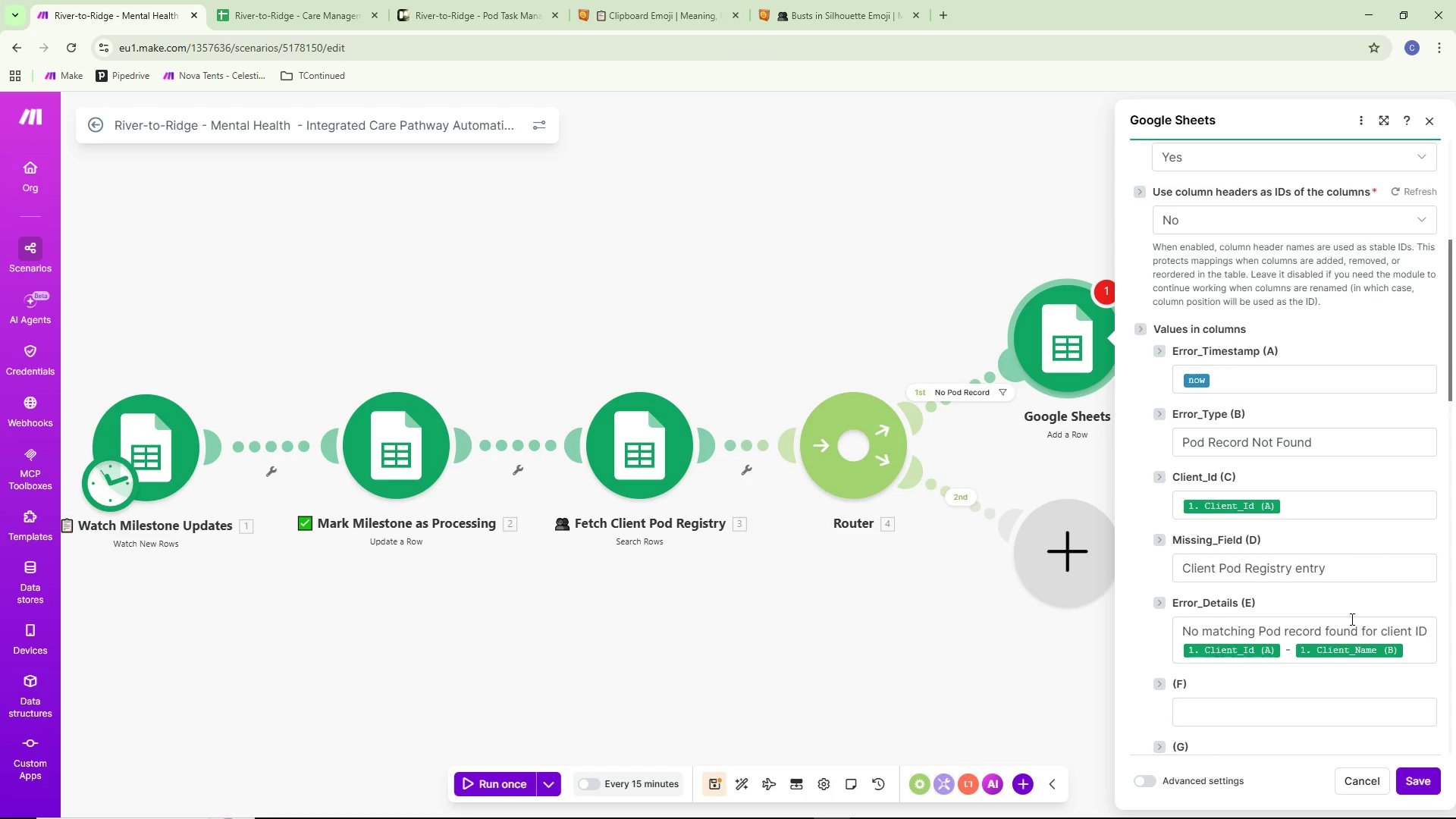 
left_click([1410, 775])
 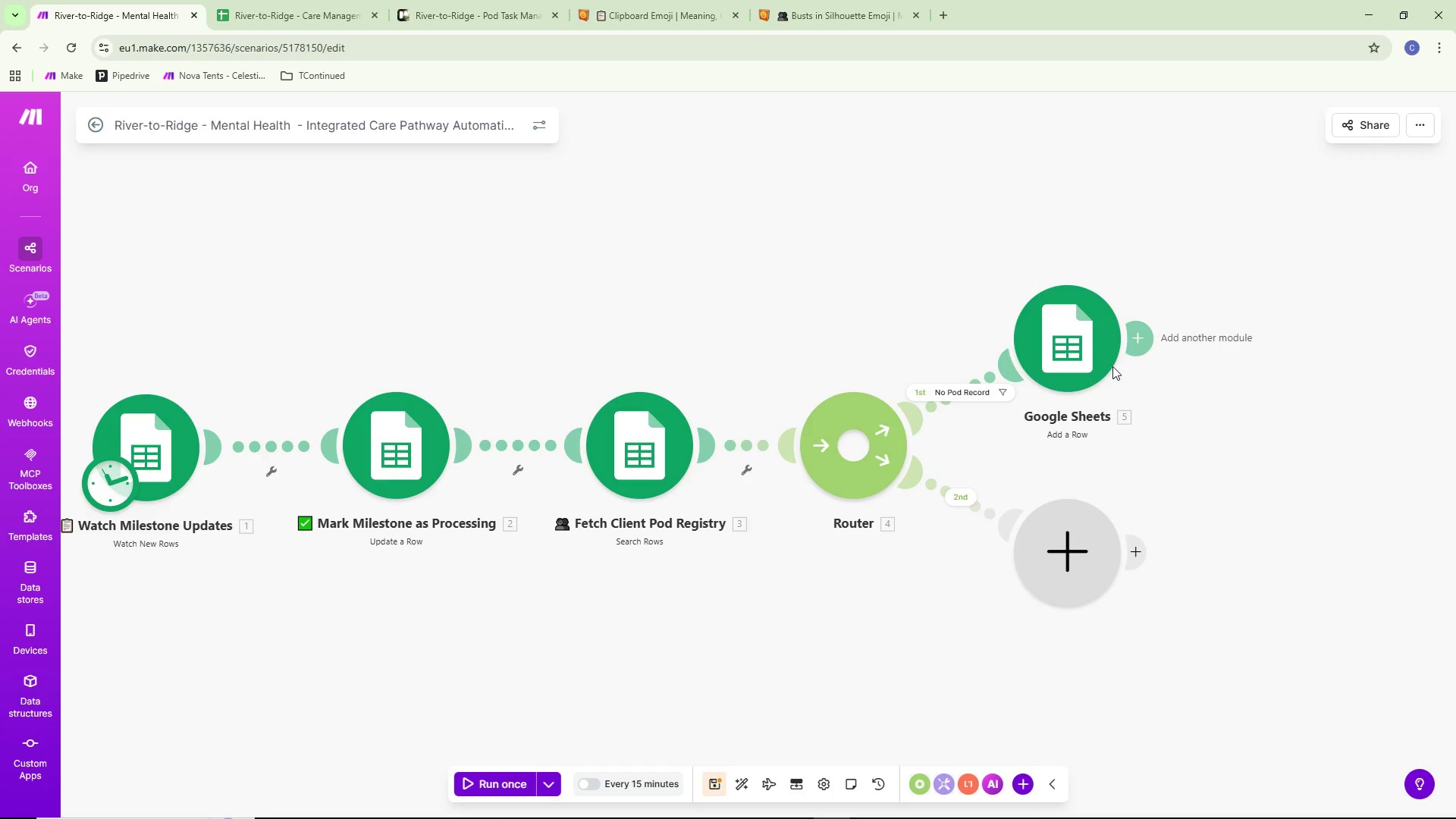 
left_click_drag(start_coordinate=[1068, 343], to_coordinate=[1126, 348])
 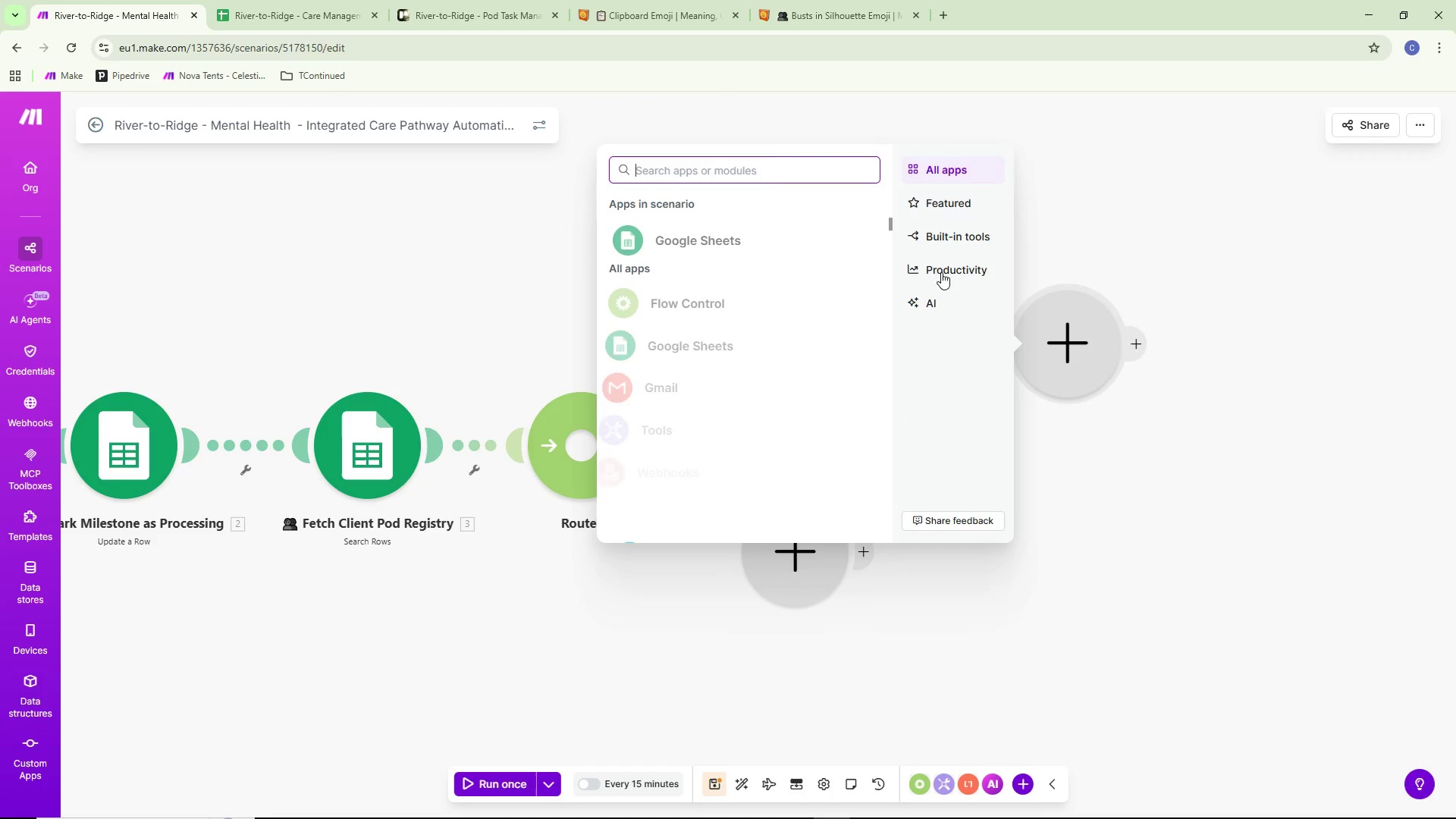 
wait(5.8)
 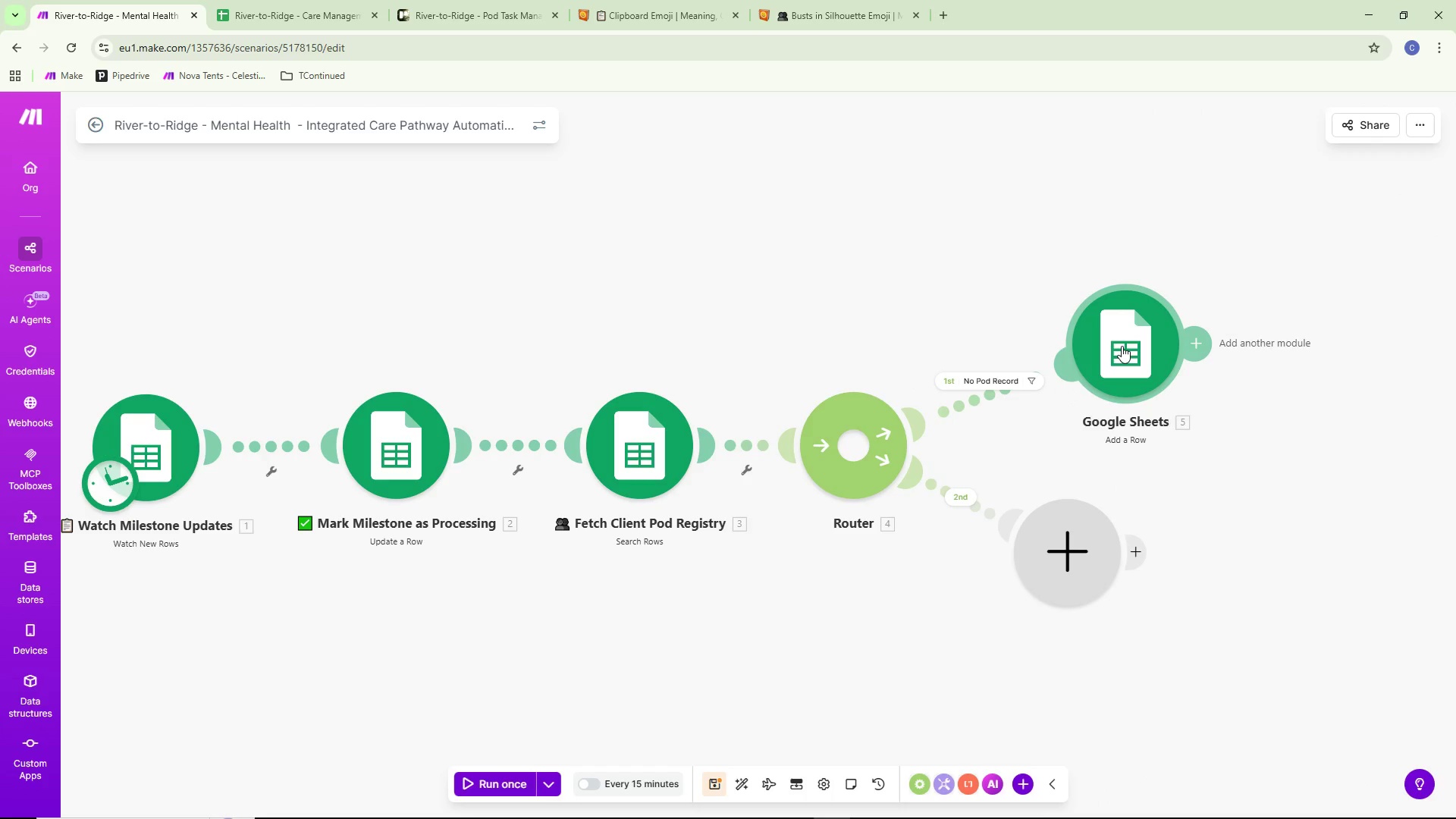 
type(slack)
 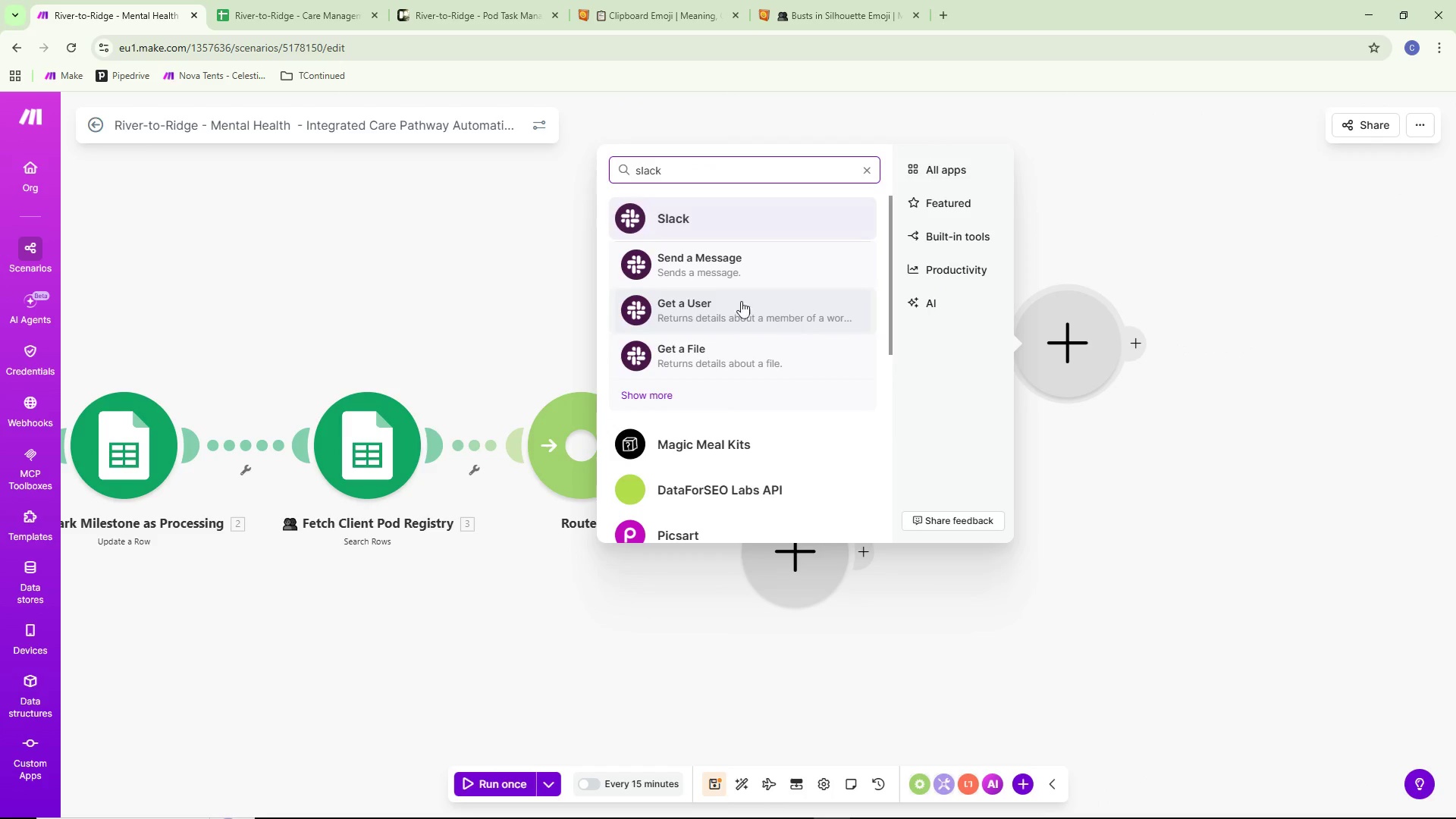 
left_click([670, 210])
 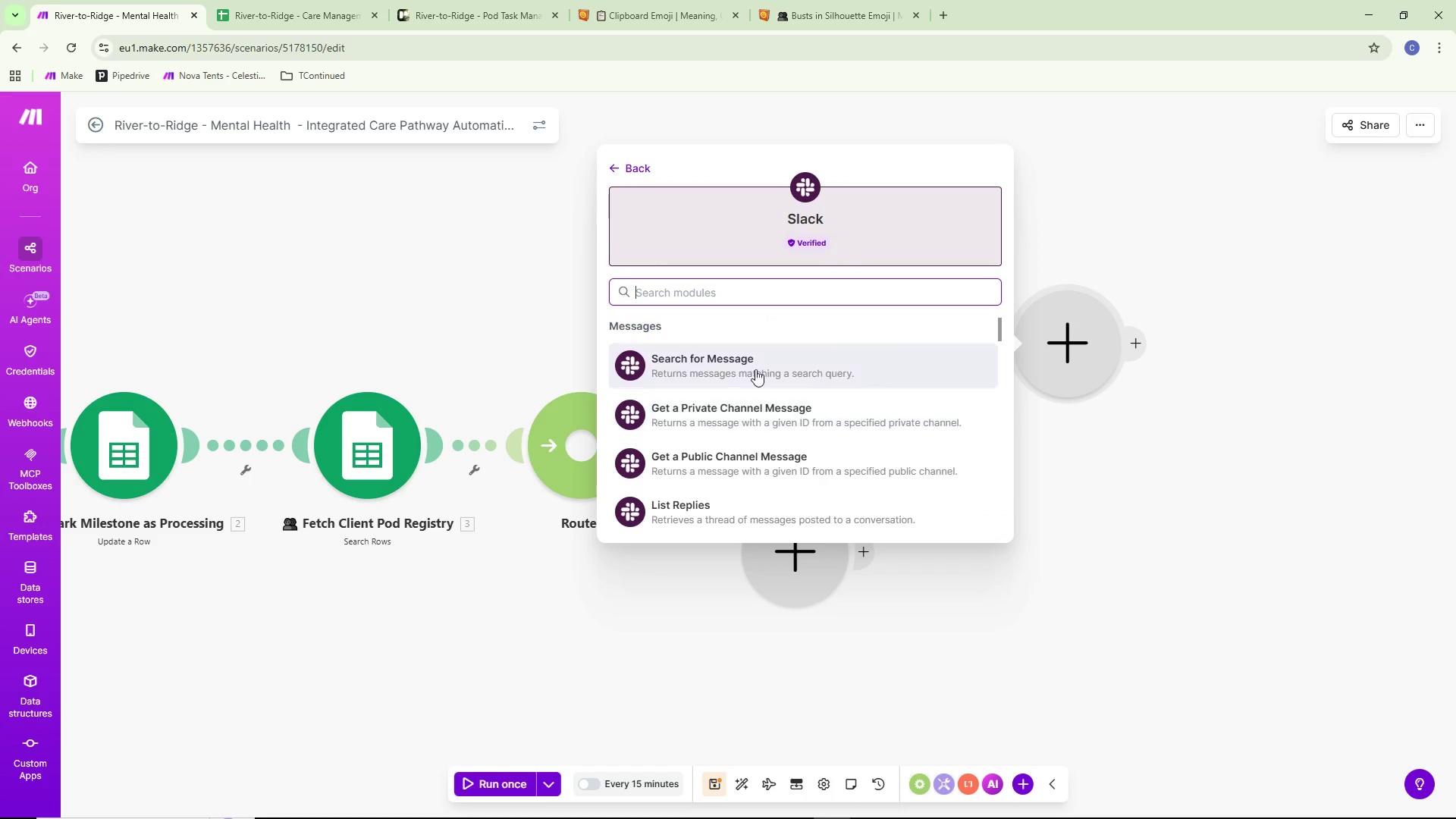 
left_click([731, 366])
 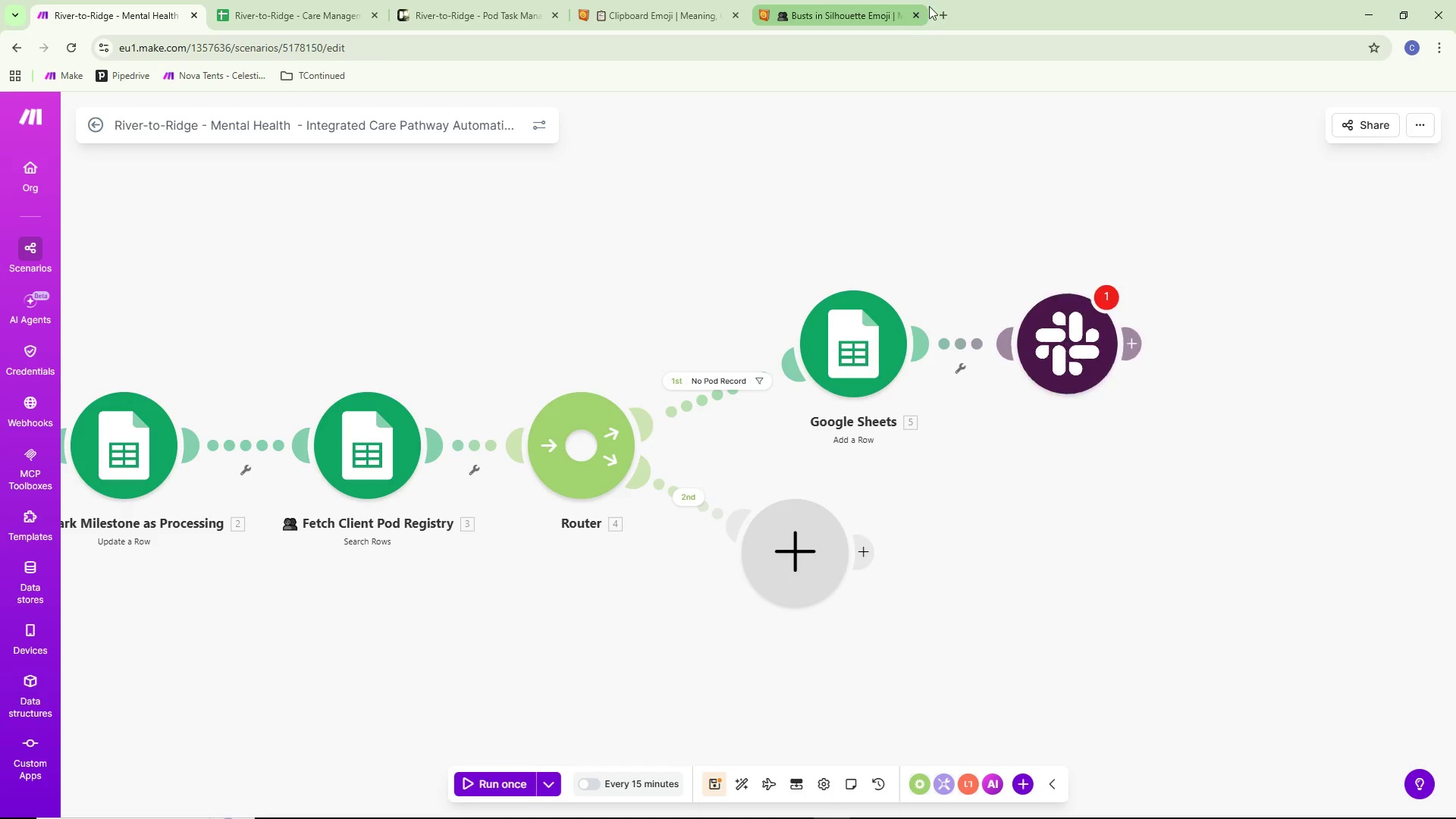 
left_click([943, 3])
 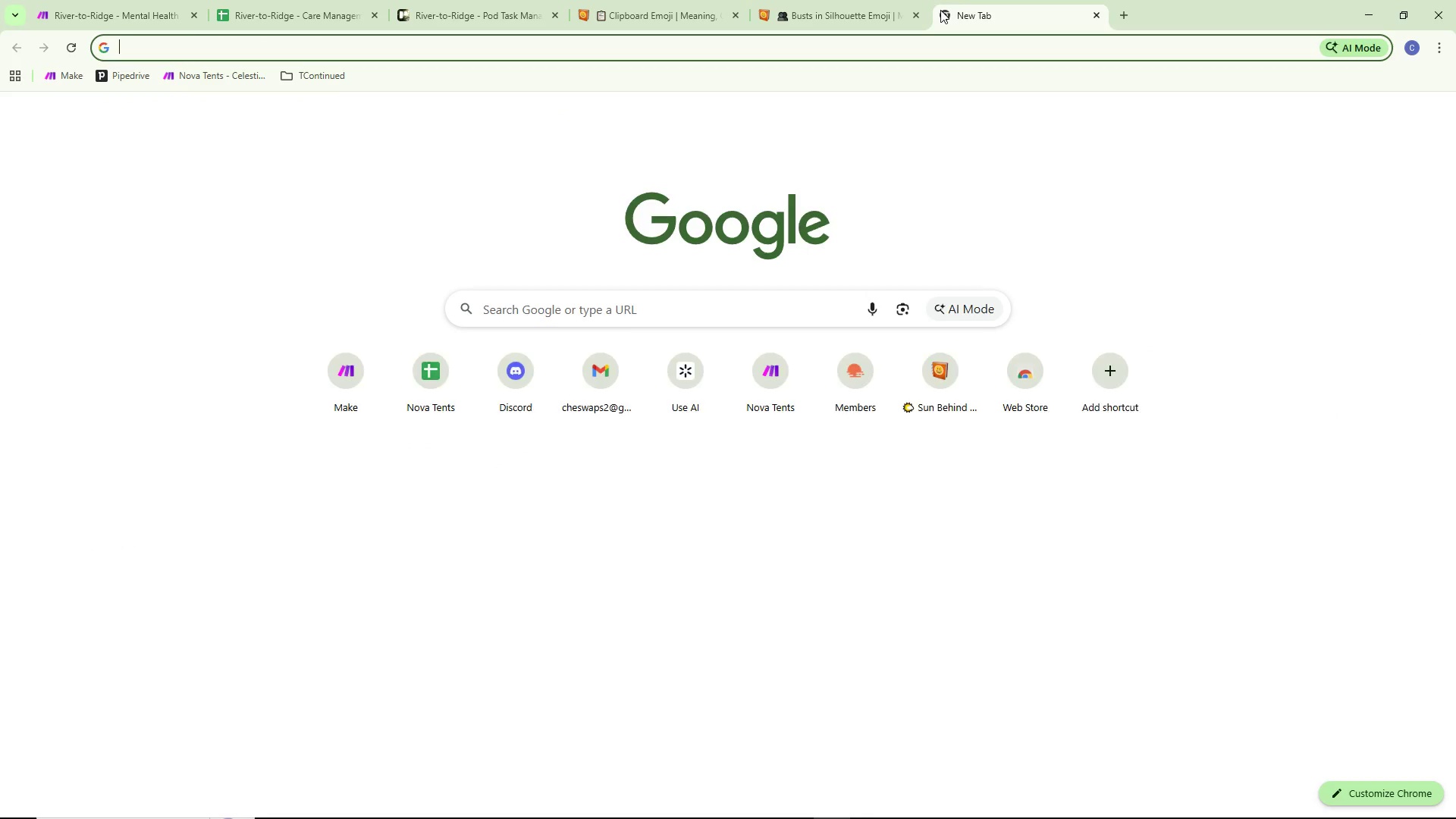 
type(slack)
 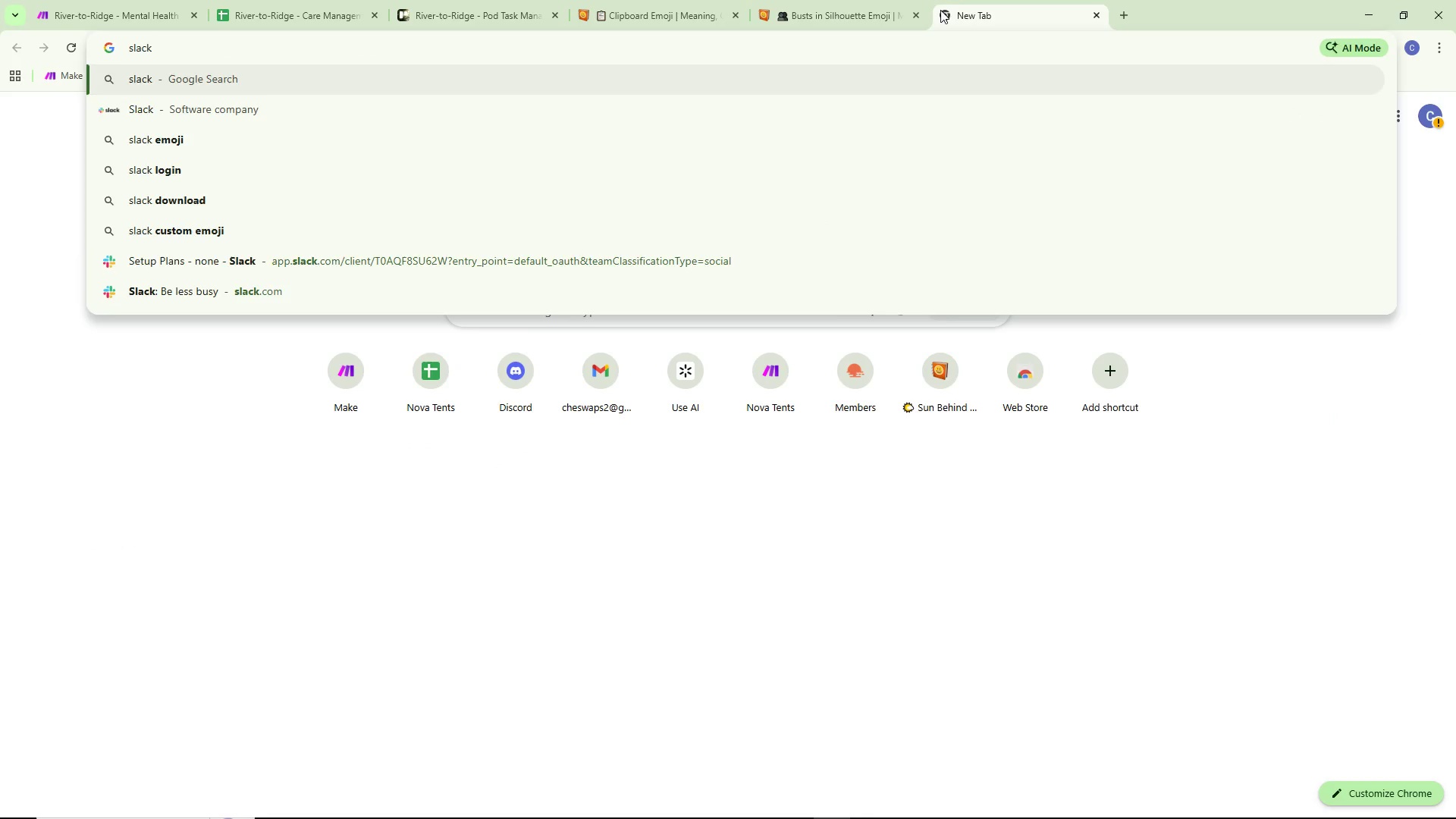 
key(Enter)
 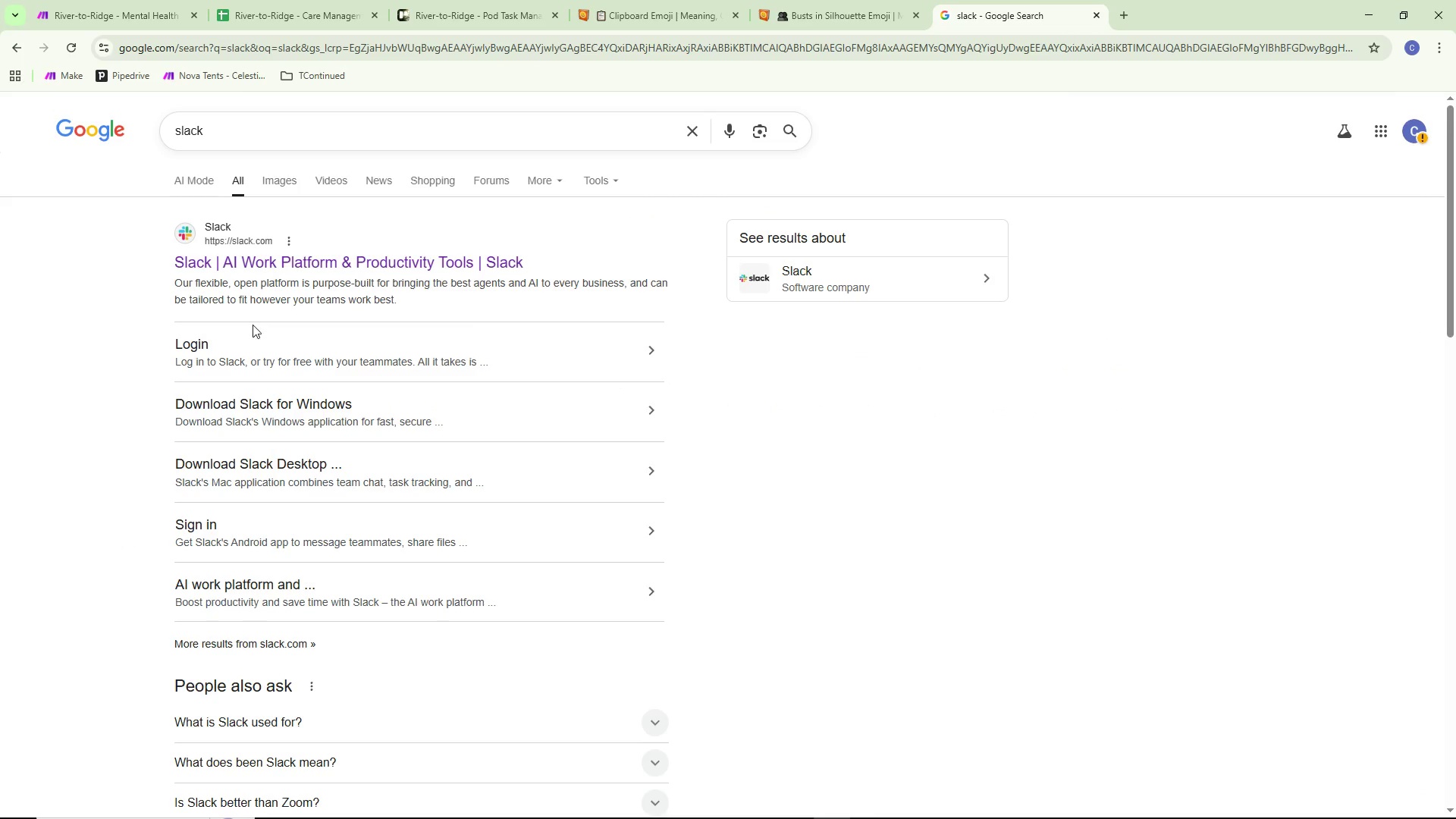 
left_click([297, 265])
 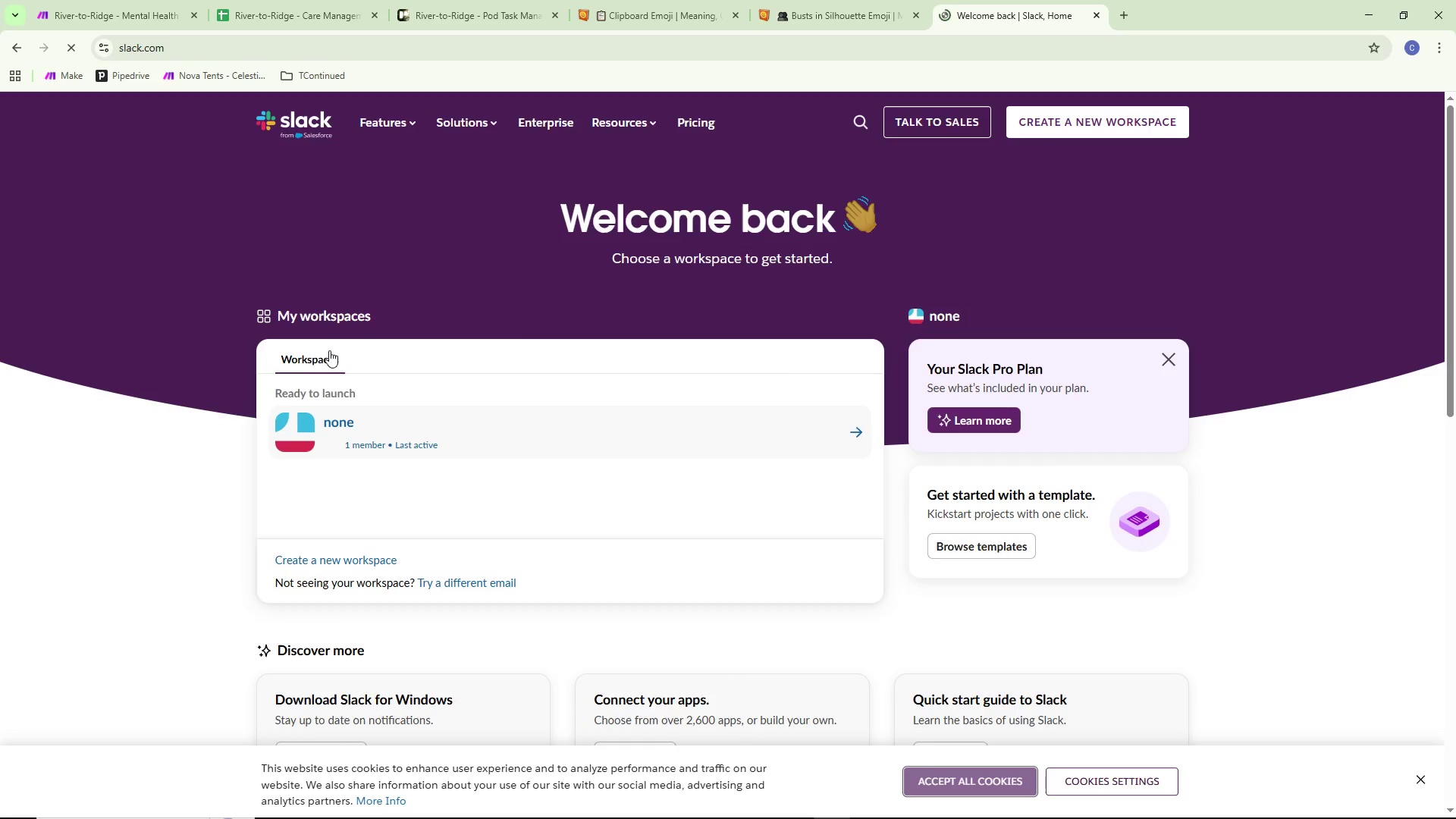 
left_click([550, 435])
 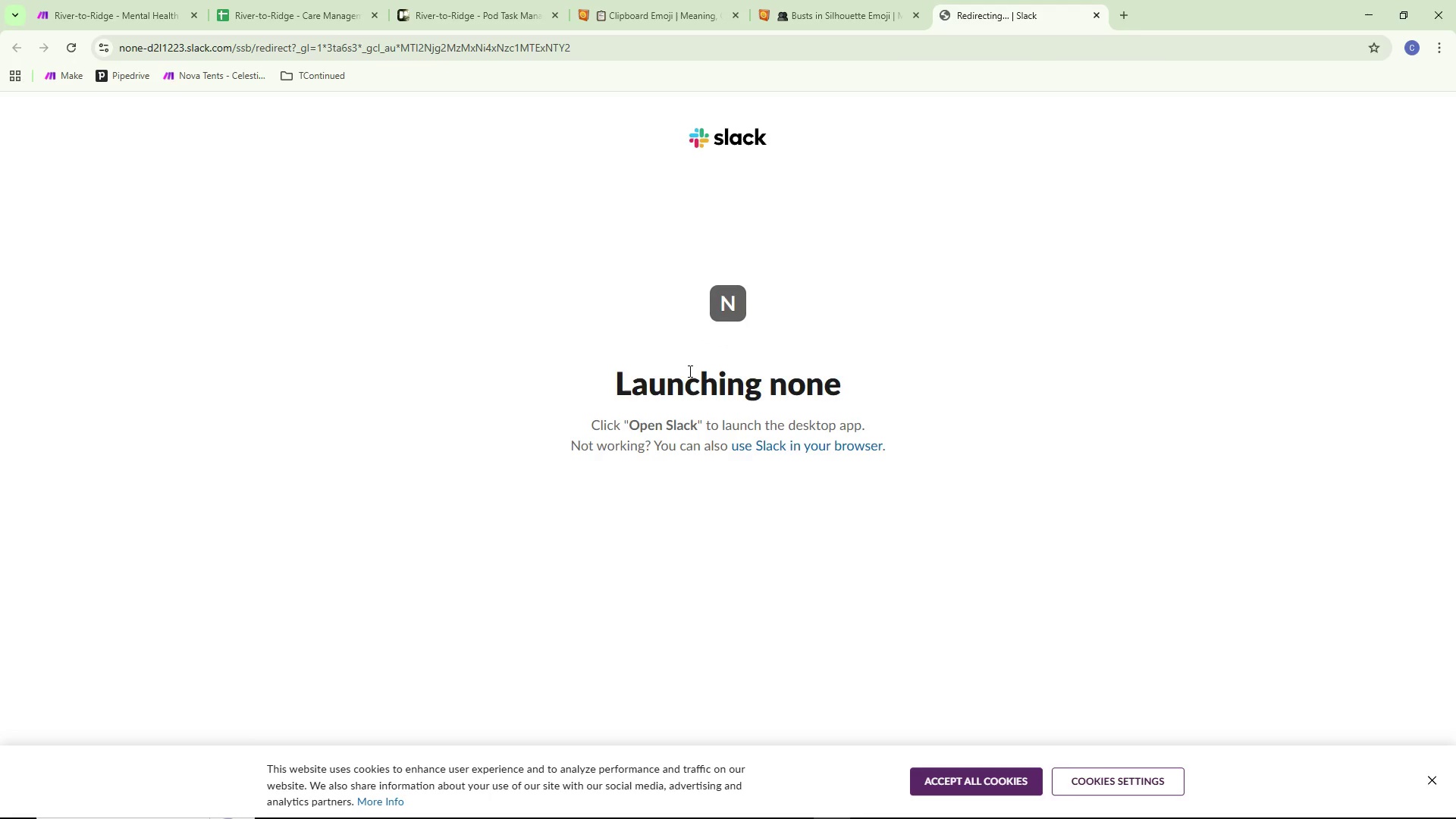 
wait(17.48)
 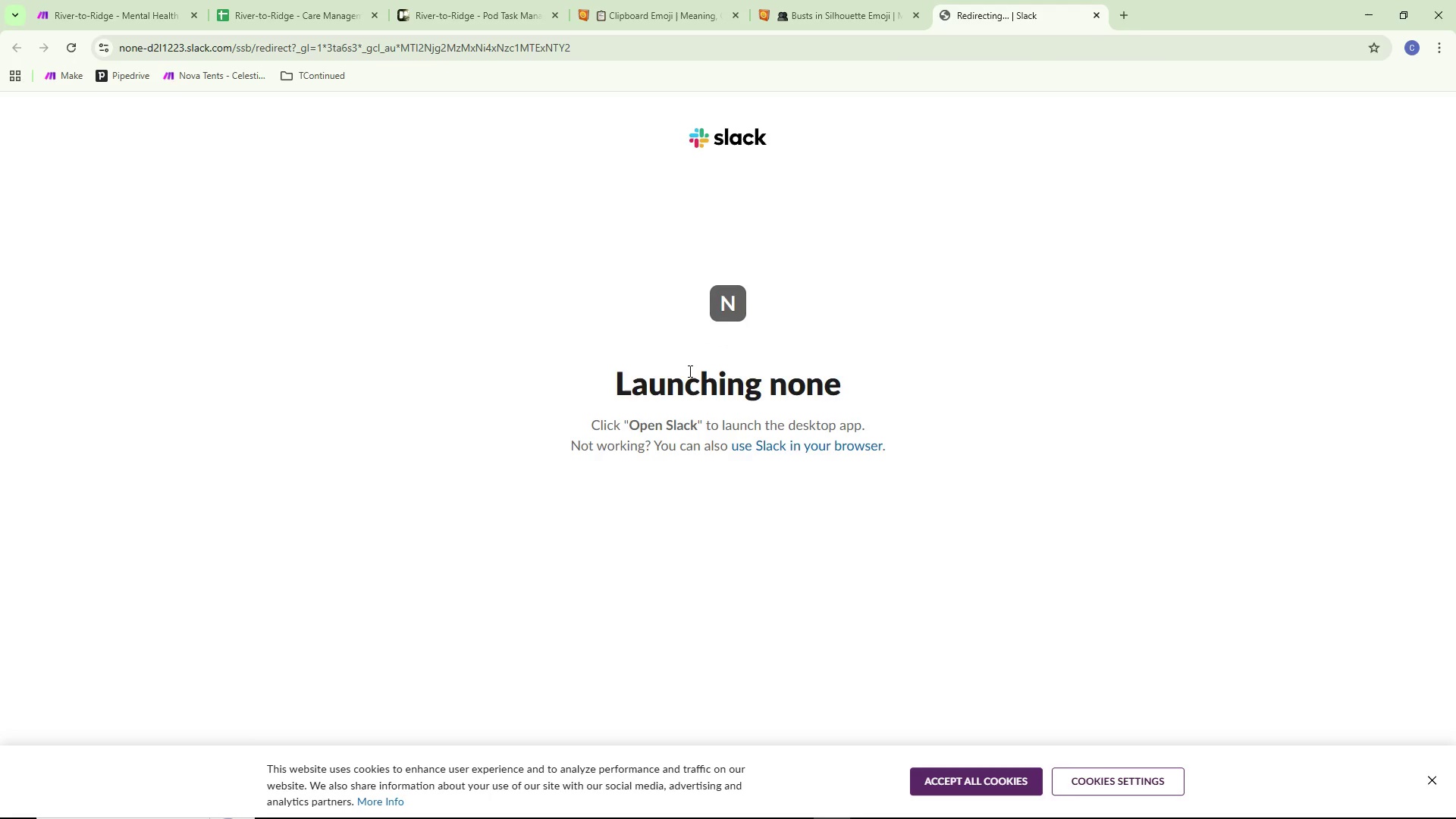 
left_click([811, 452])
 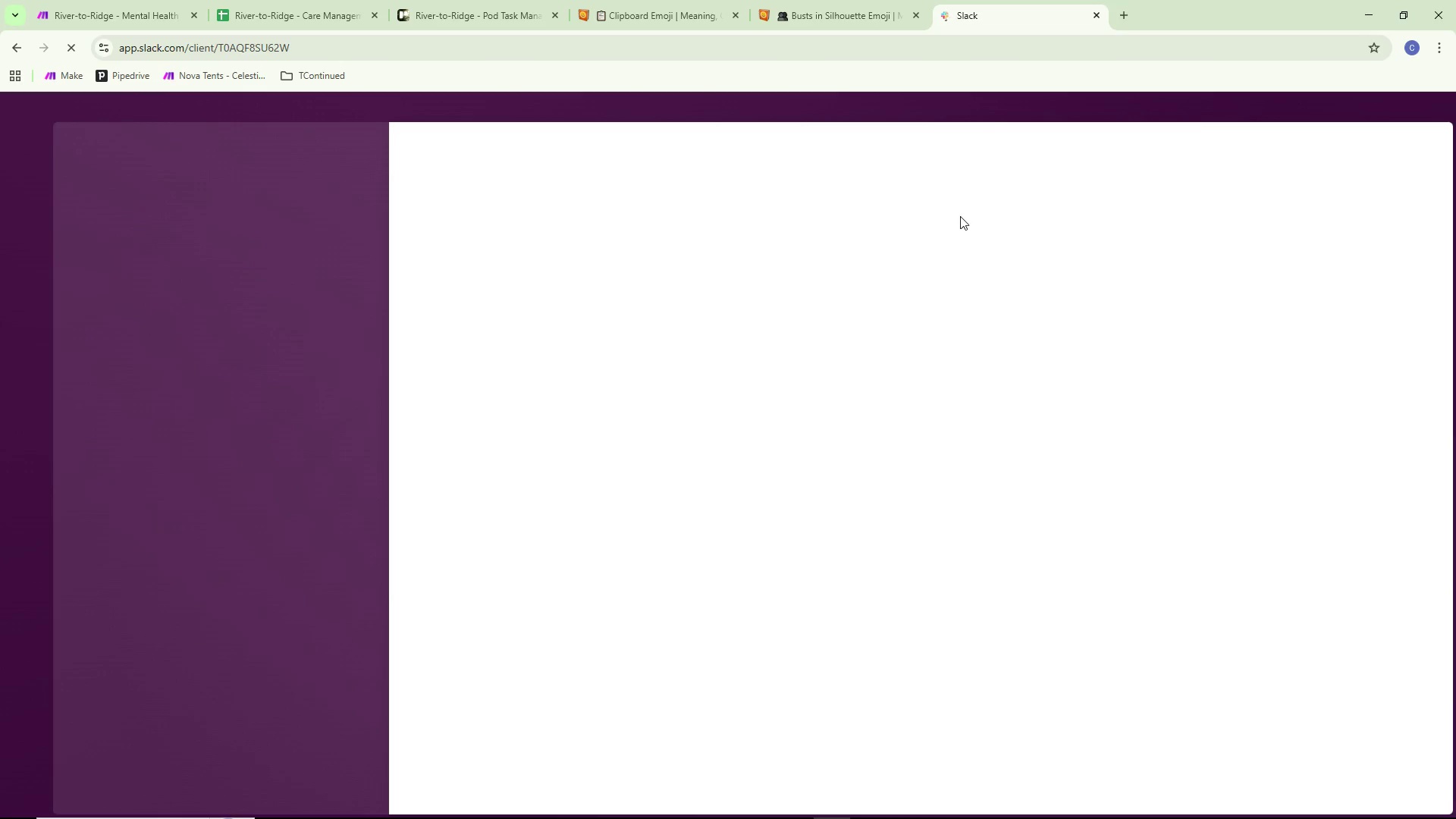 
wait(10.55)
 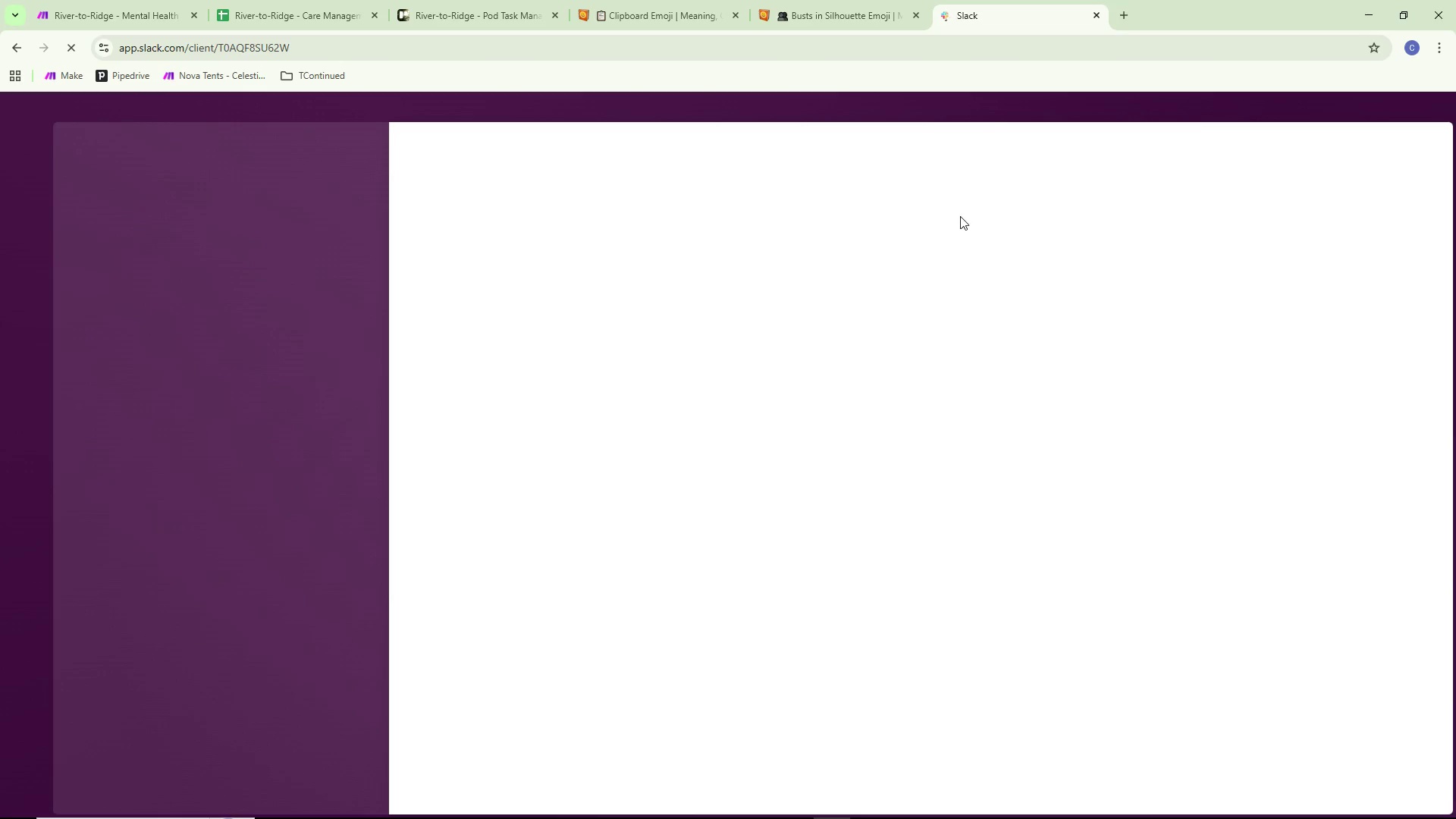 
left_click([41, 0])
 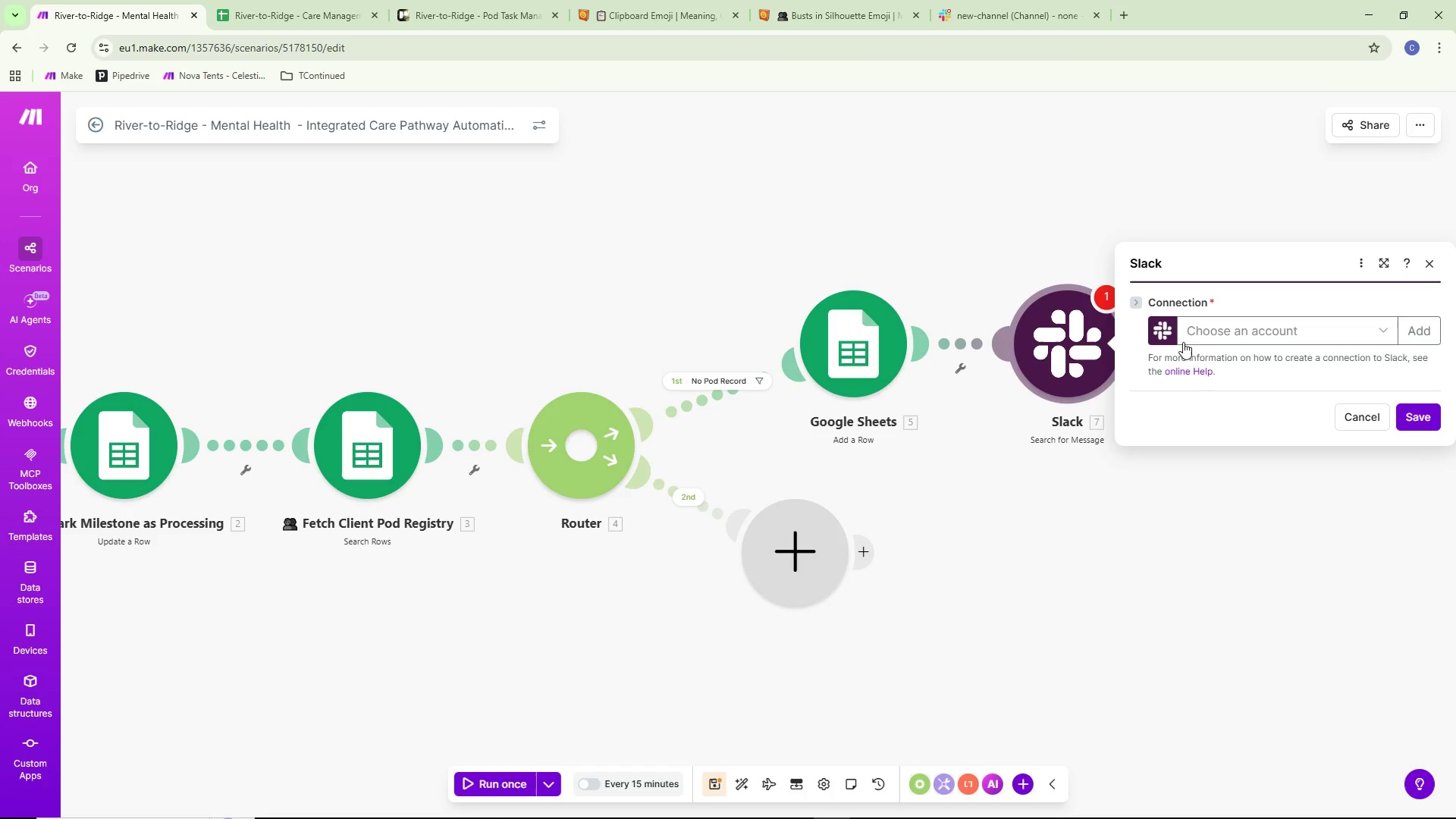 
left_click([1209, 337])
 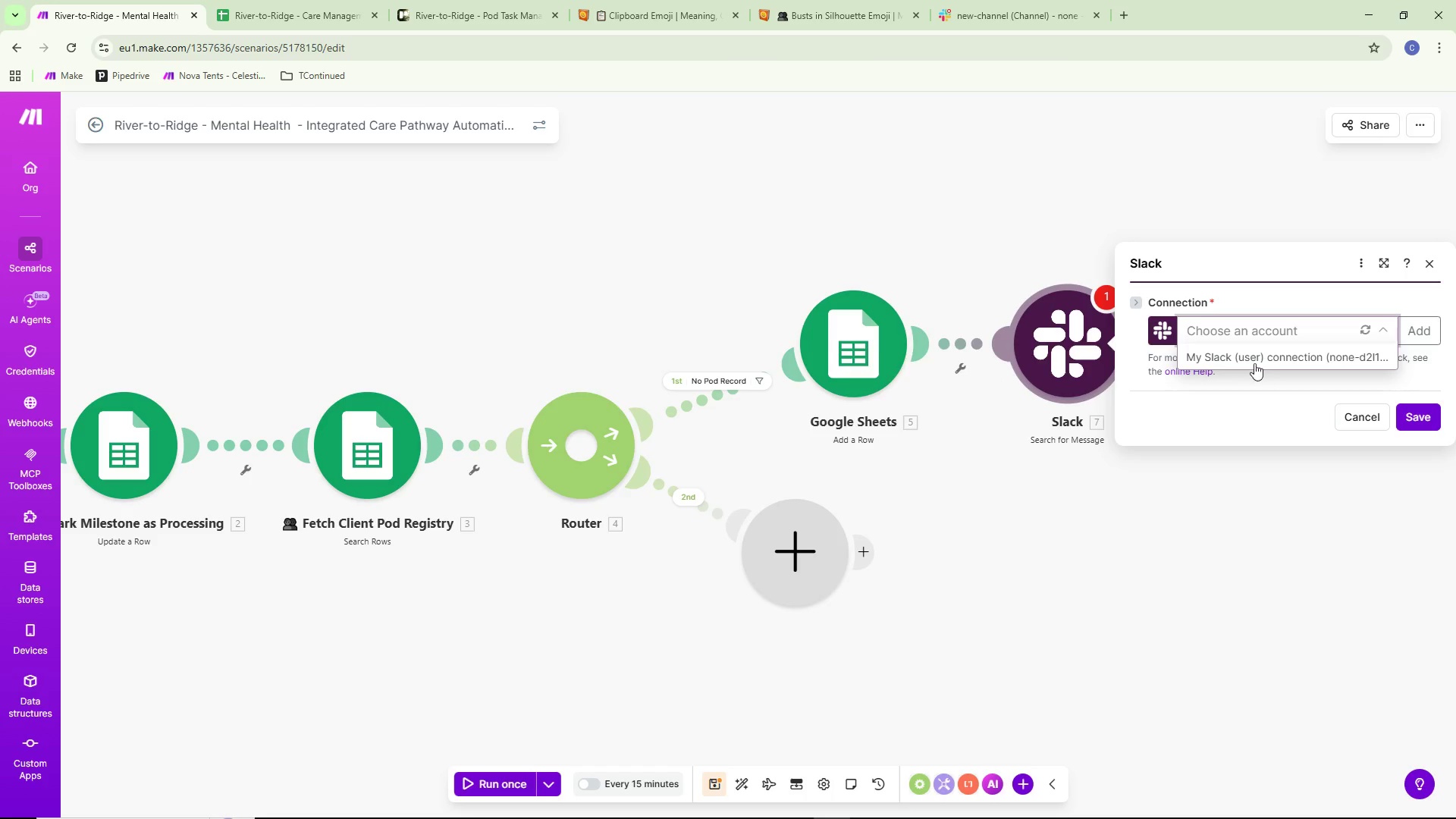 
left_click([1254, 356])
 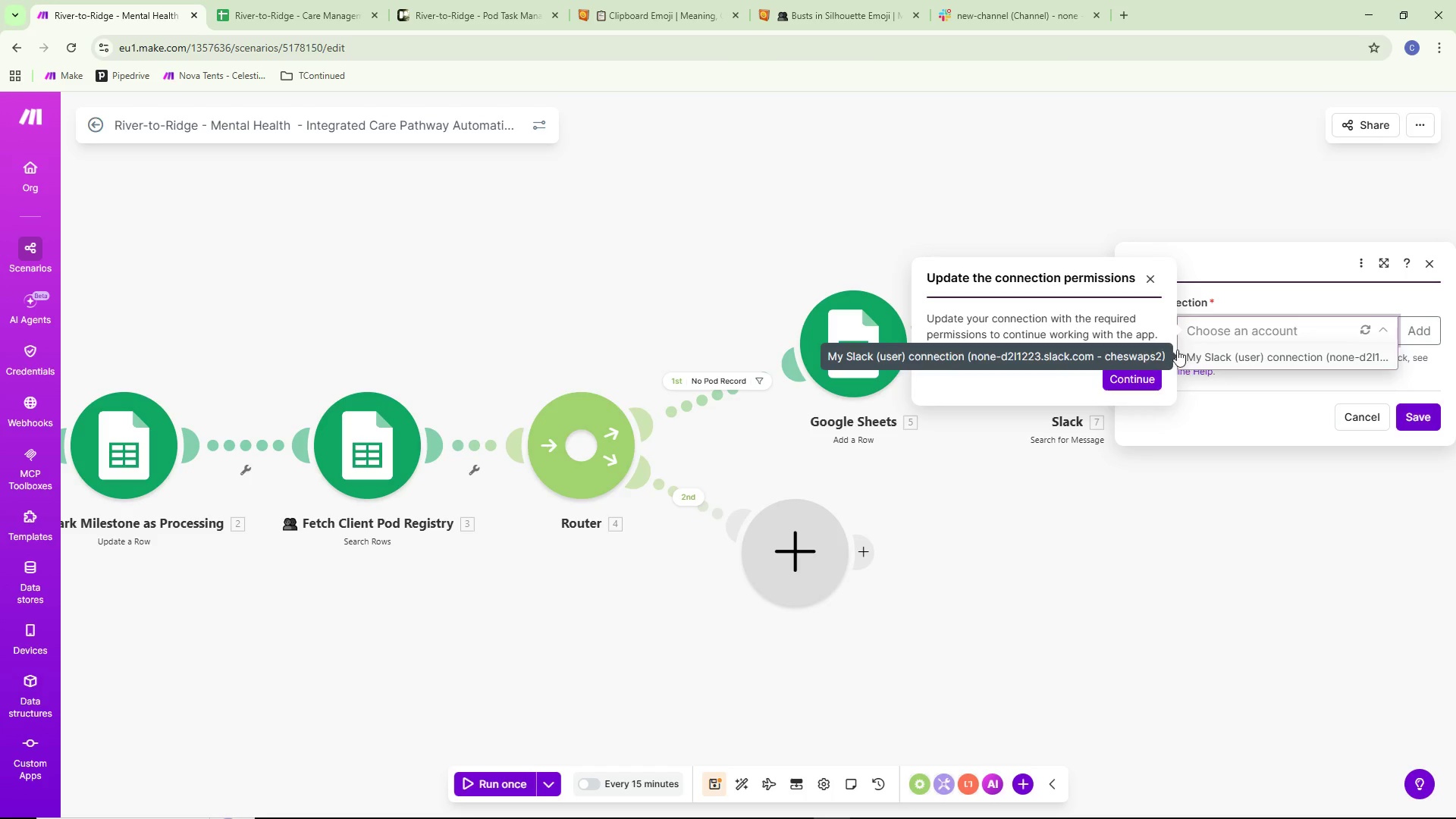 
left_click([1138, 373])
 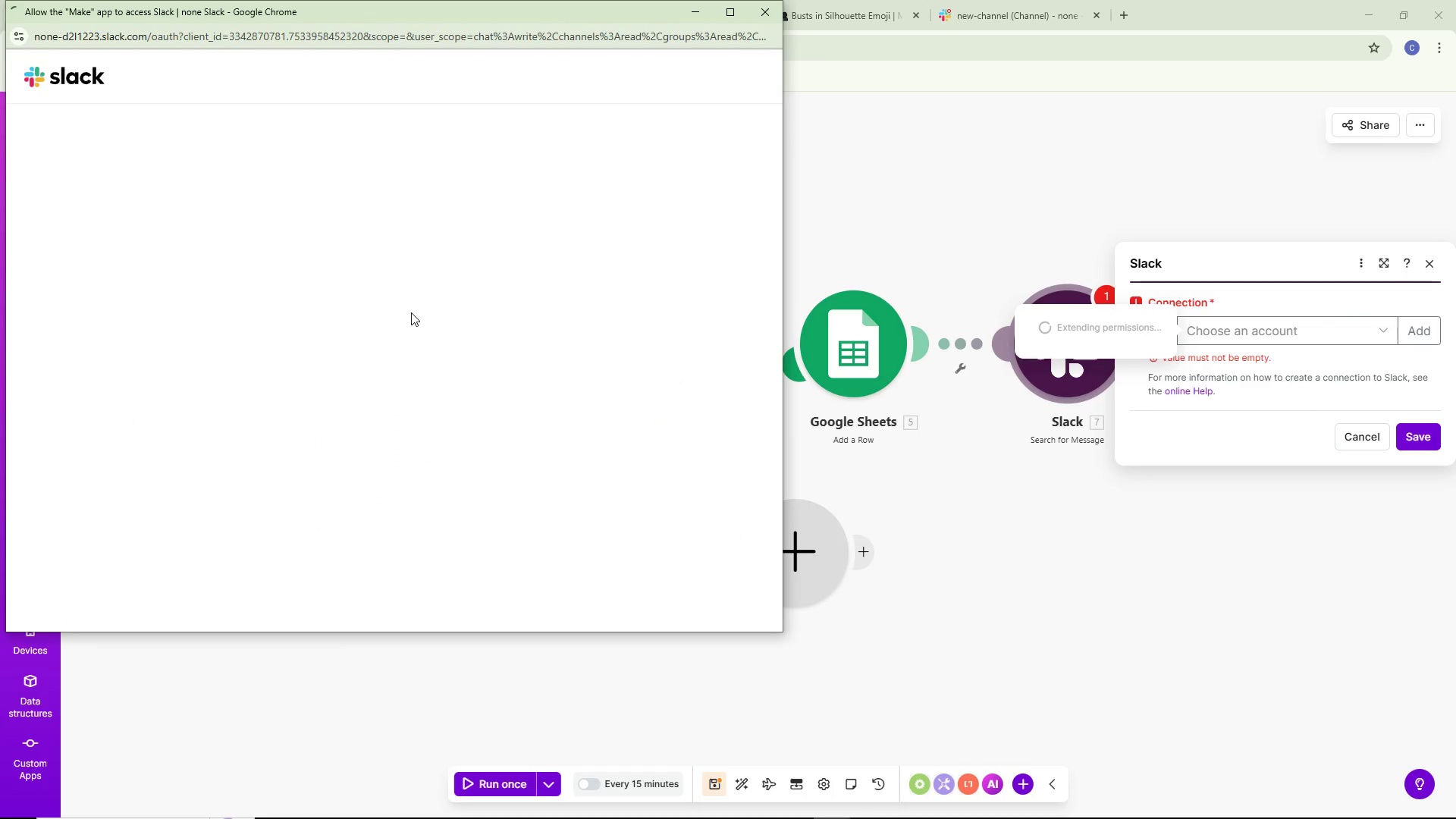 
wait(6.15)
 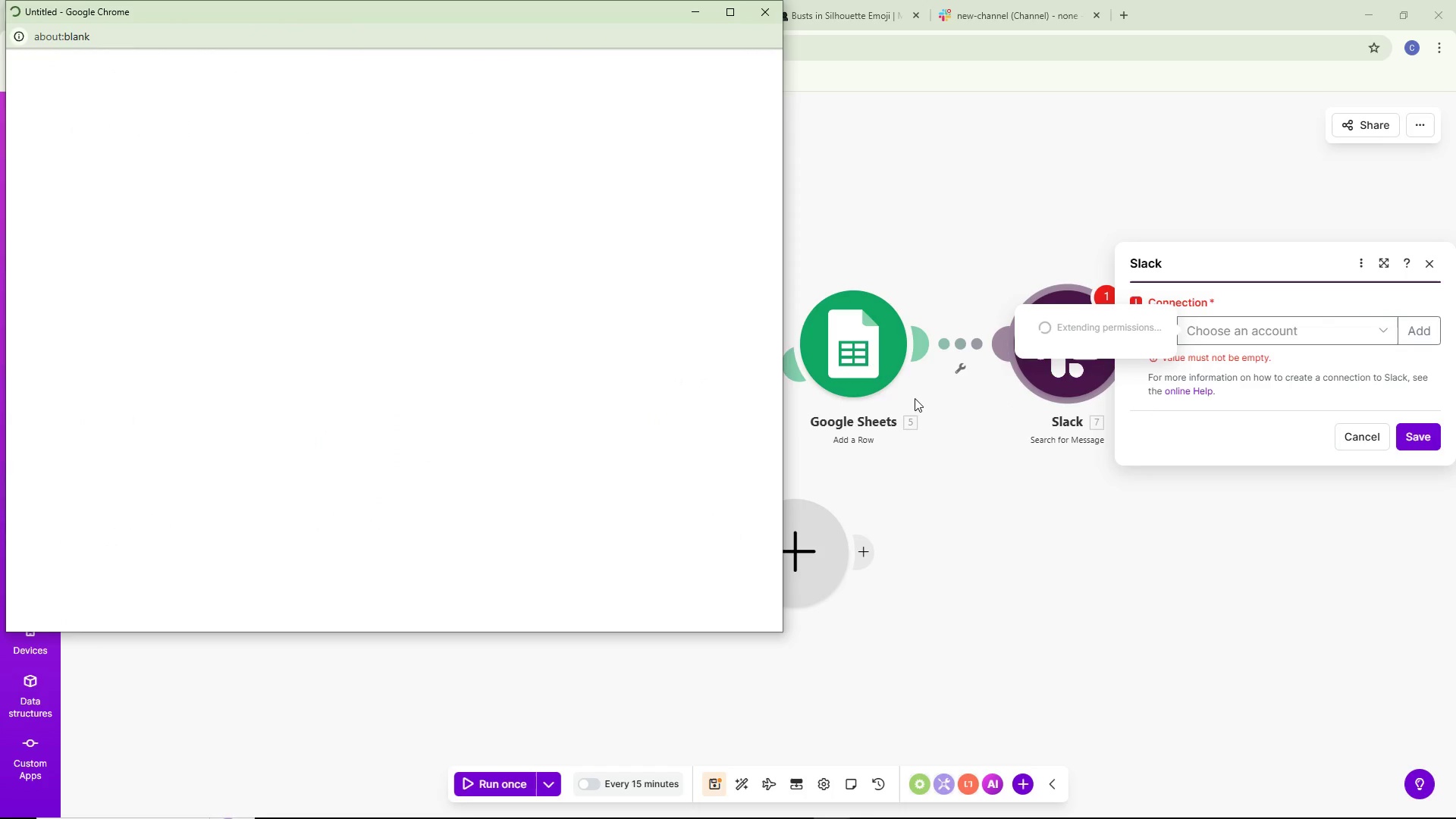 
mouse_move([463, 365])
 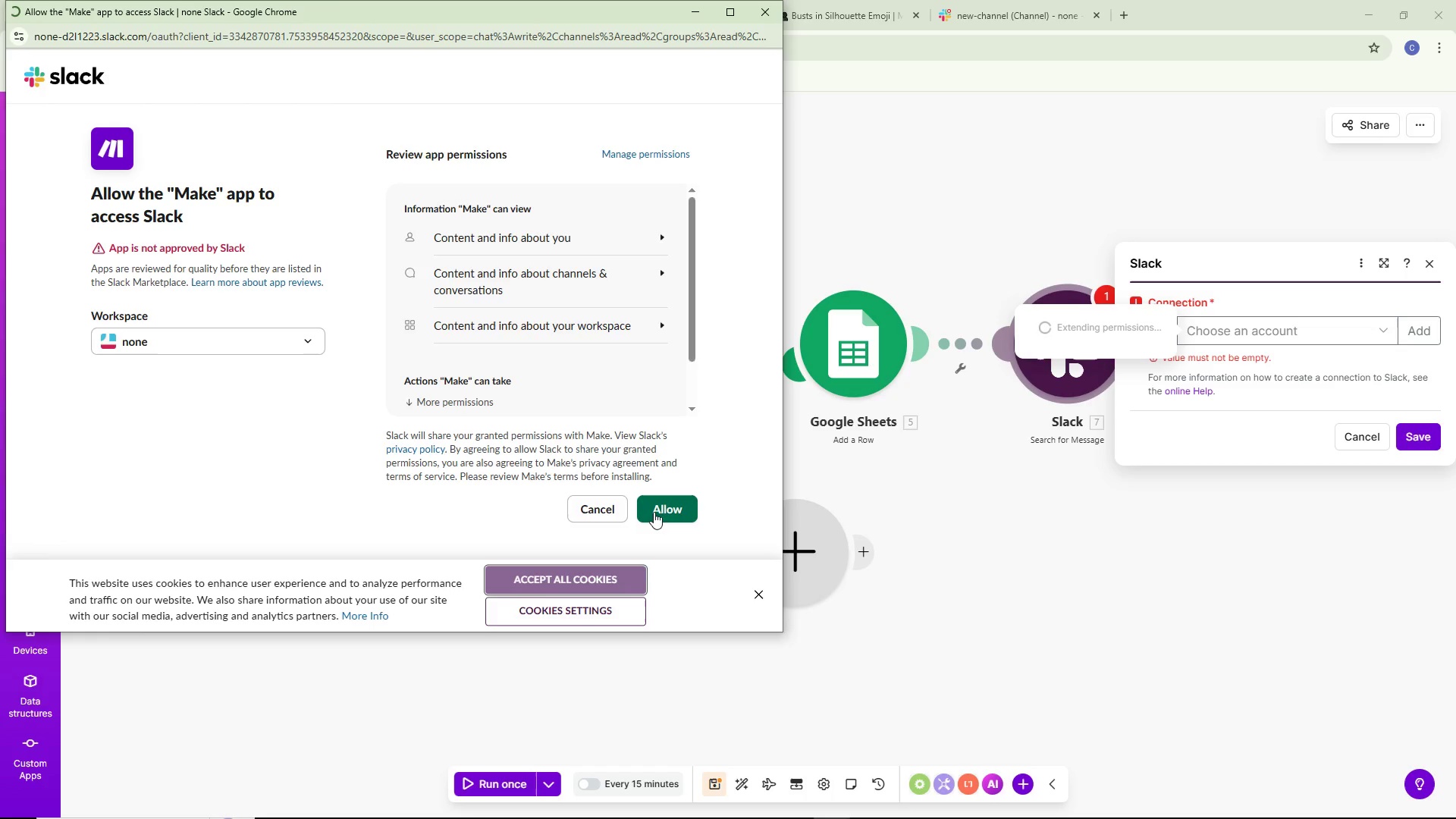 
left_click([667, 504])
 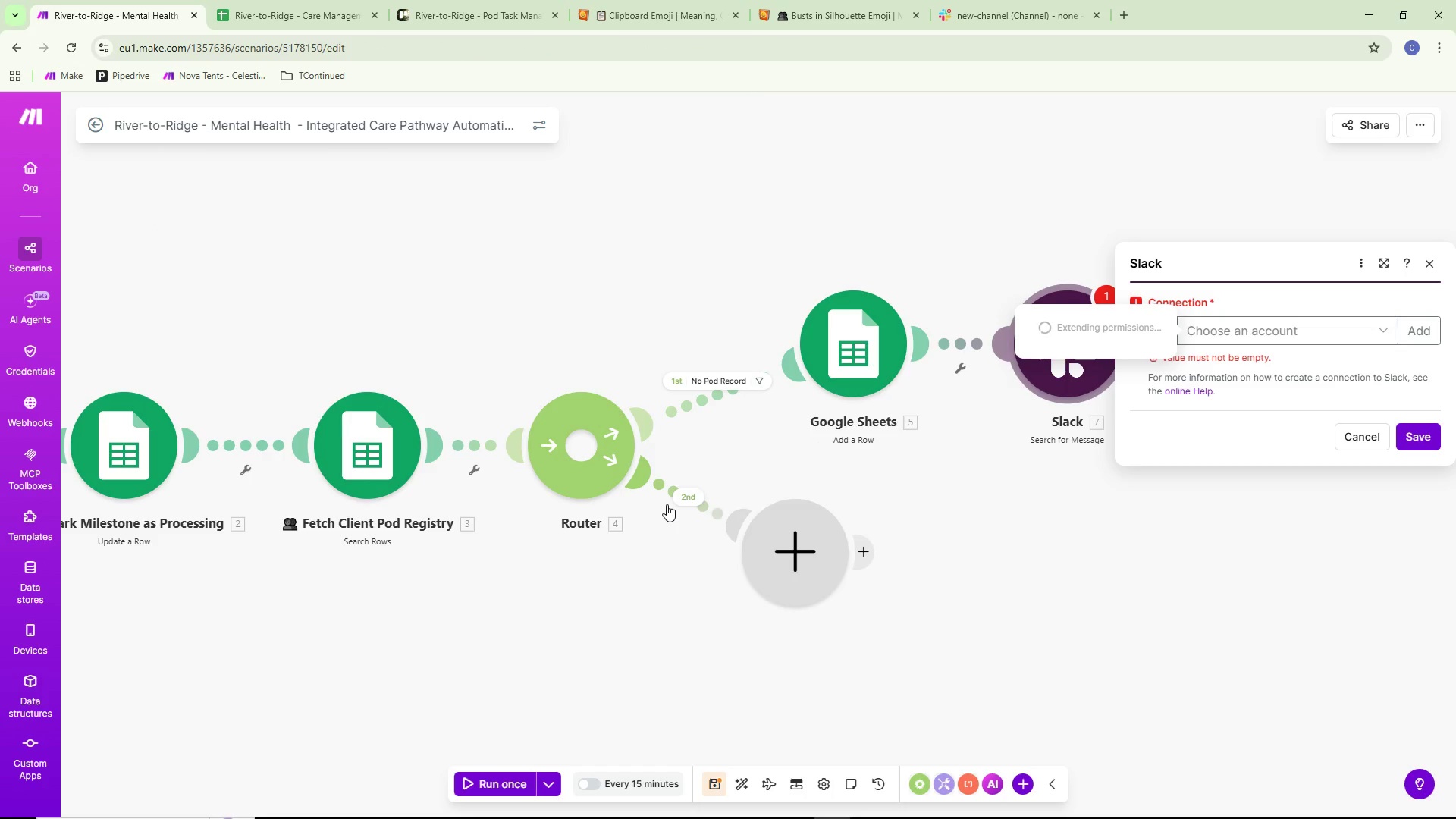 
wait(9.06)
 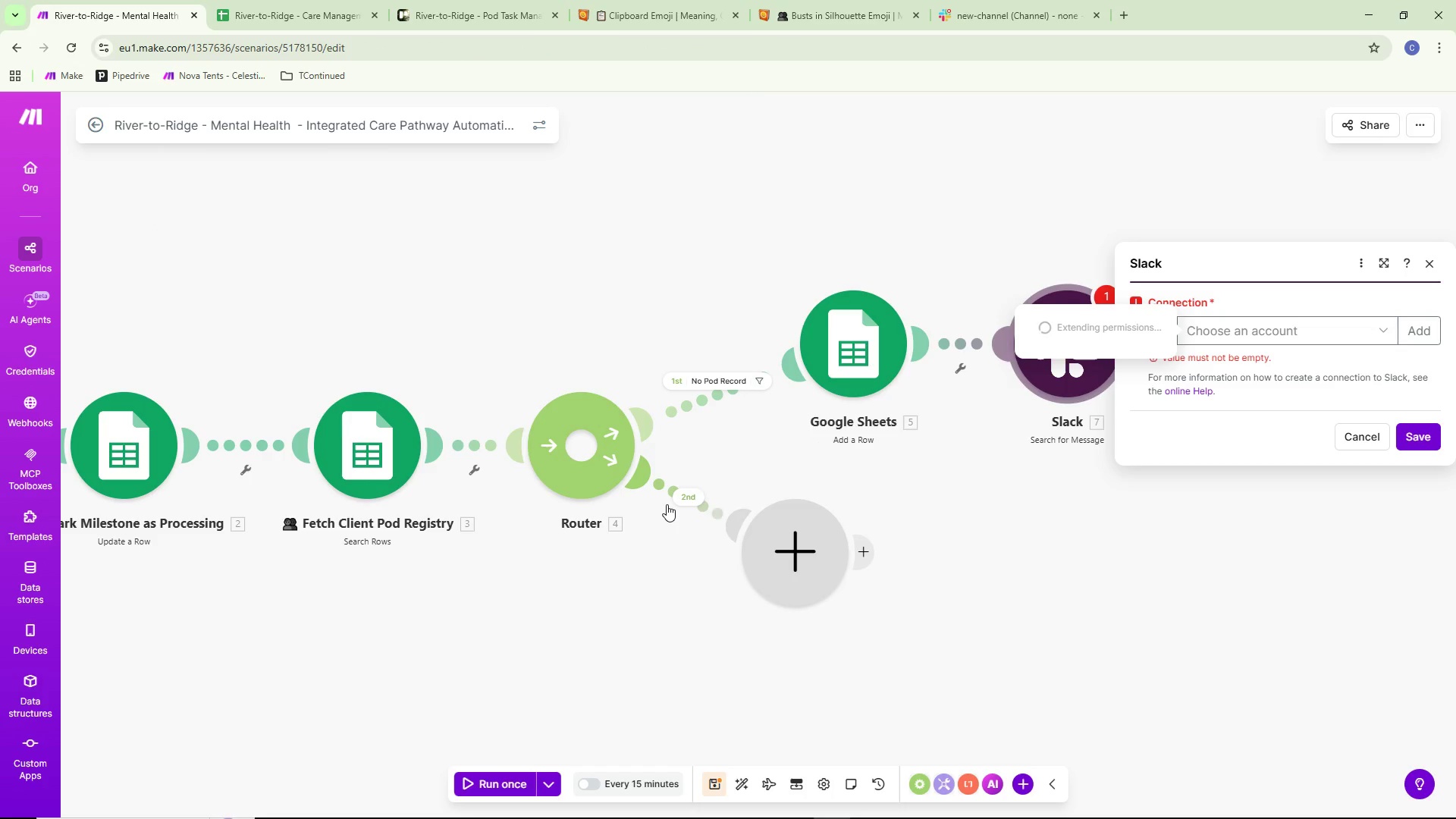 
left_click_drag(start_coordinate=[1031, 489], to_coordinate=[726, 480])
 